 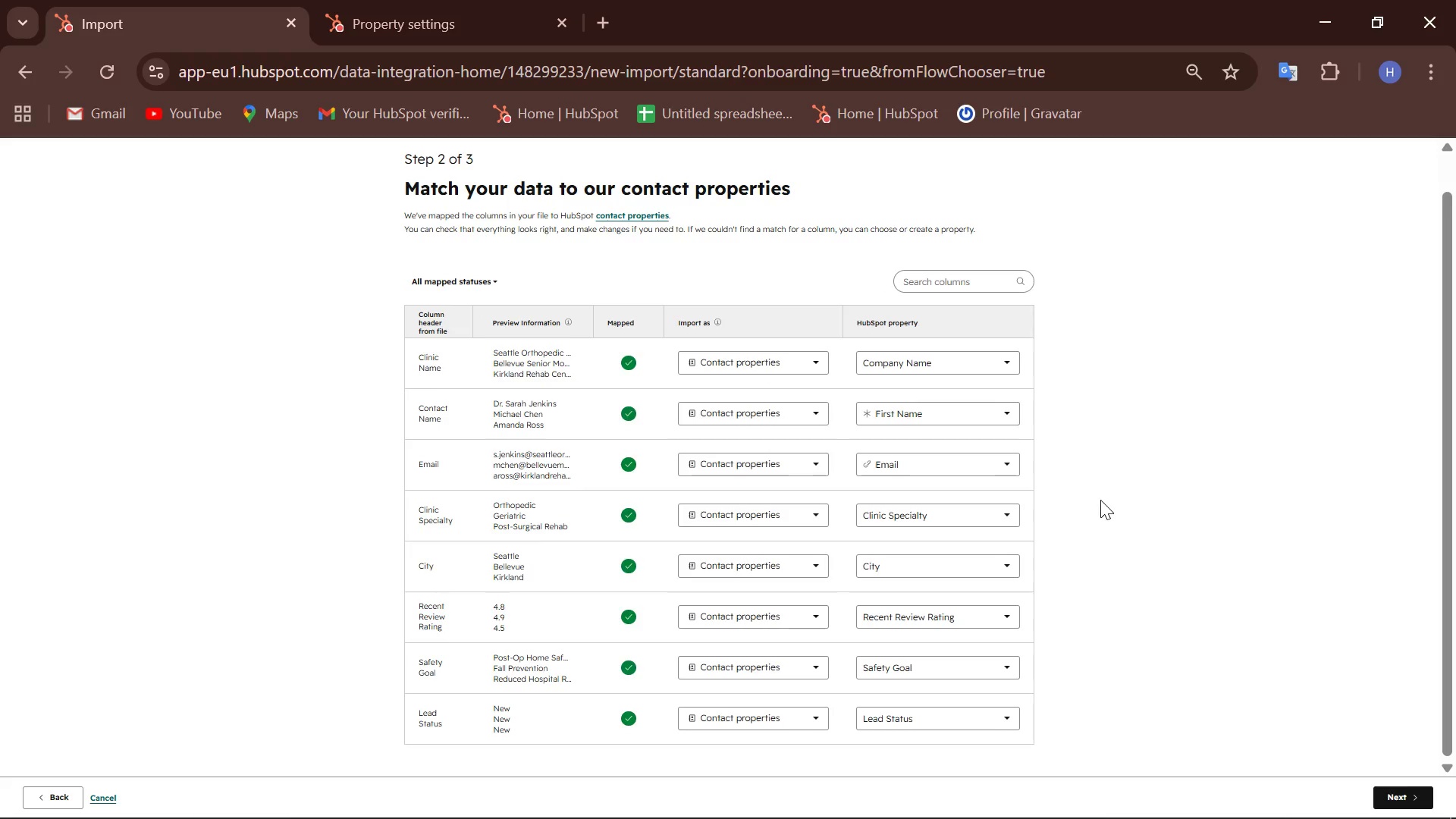 
hold_key(key=ControlLeft, duration=1.66)
scroll: coordinate [1094, 467], scroll_direction: up, amount: 1.0
 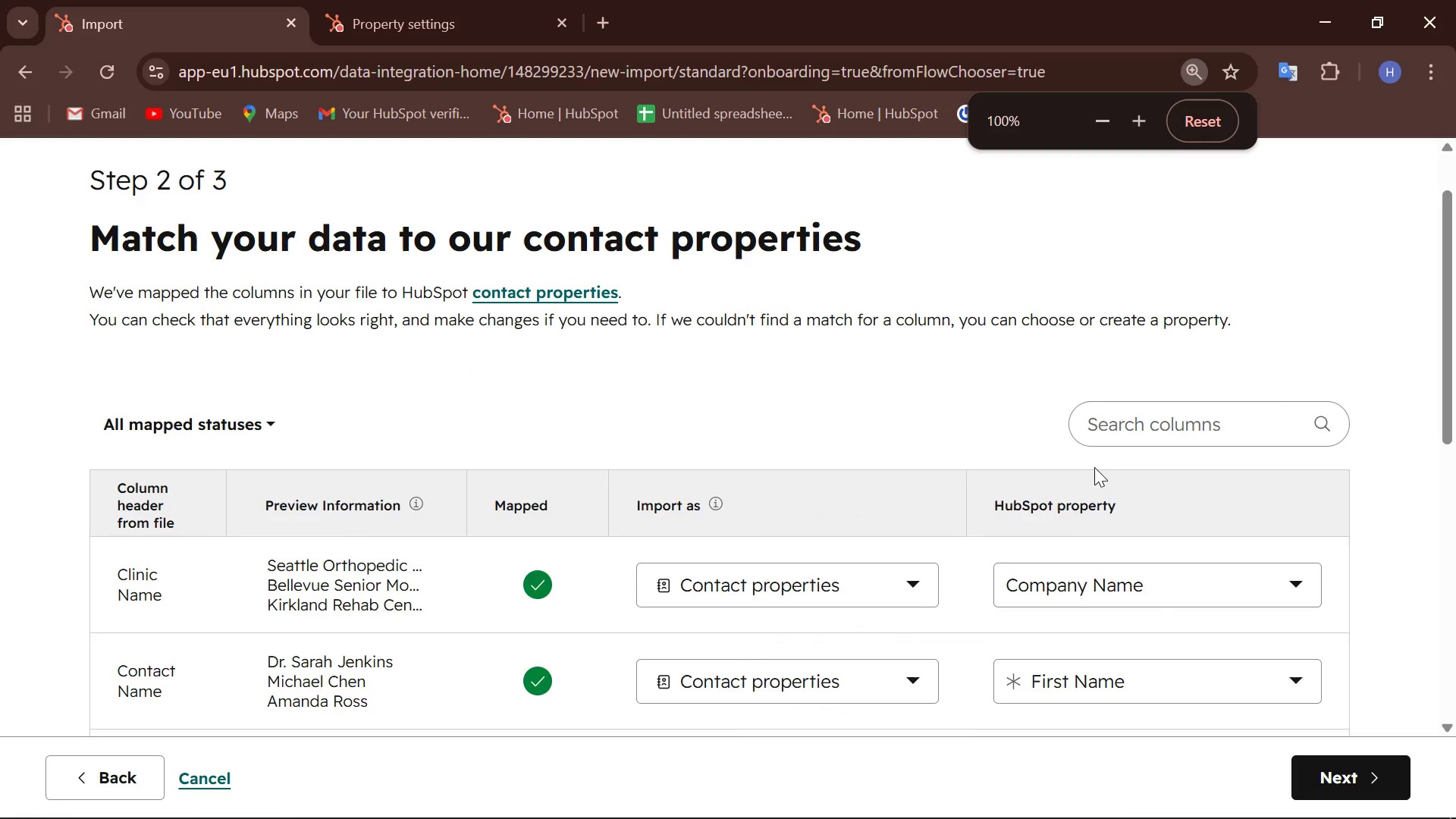 
scroll: coordinate [1094, 467], scroll_direction: down, amount: 1.0
 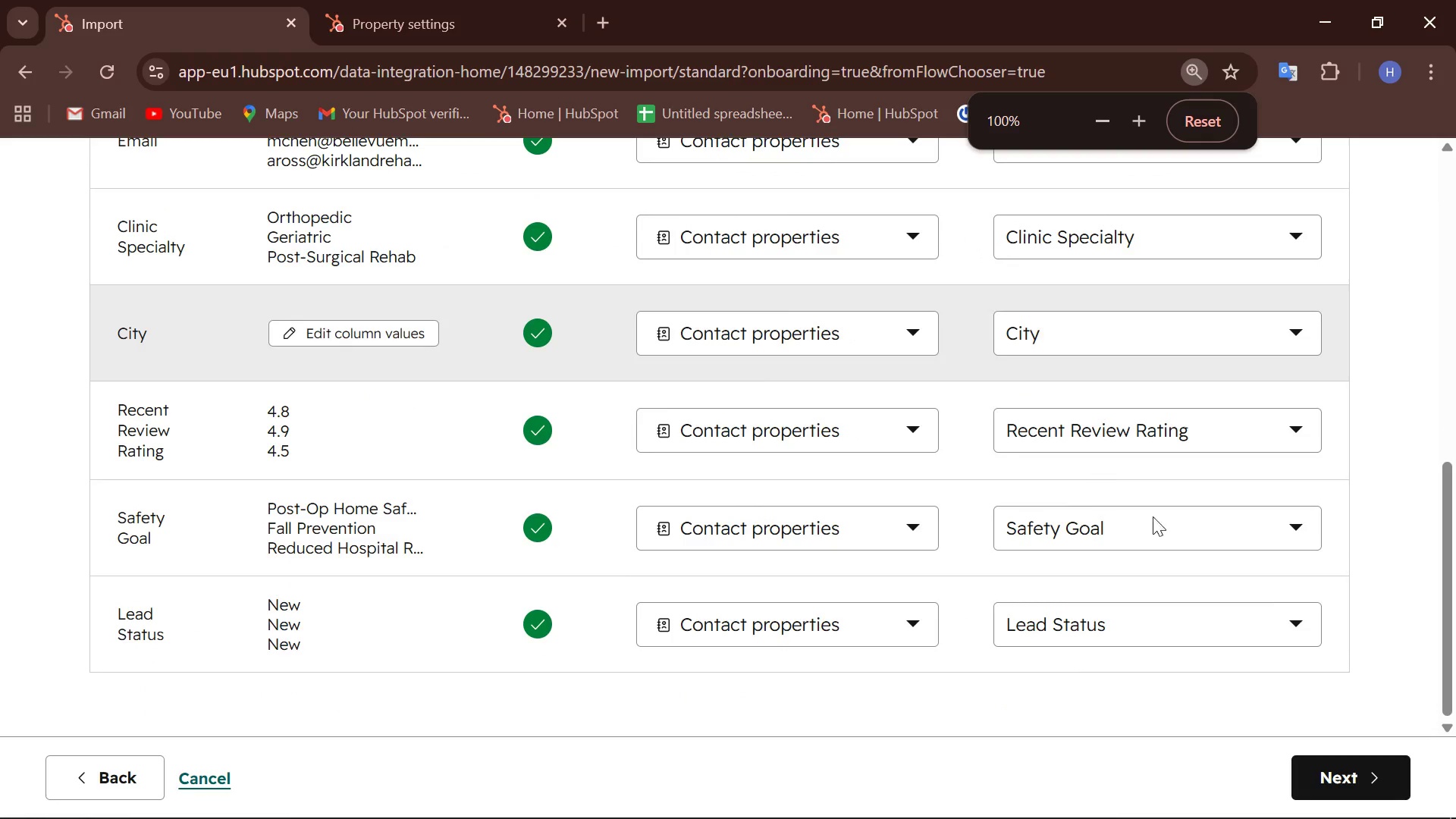 
left_click([1357, 773])
 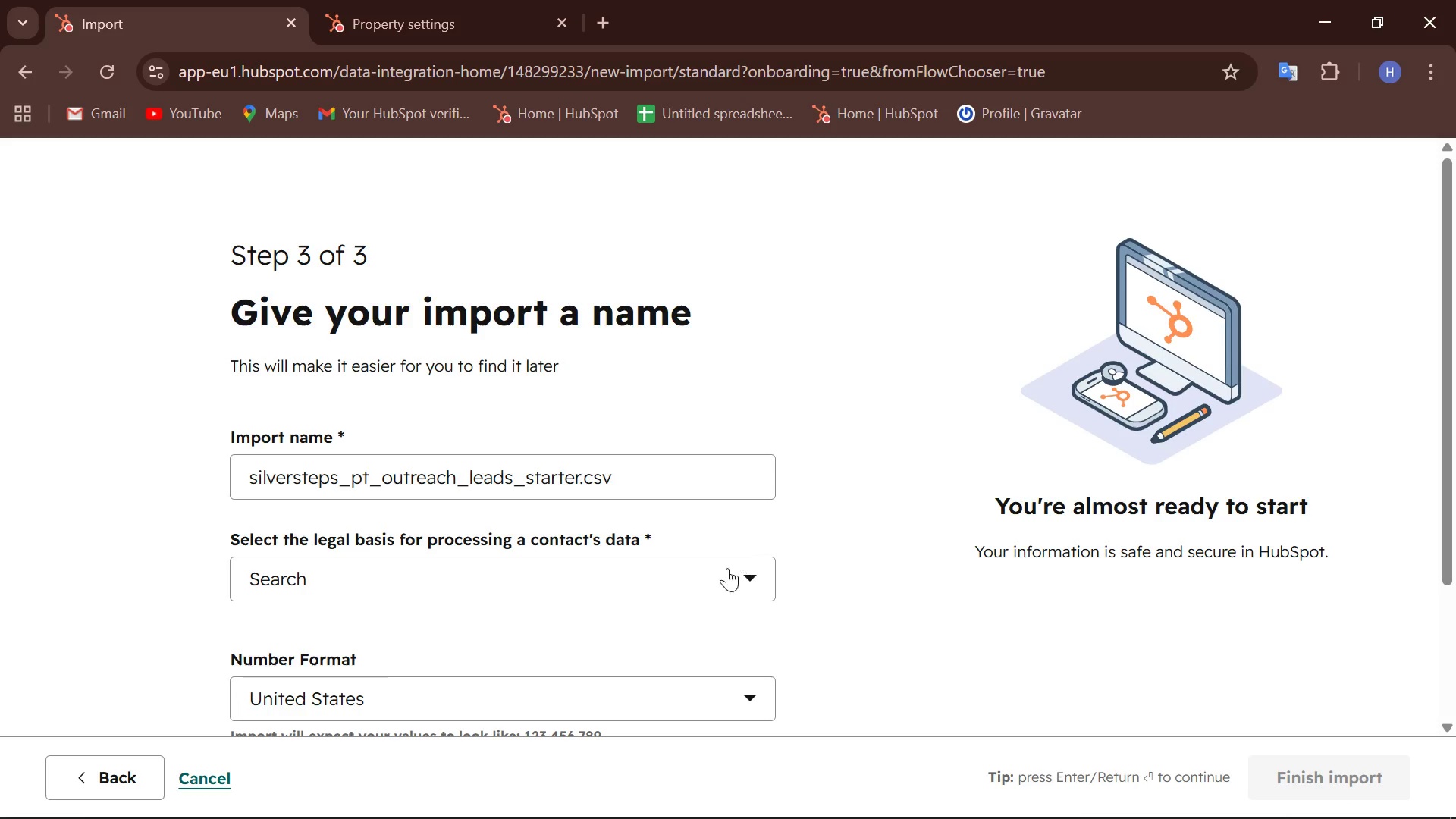 
left_click([697, 593])
 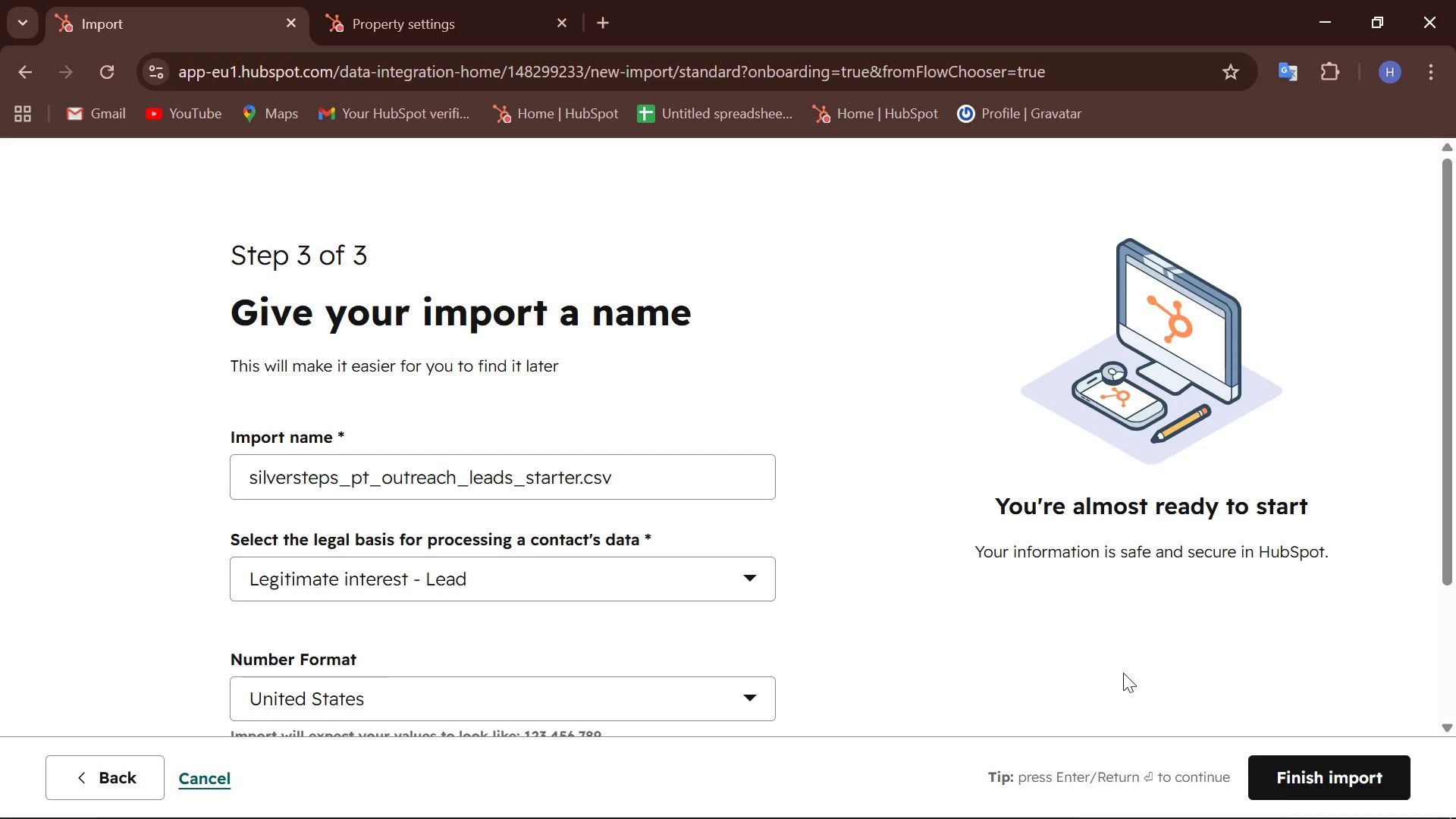 
left_click([1296, 780])
 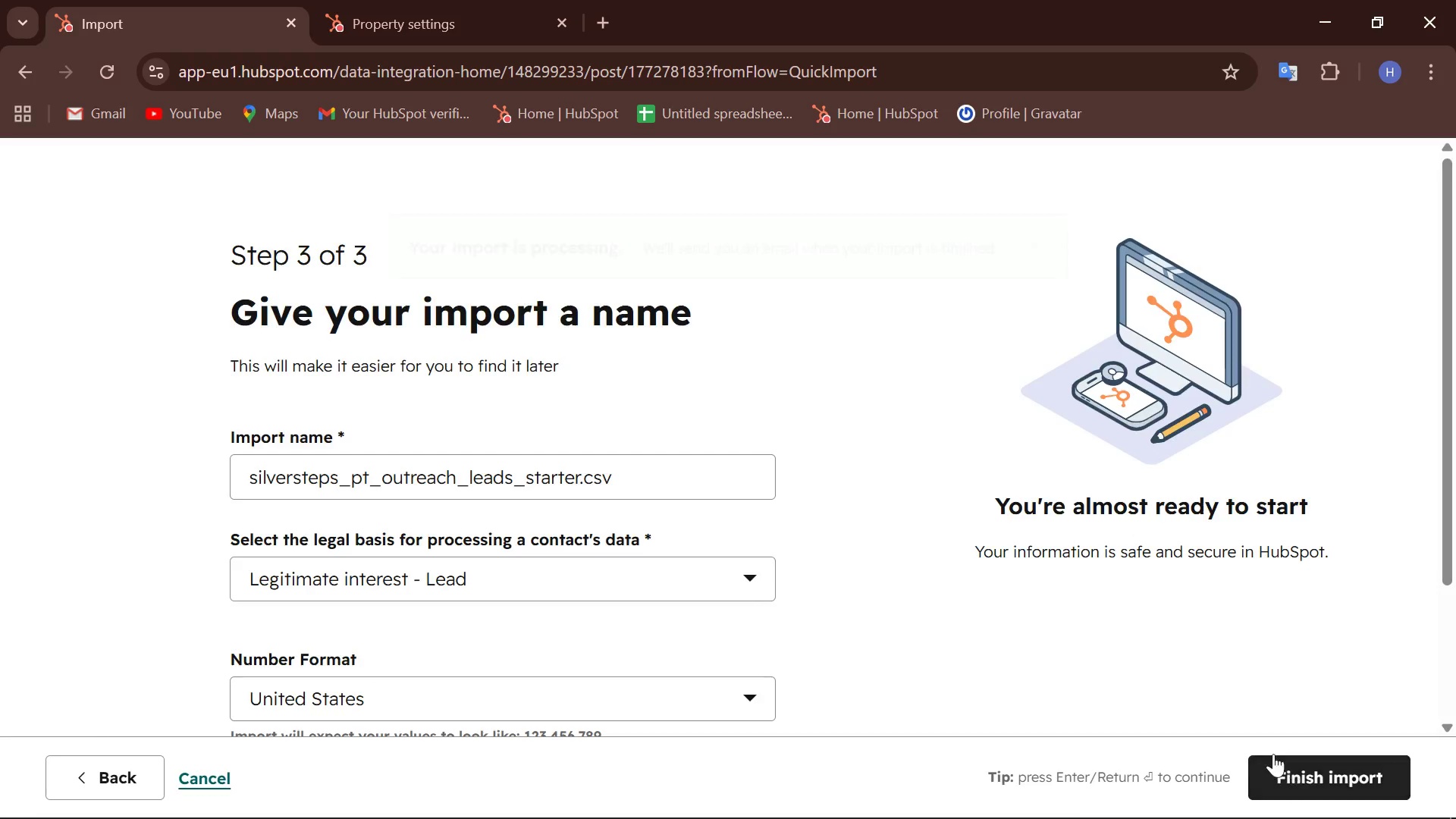 
mouse_move([1034, 557])
 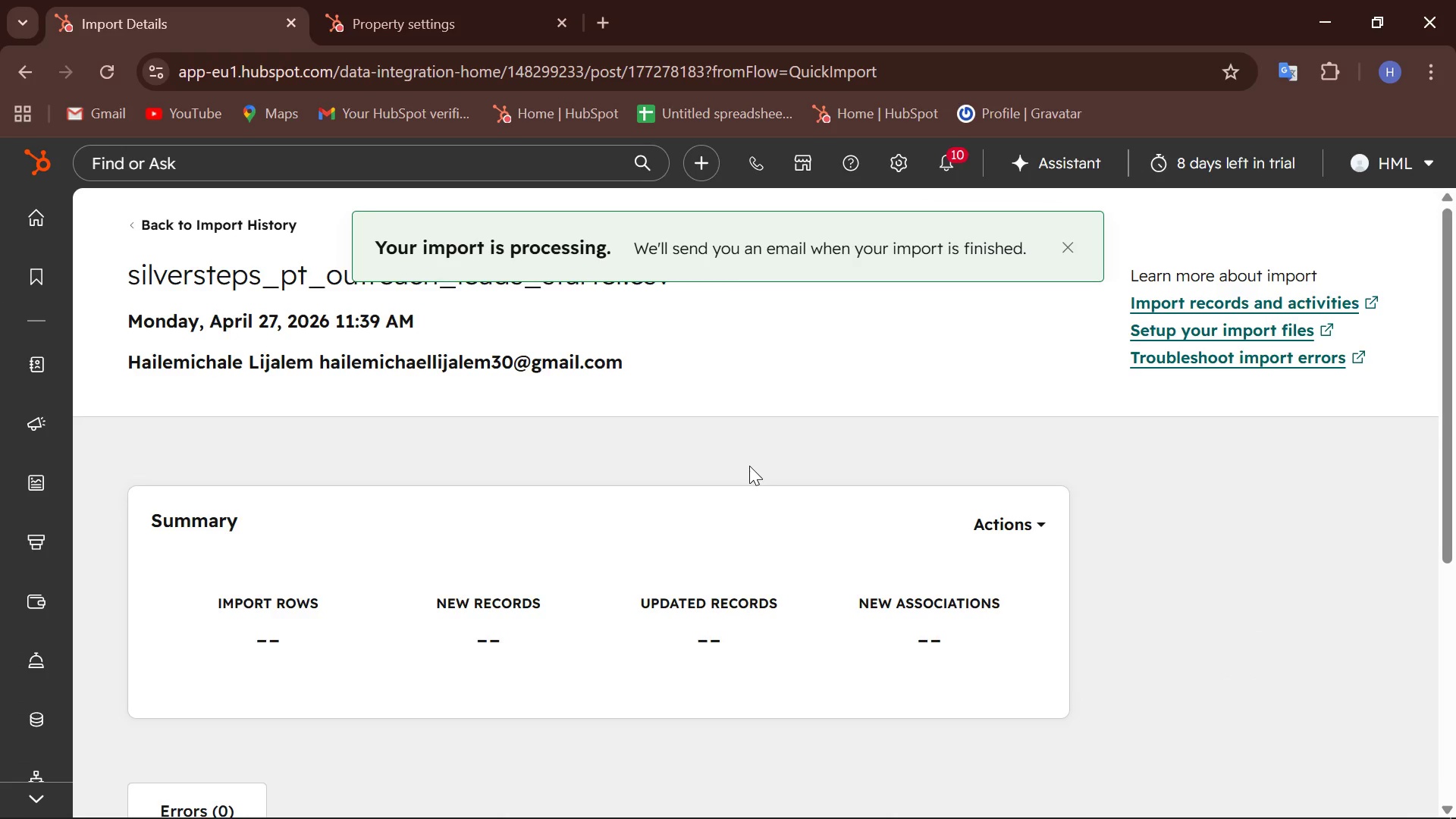 
scroll: coordinate [749, 466], scroll_direction: down, amount: 1.0
 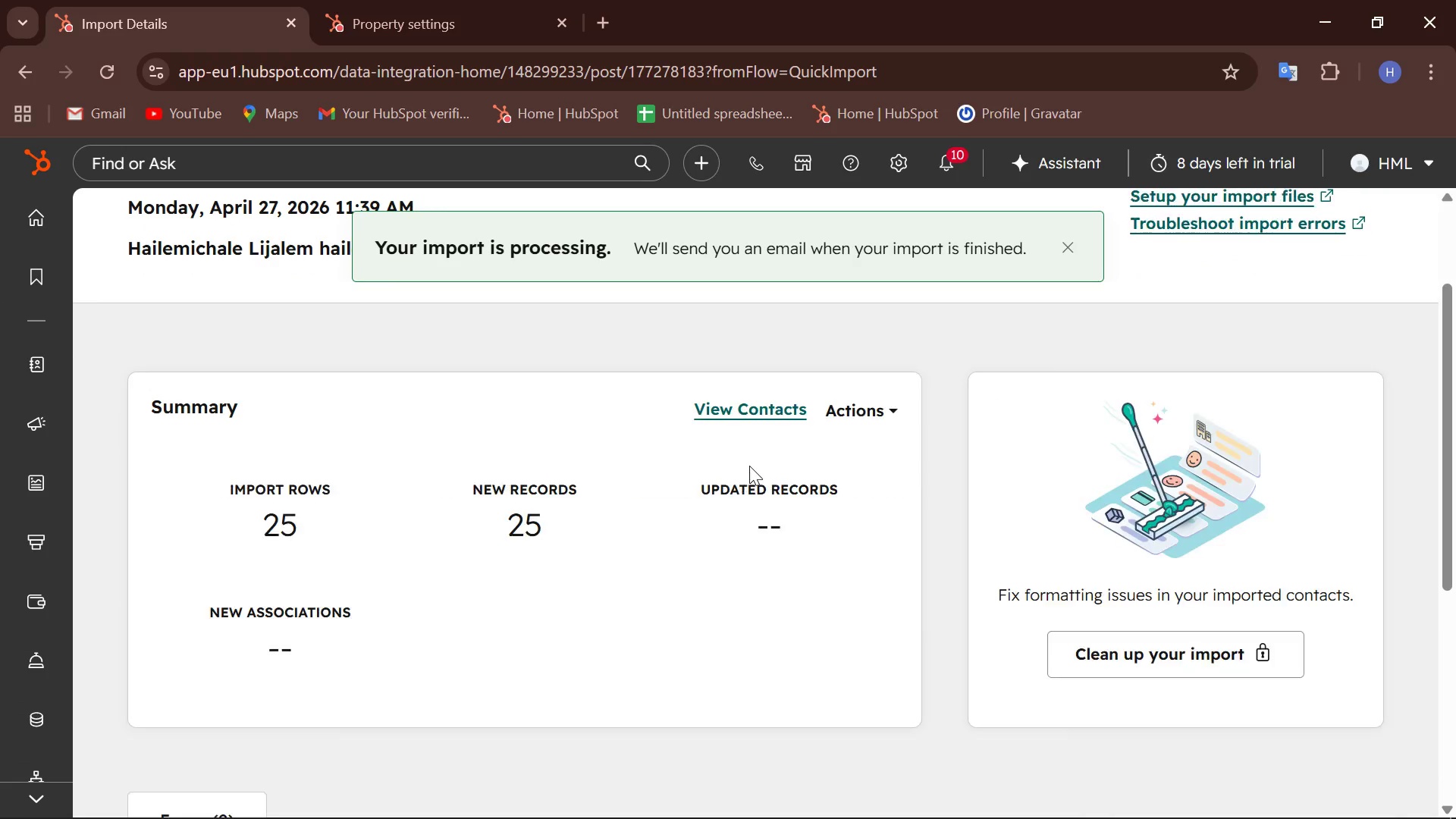 
hold_key(key=ControlLeft, duration=1.47)
scroll: coordinate [749, 466], scroll_direction: down, amount: 2.0
 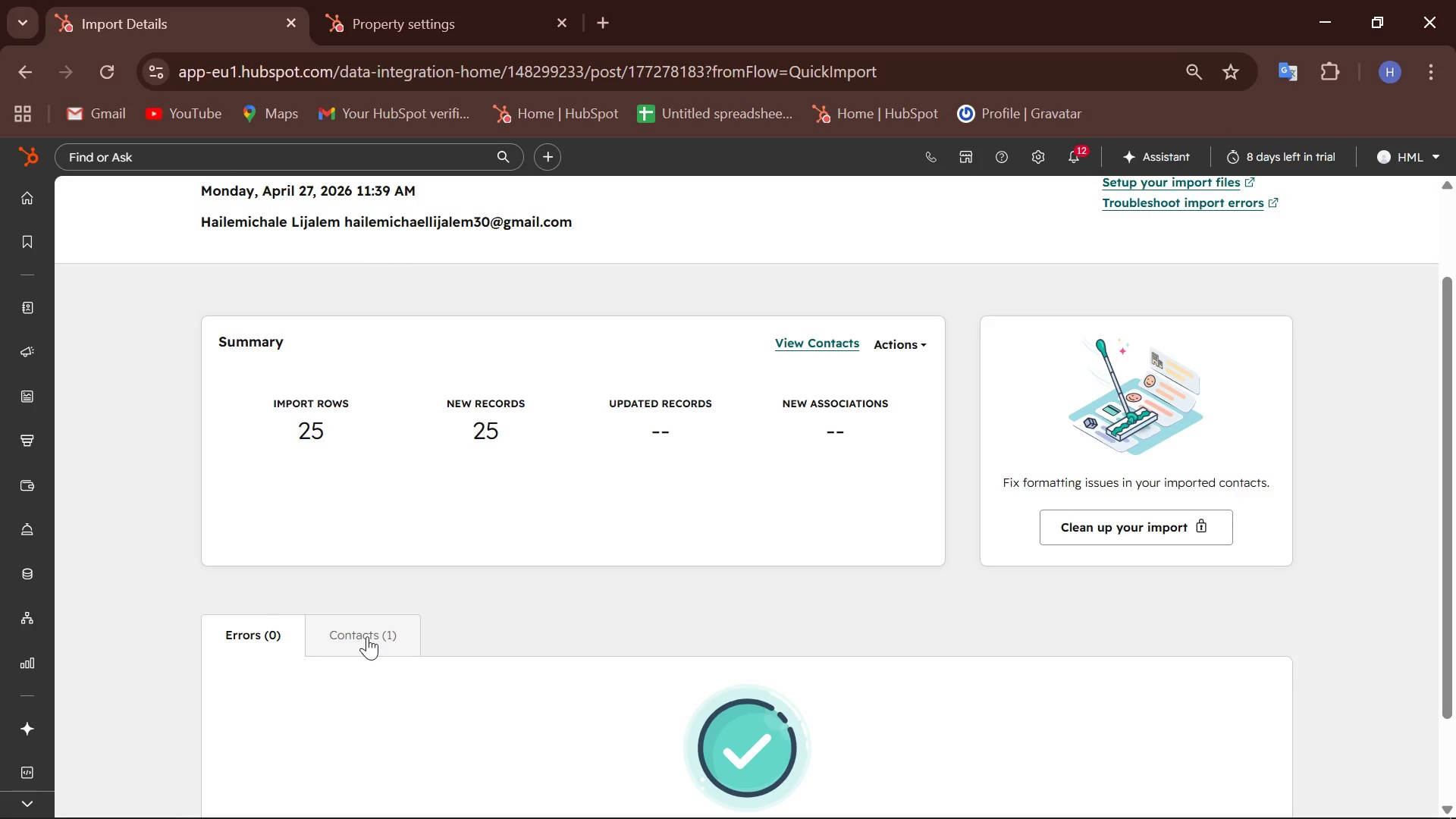 
wait(5.02)
 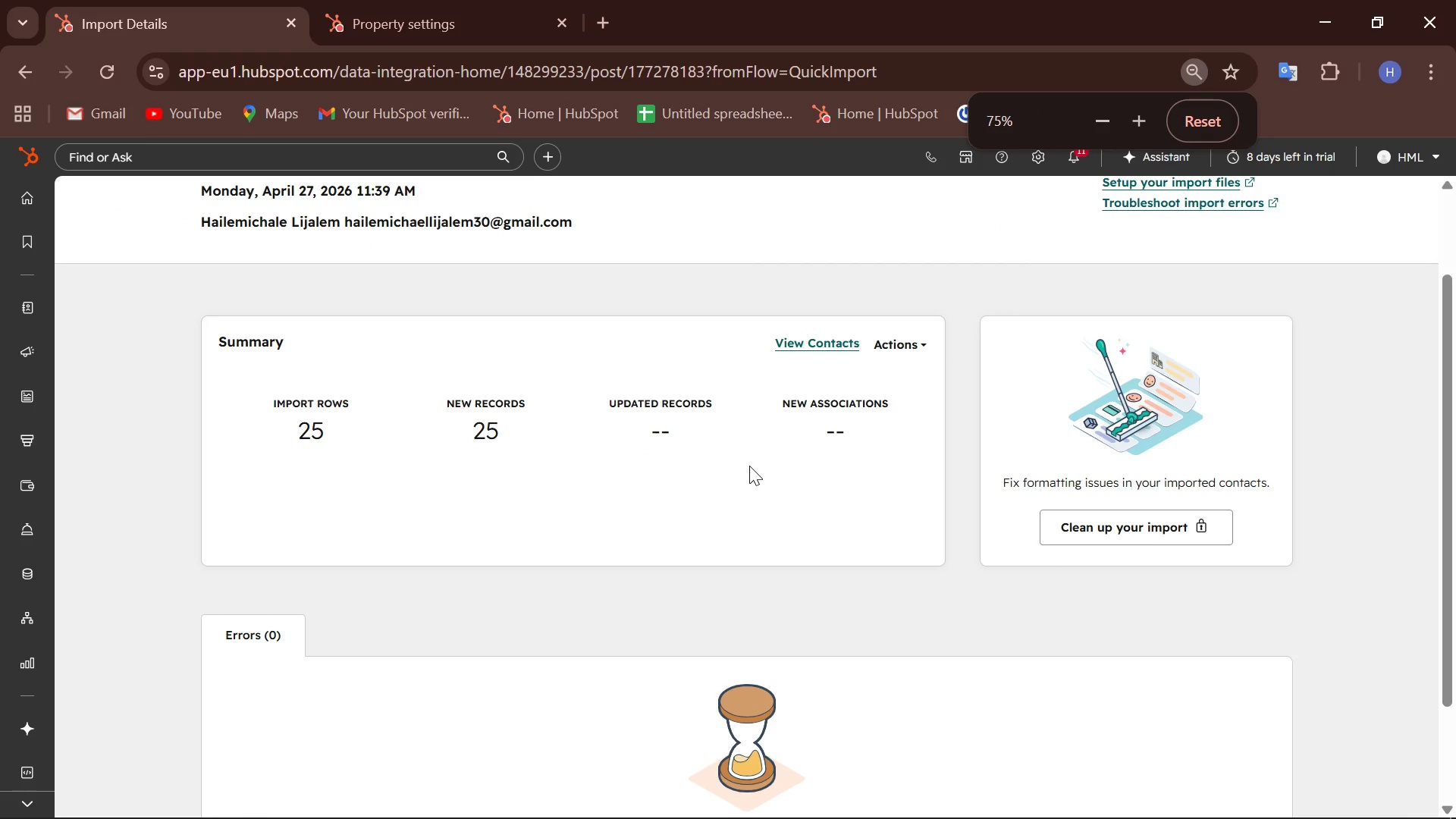 
scroll: coordinate [441, 610], scroll_direction: down, amount: 3.0
 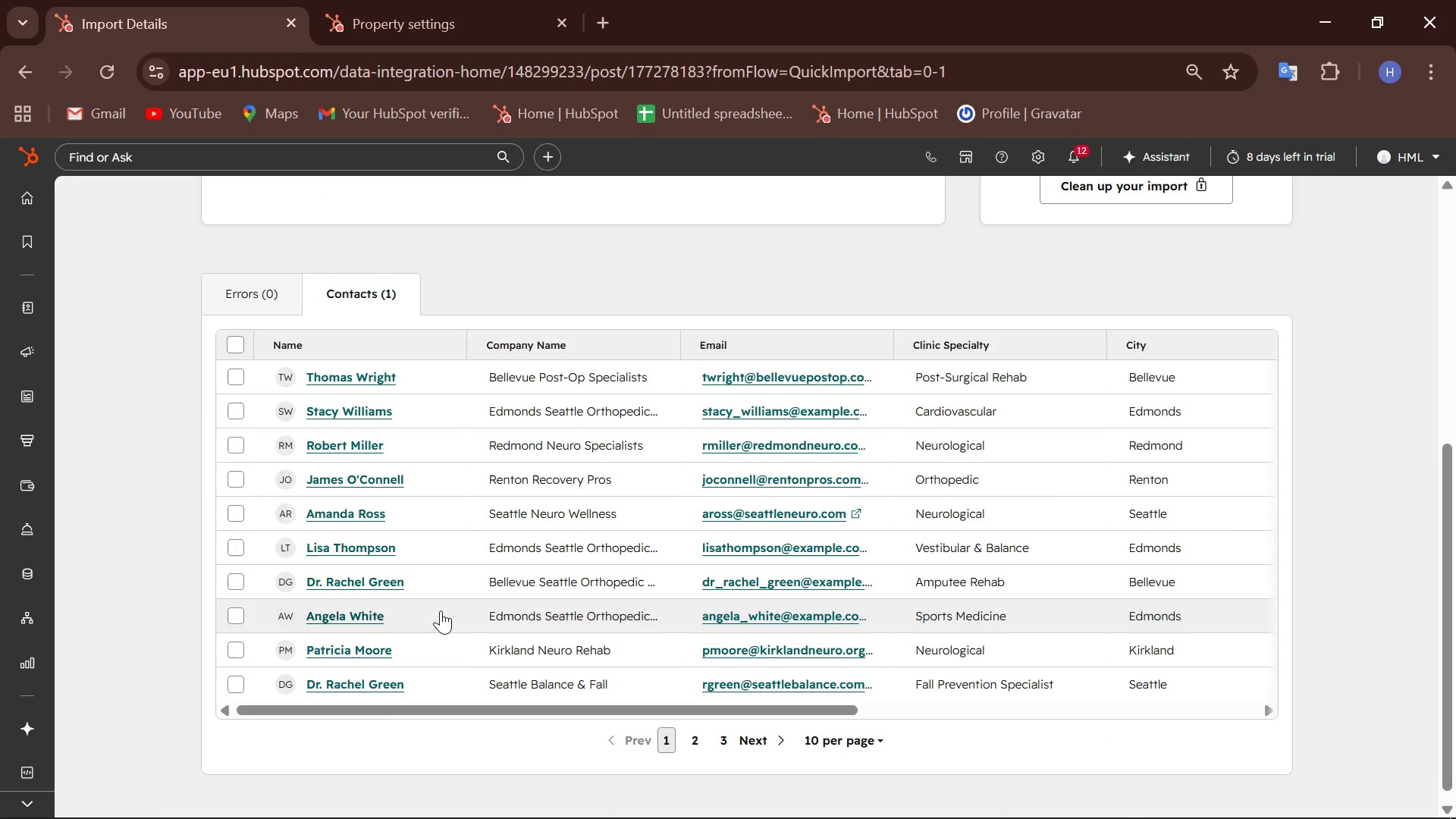 
scroll: coordinate [441, 610], scroll_direction: none, amount: 0.0
 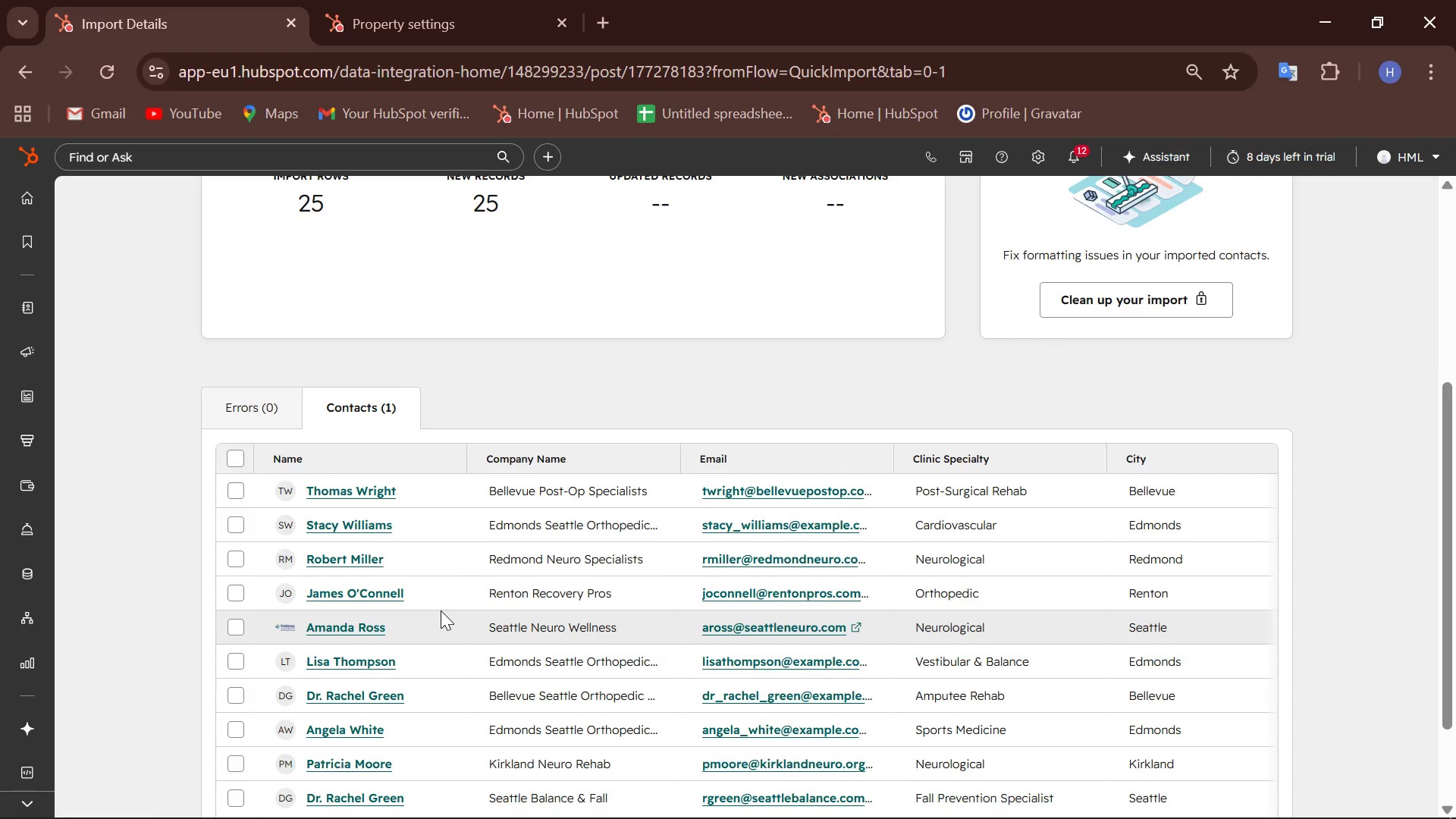 
hold_key(key=ControlLeft, duration=0.88)
scroll: coordinate [441, 610], scroll_direction: down, amount: 1.0
 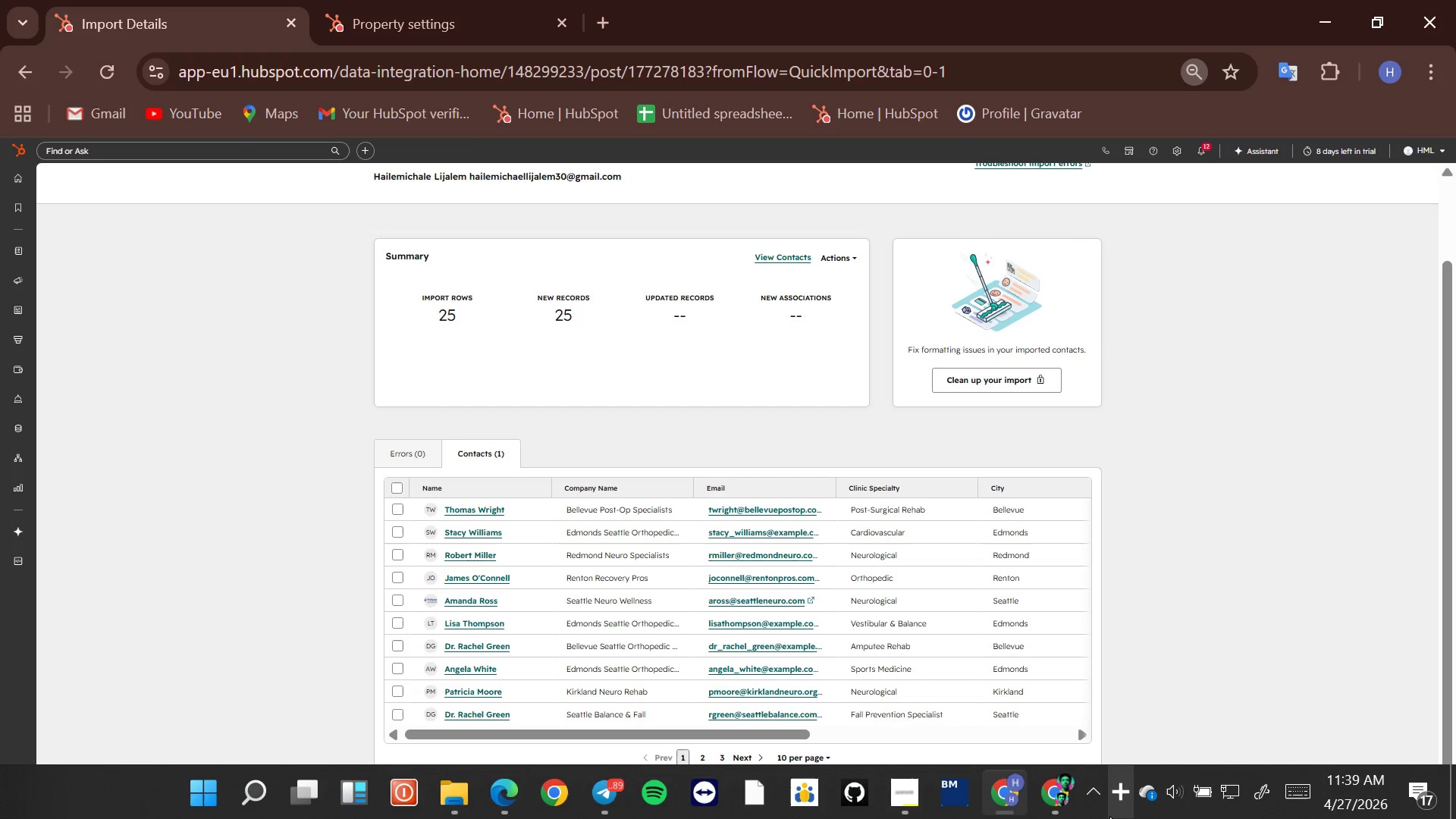 
right_click([1126, 797])
 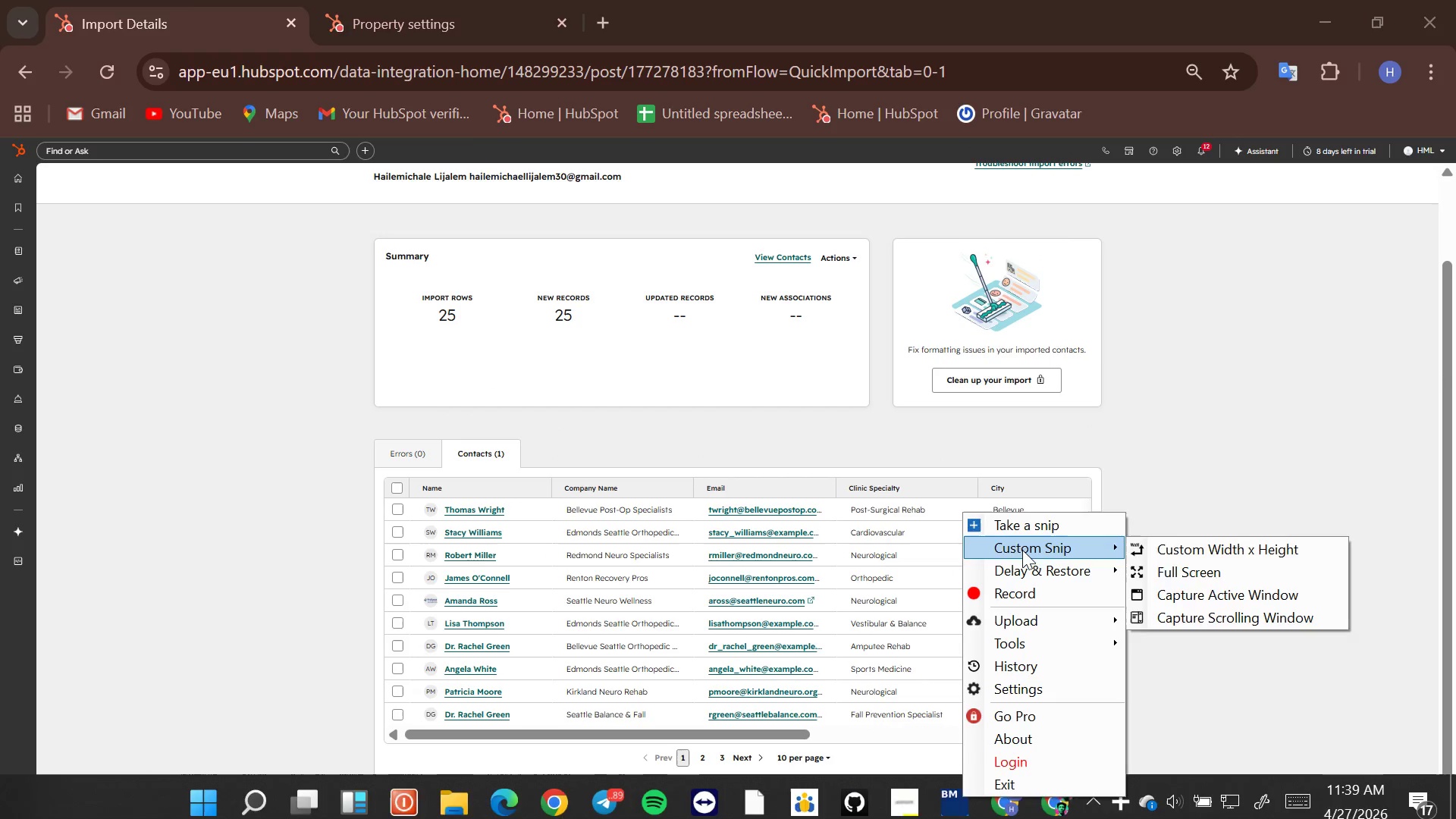 
left_click([1002, 529])
 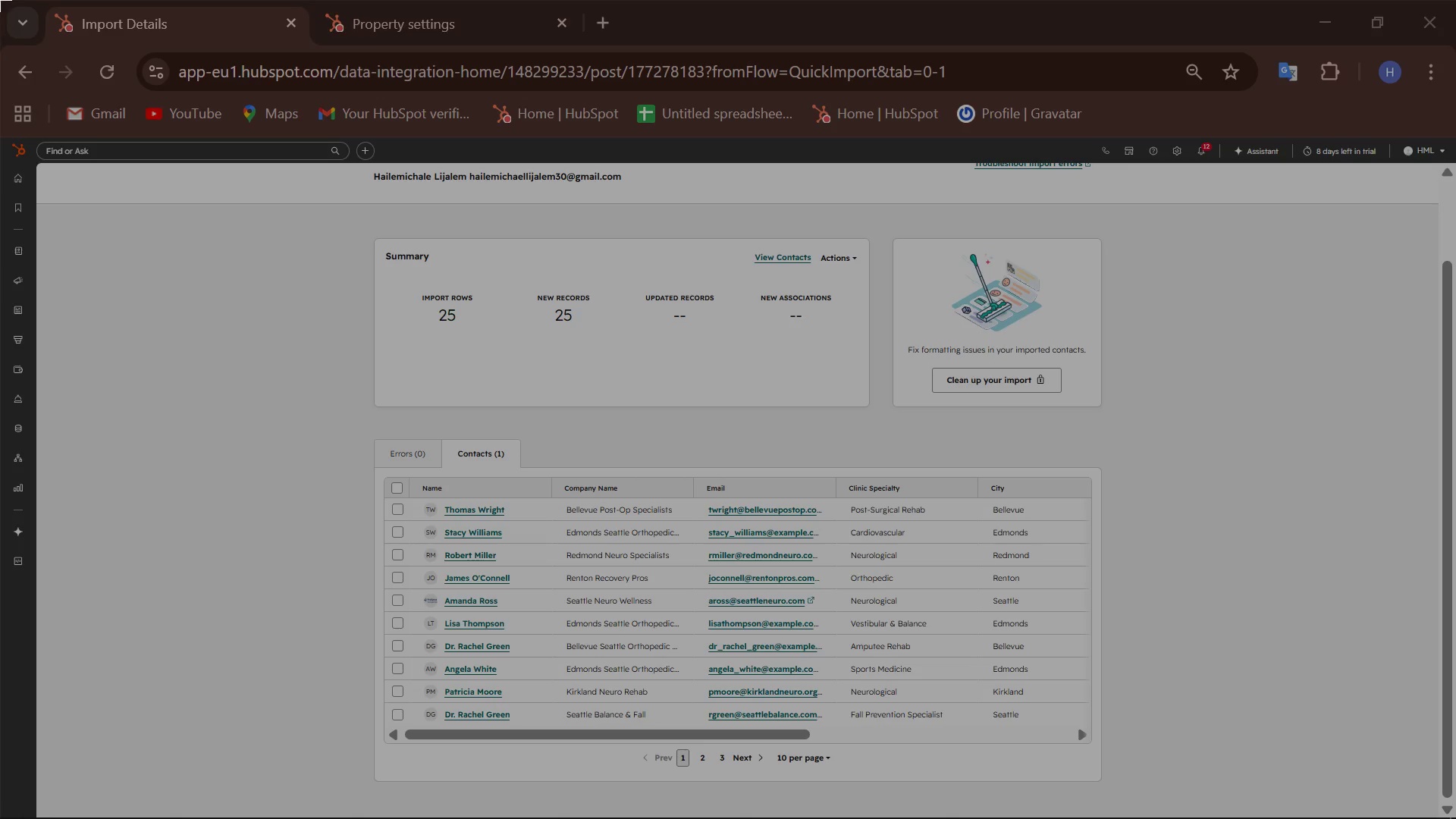 
left_click_drag(start_coordinate=[0, 0], to_coordinate=[1455, 818])
 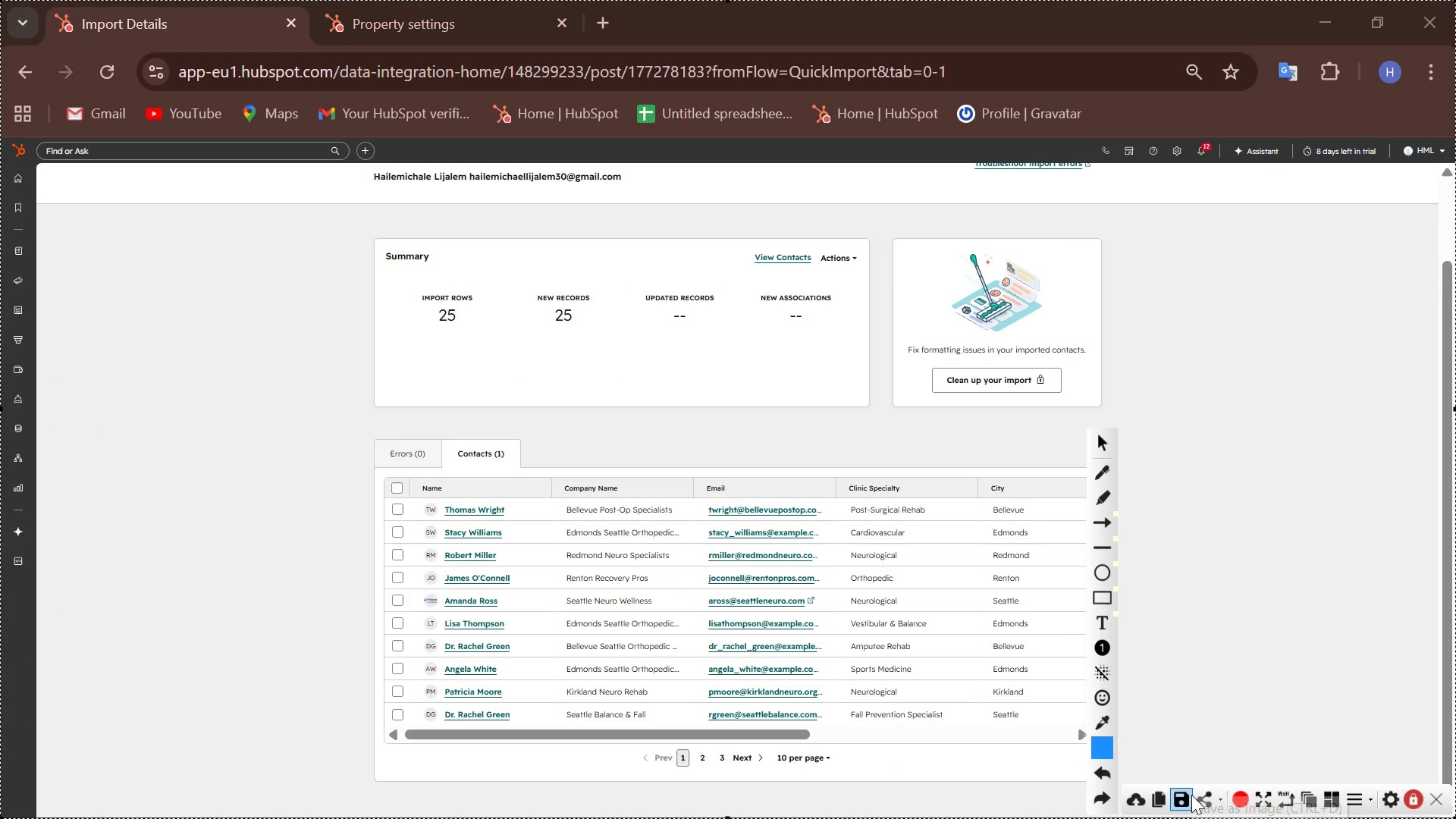 
left_click([1178, 792])
 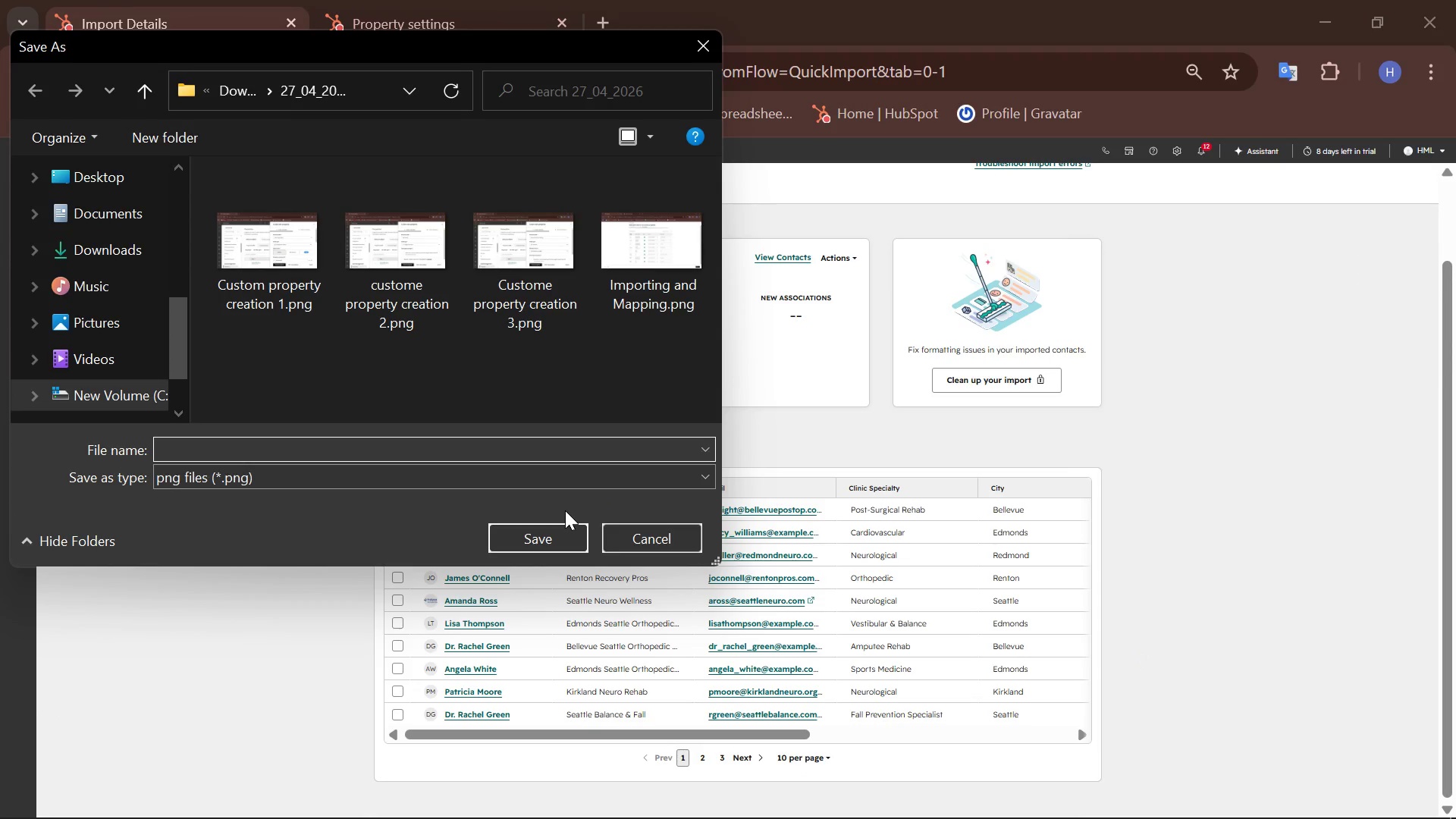 
wait(5.89)
 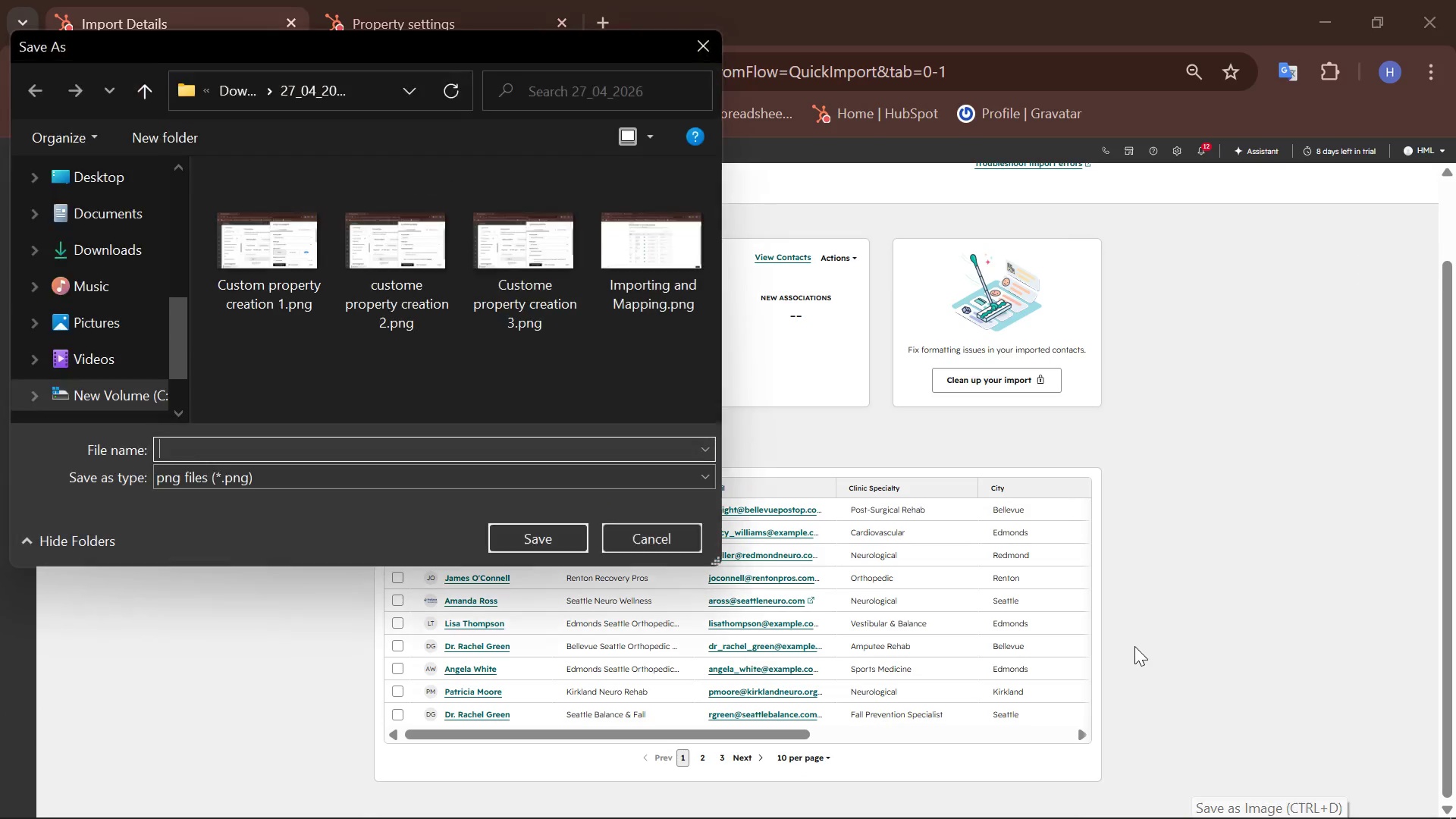 
hold_key(key=ShiftLeft, duration=0.61)
 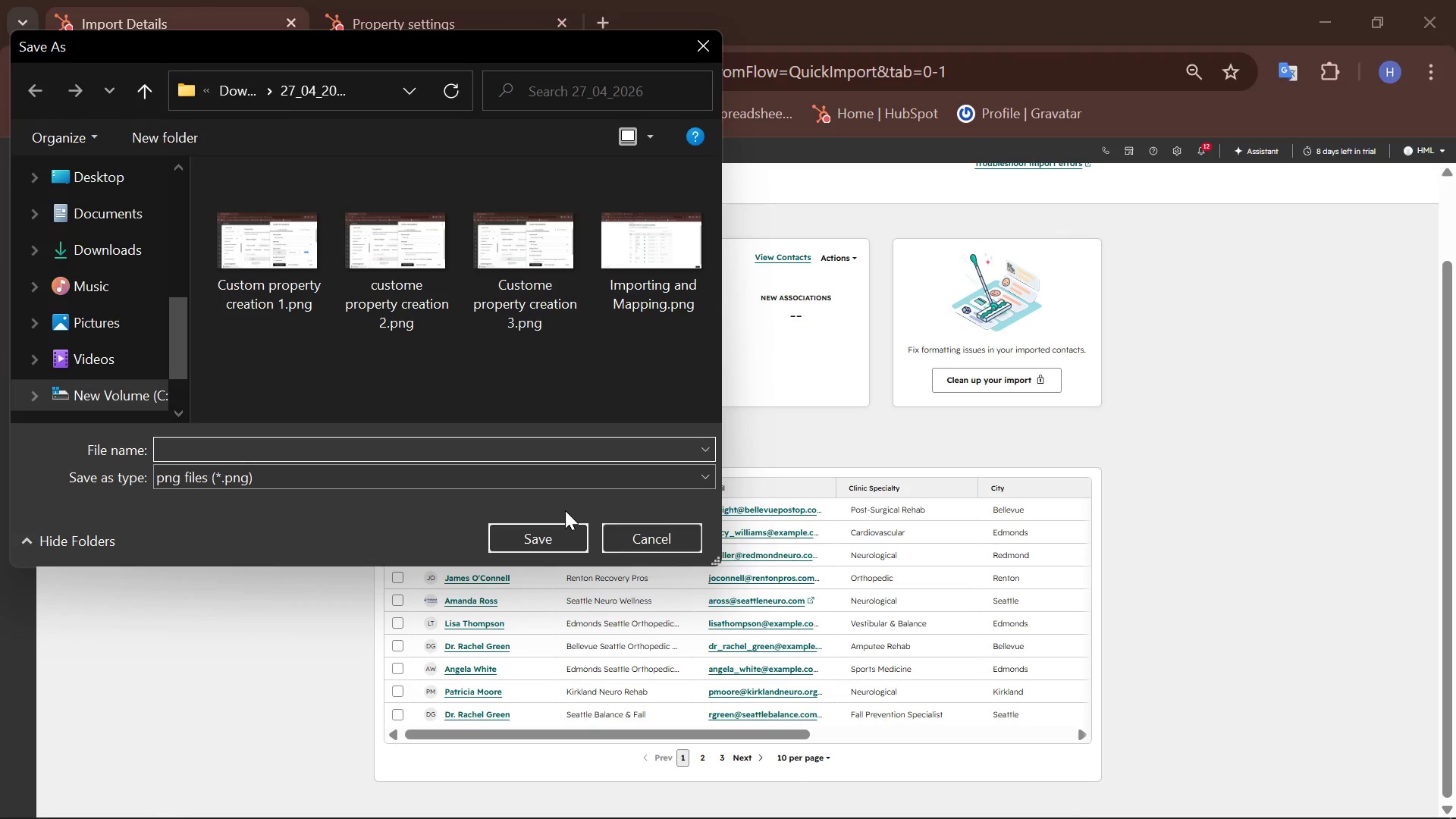 
hold_key(key=ShiftLeft, duration=0.58)
 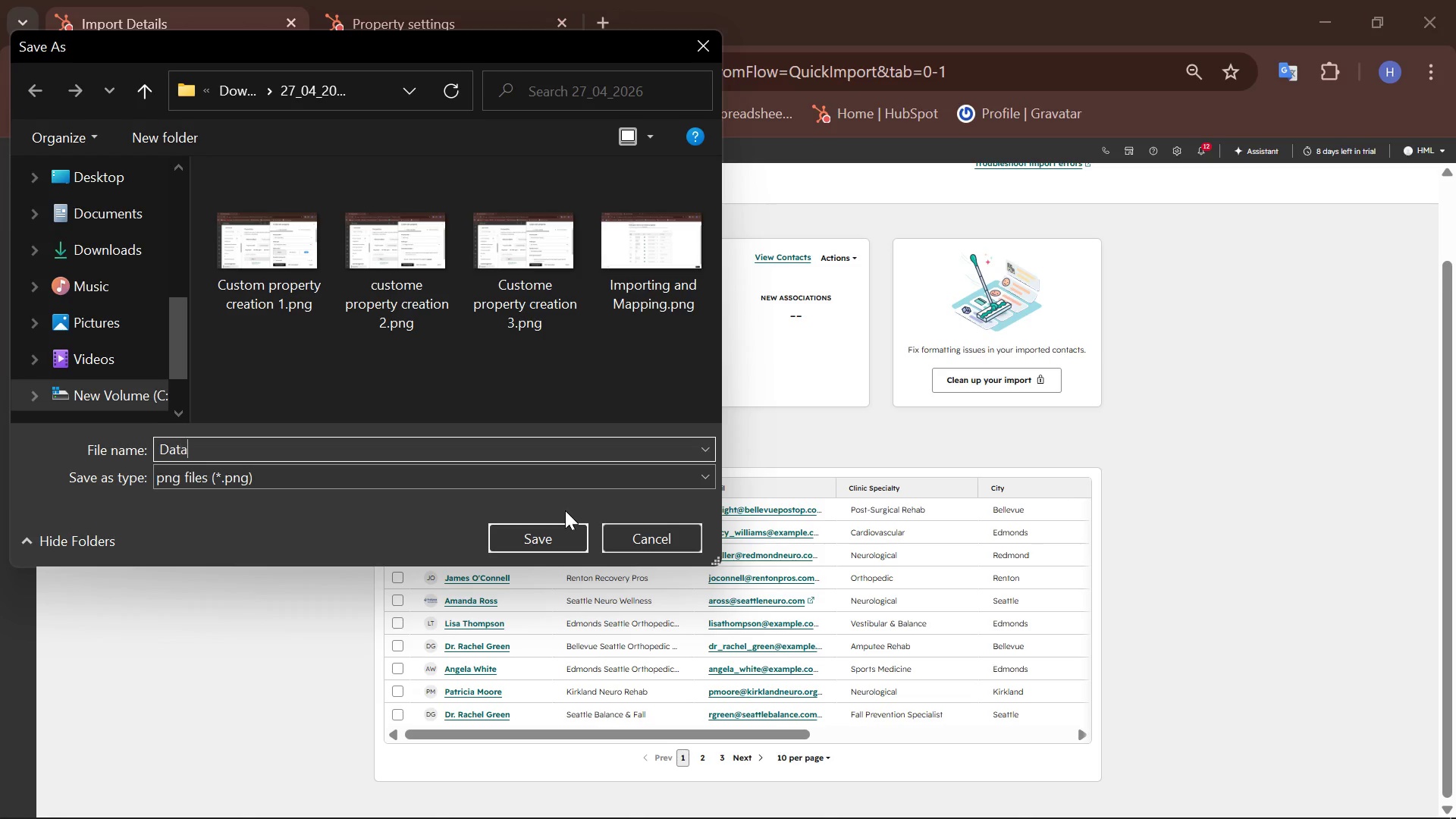 
type(data )
 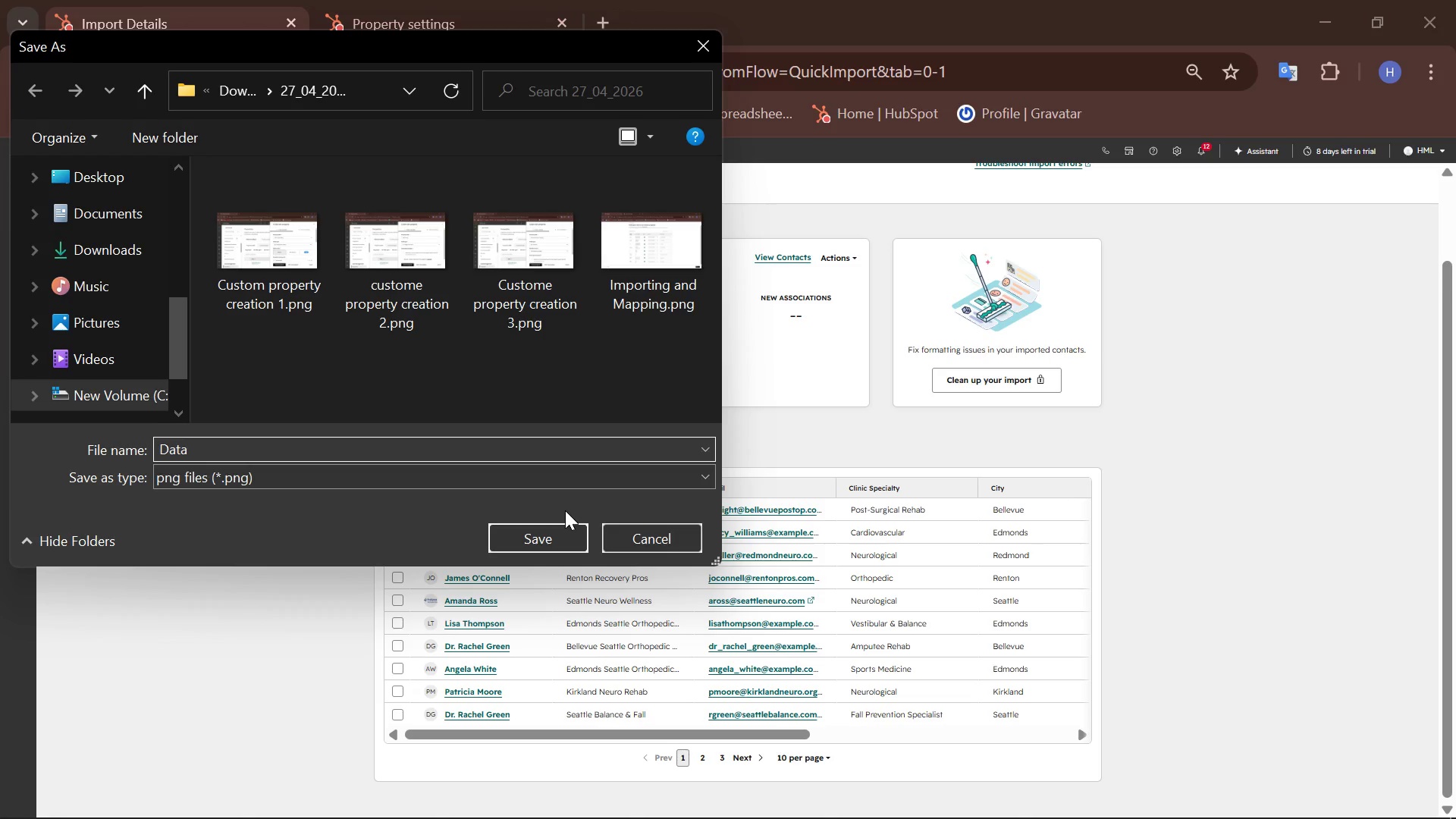 
key(ArrowLeft)
 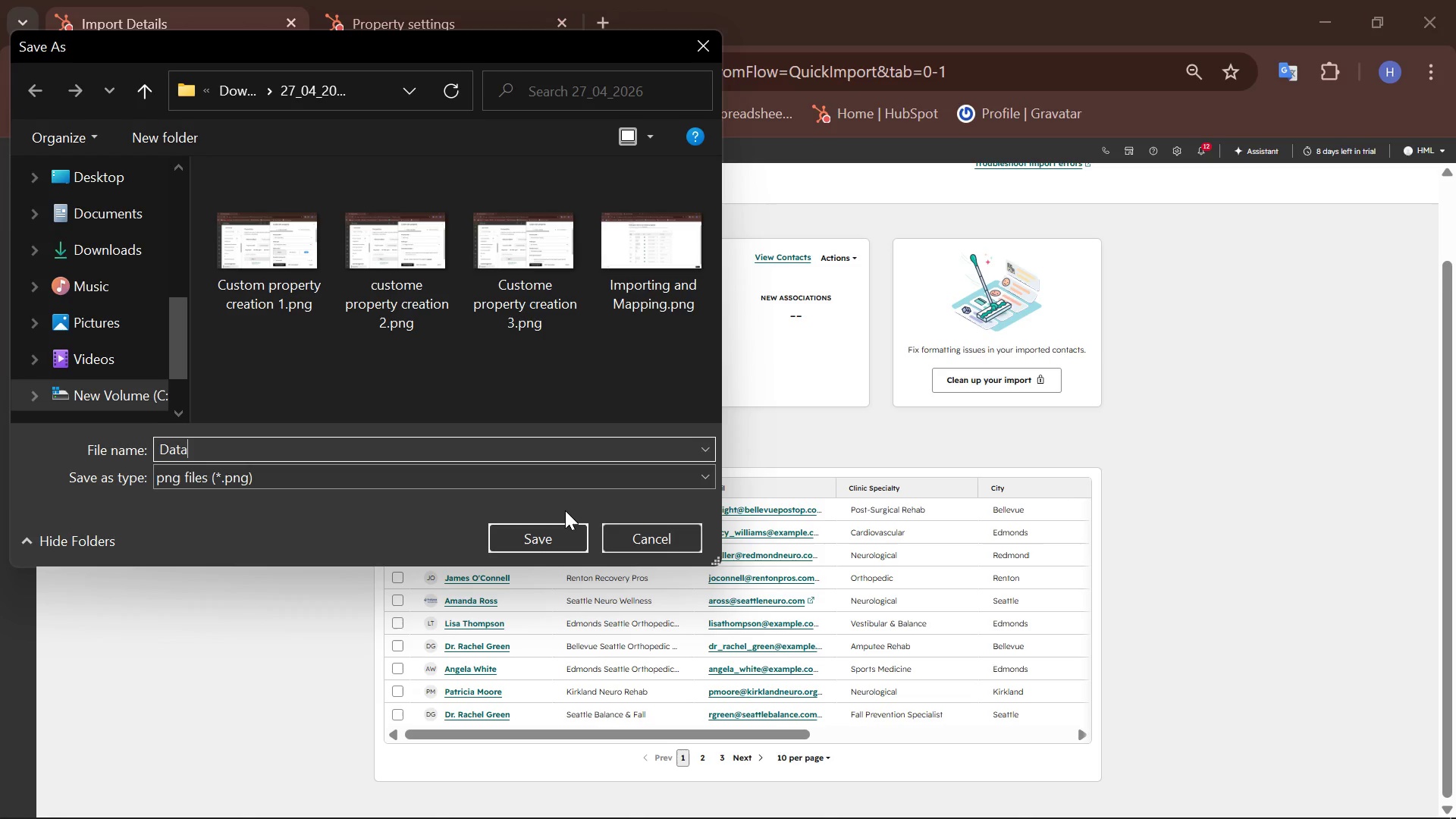 
key(ArrowLeft)
 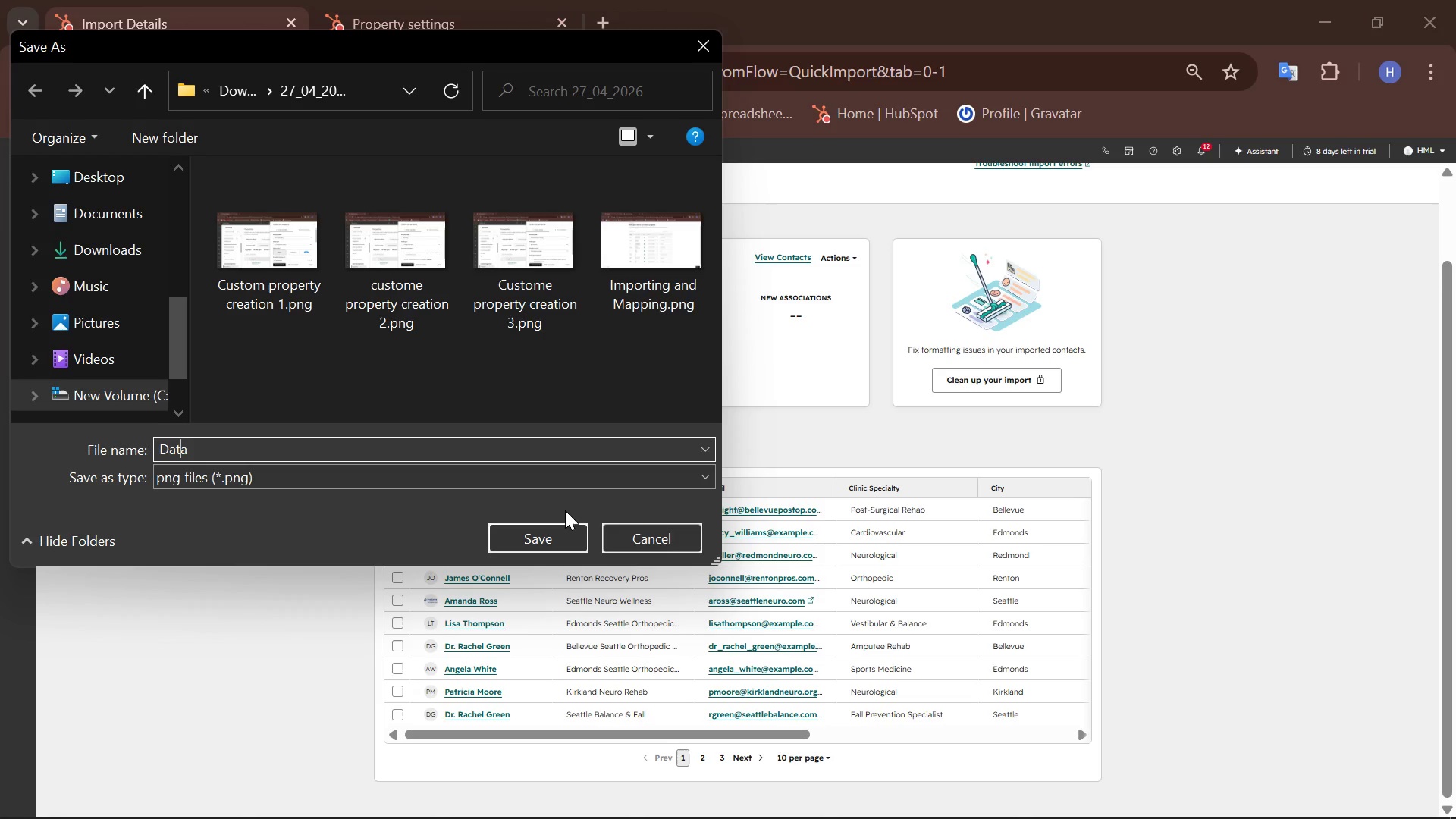 
key(ArrowLeft)
 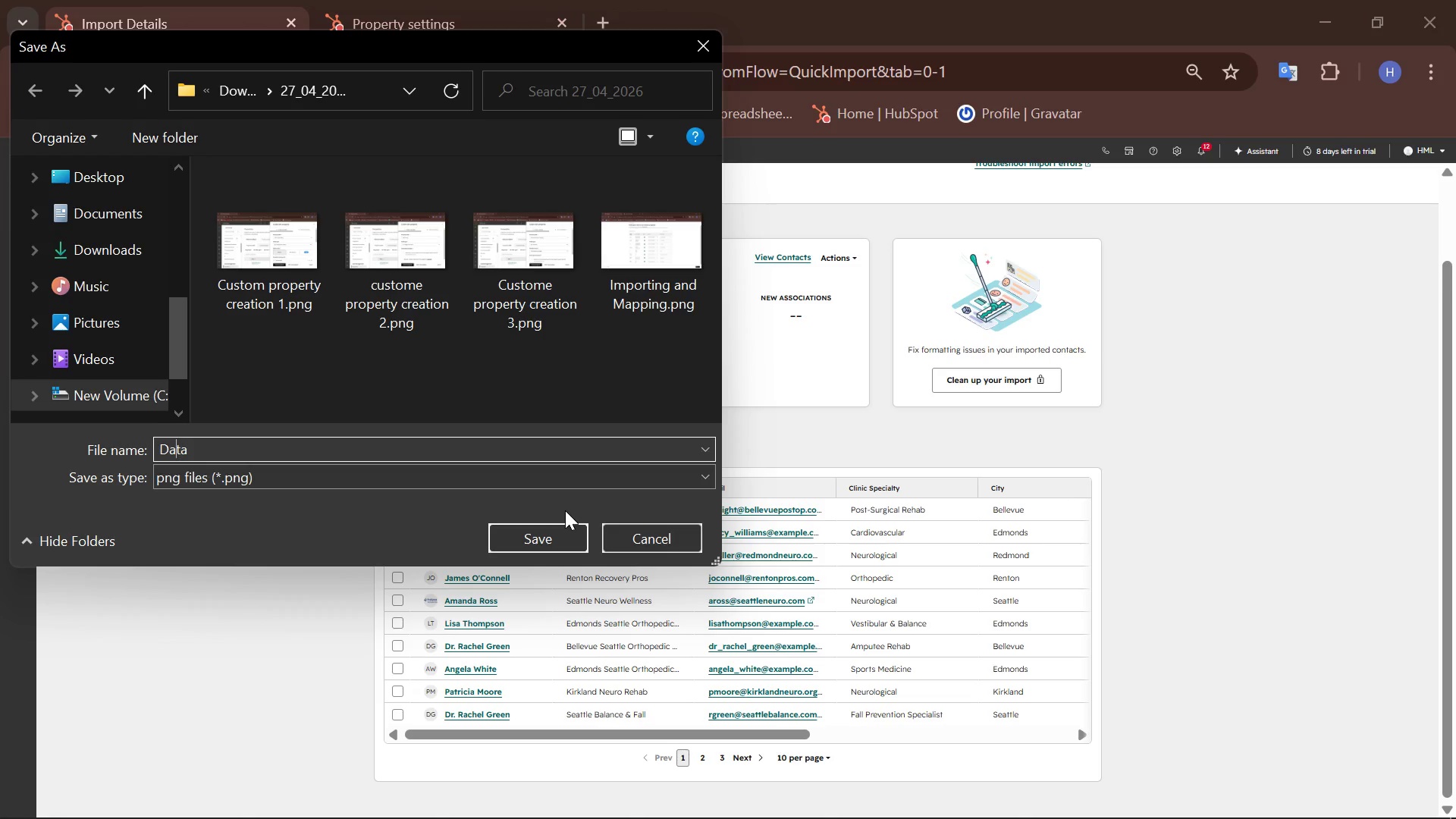 
key(ArrowLeft)
 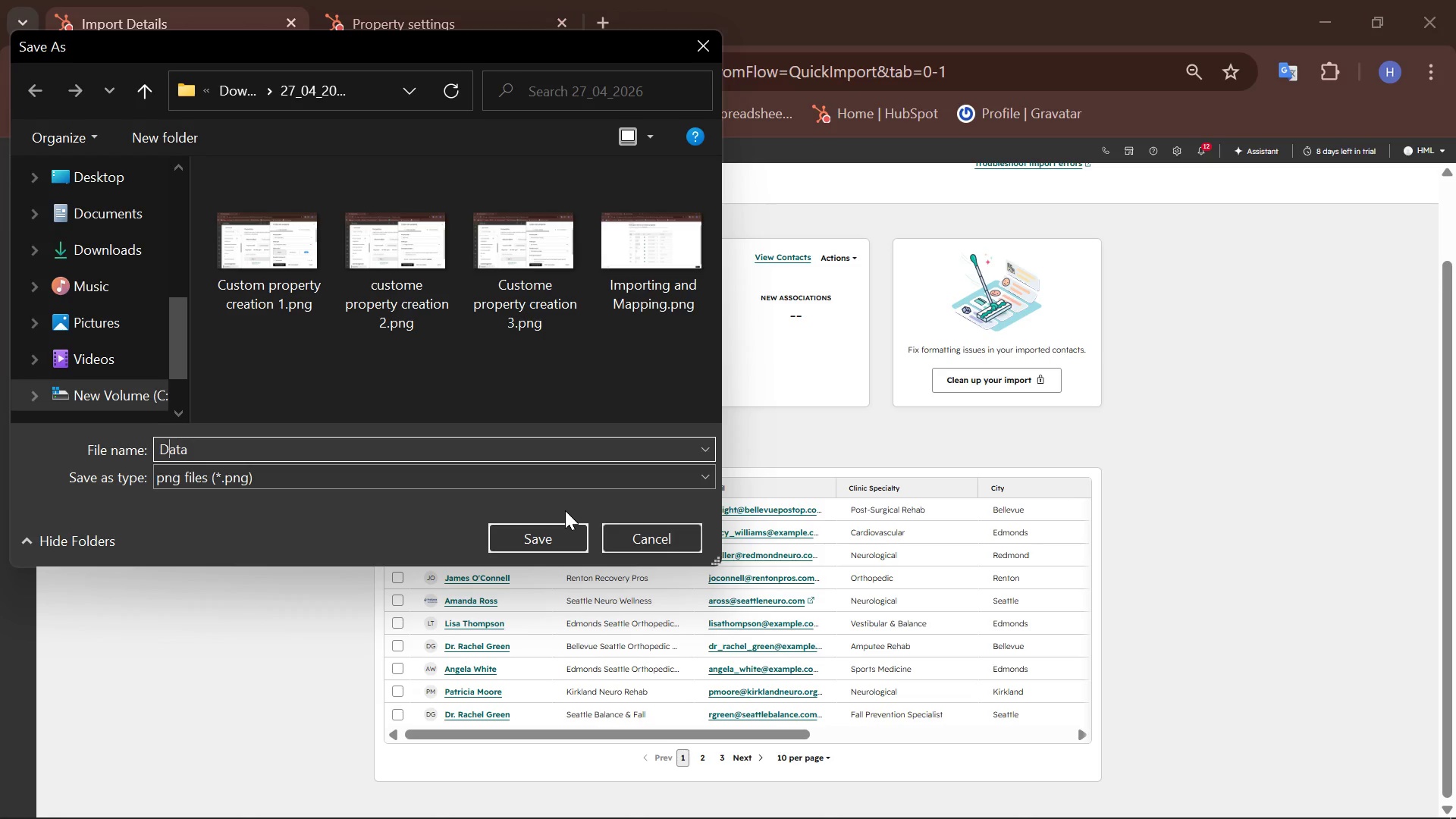 
key(ArrowLeft)
 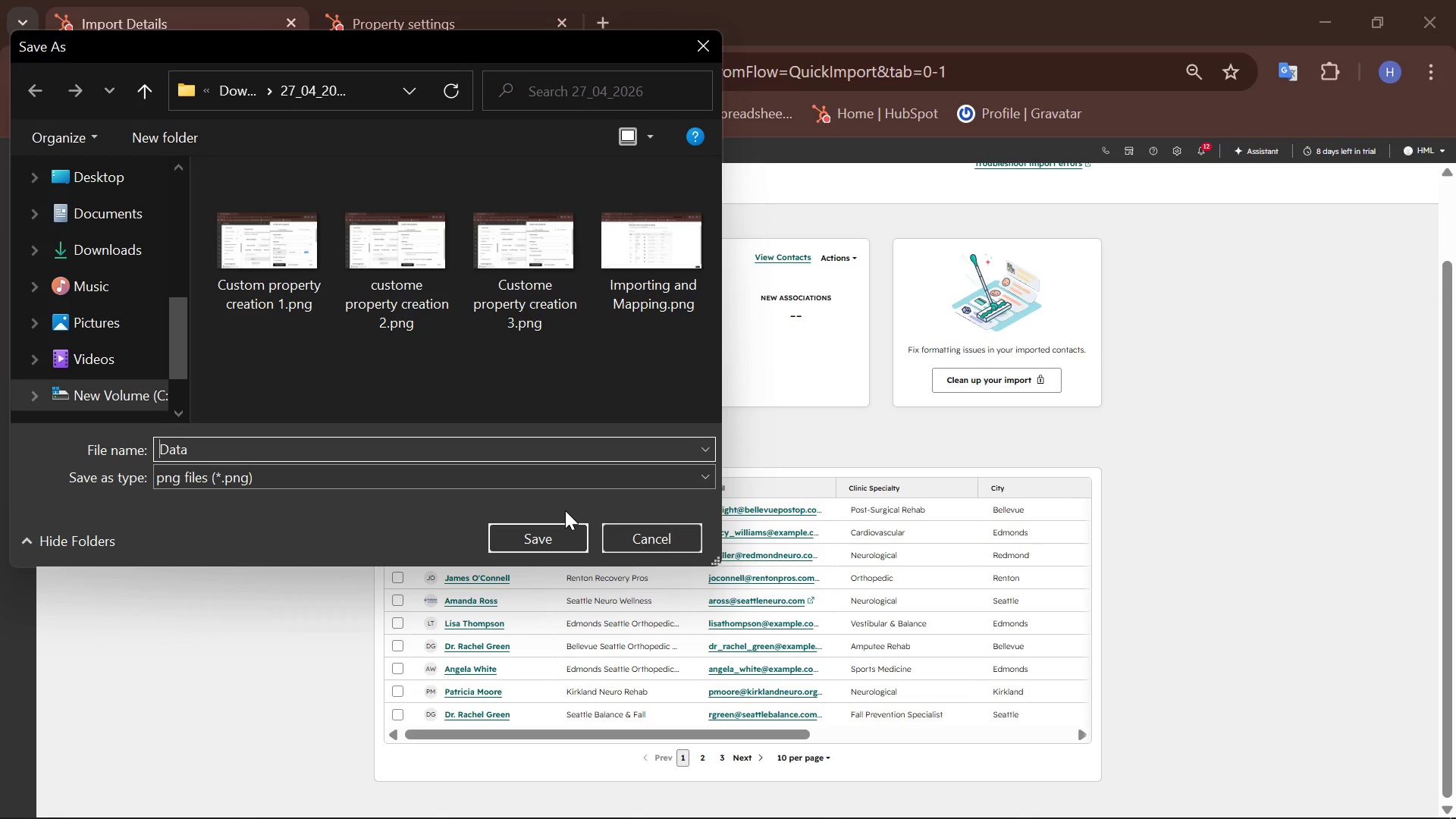 
type(Provided )
 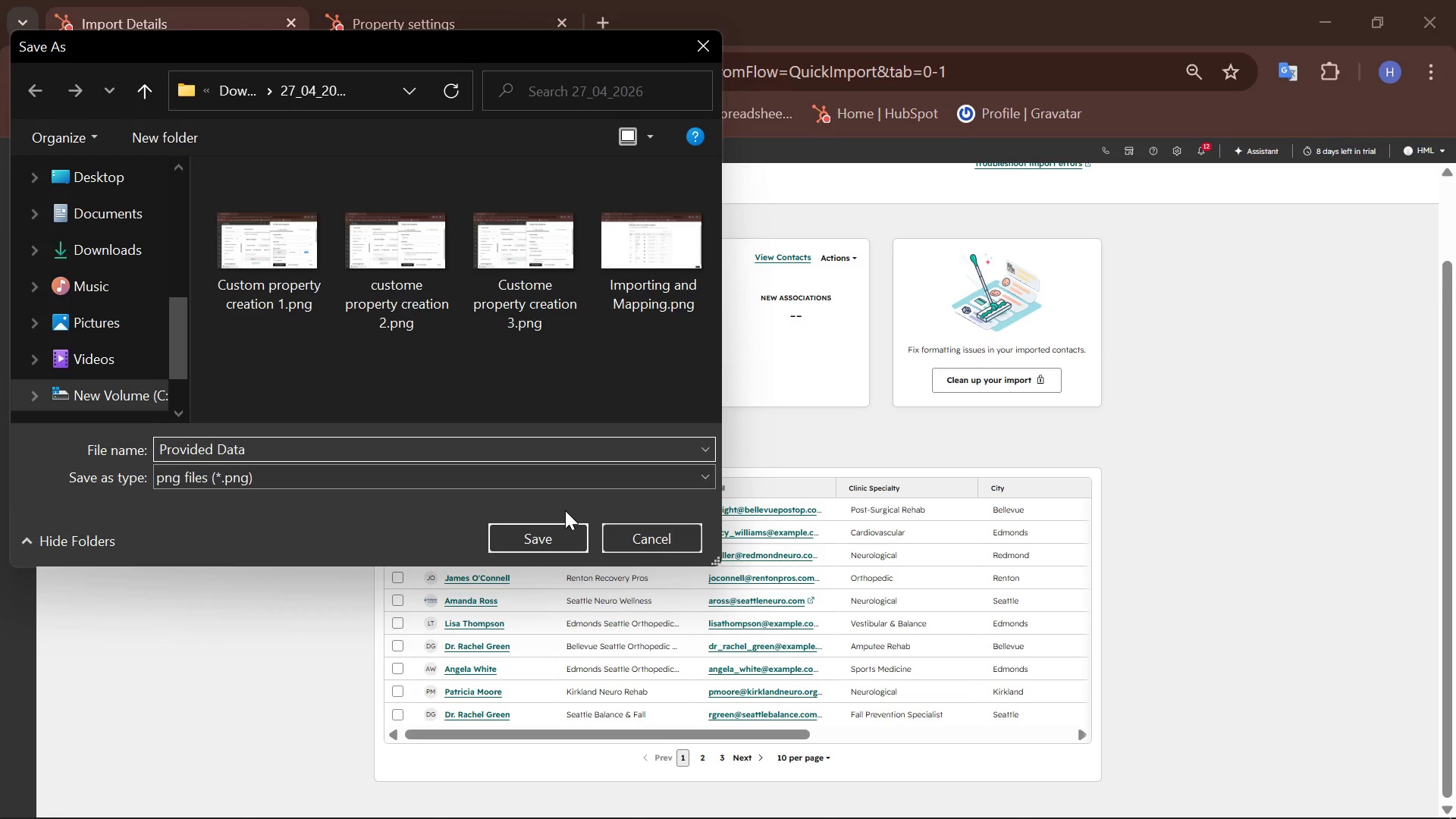 
key(ArrowRight)
 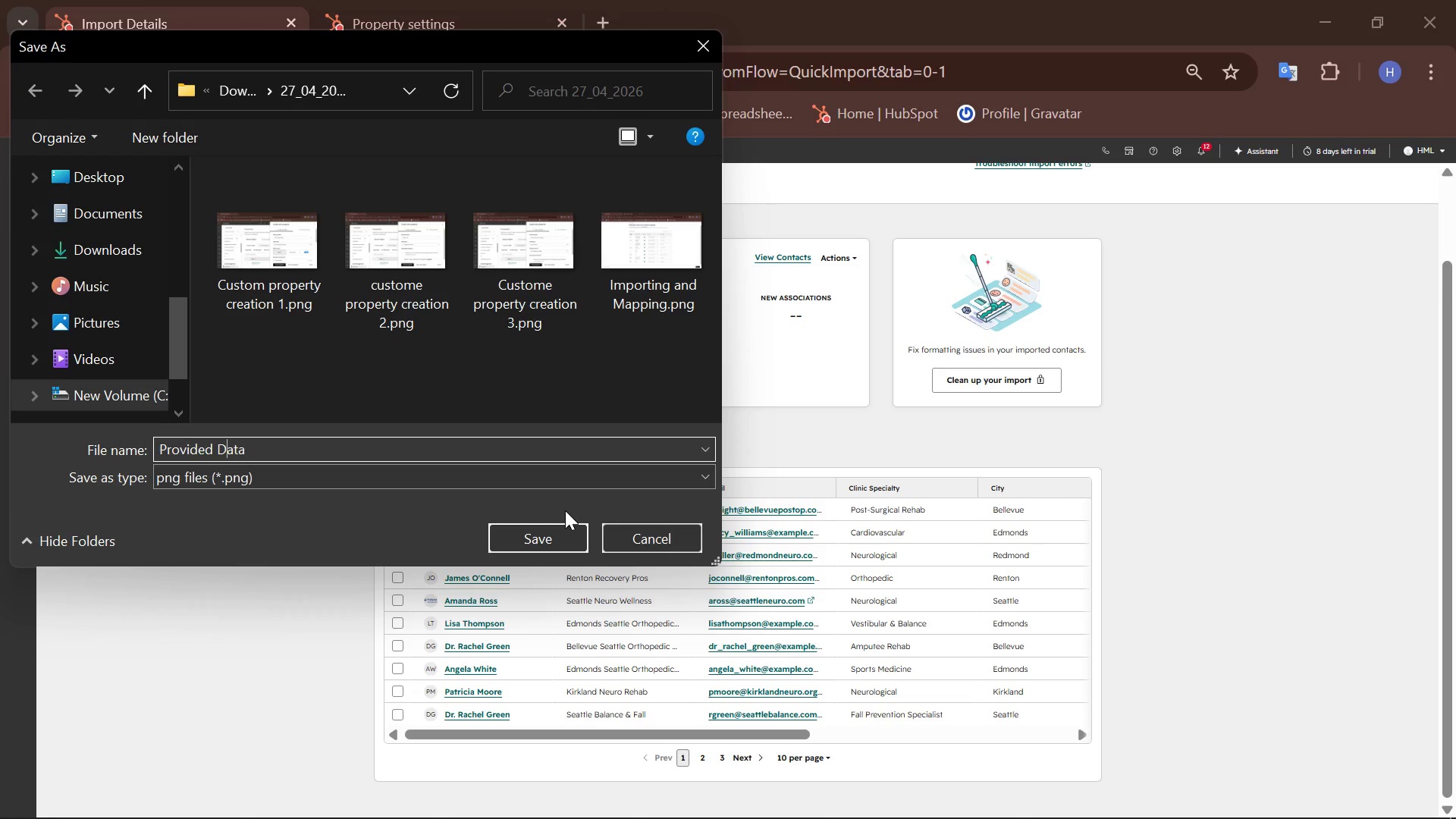 
key(ArrowRight)
 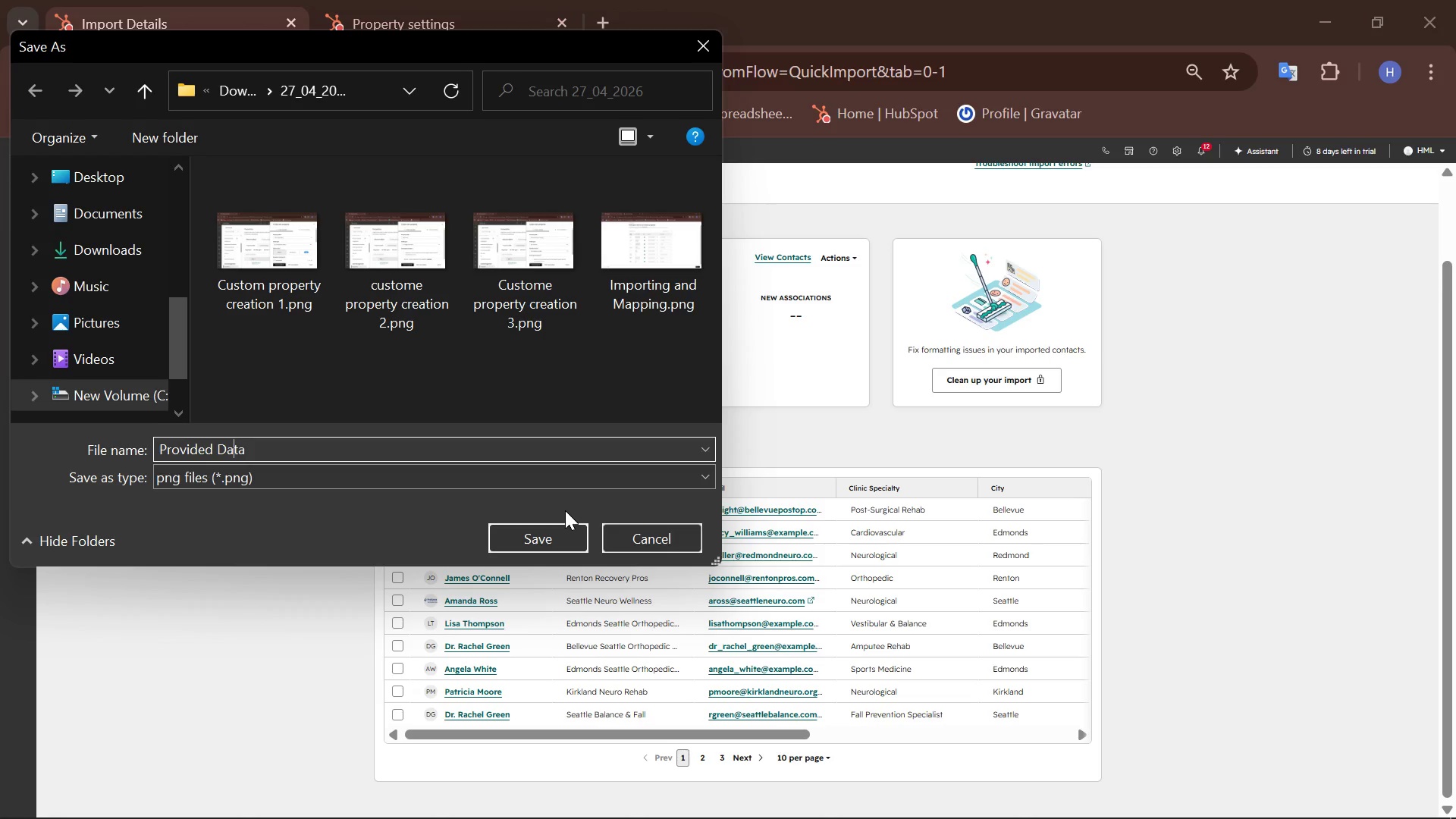 
key(ArrowRight)
 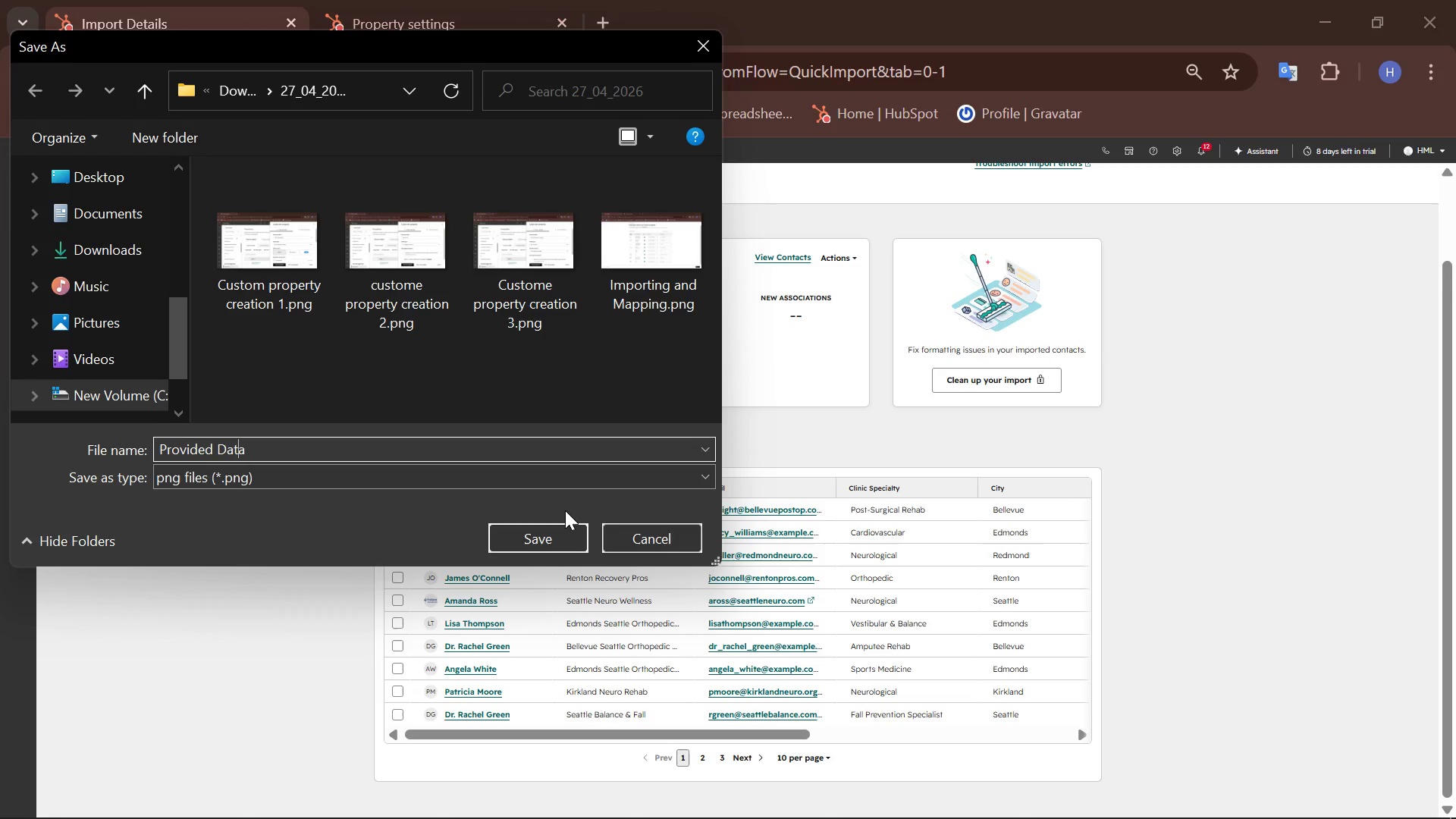 
key(ArrowRight)
 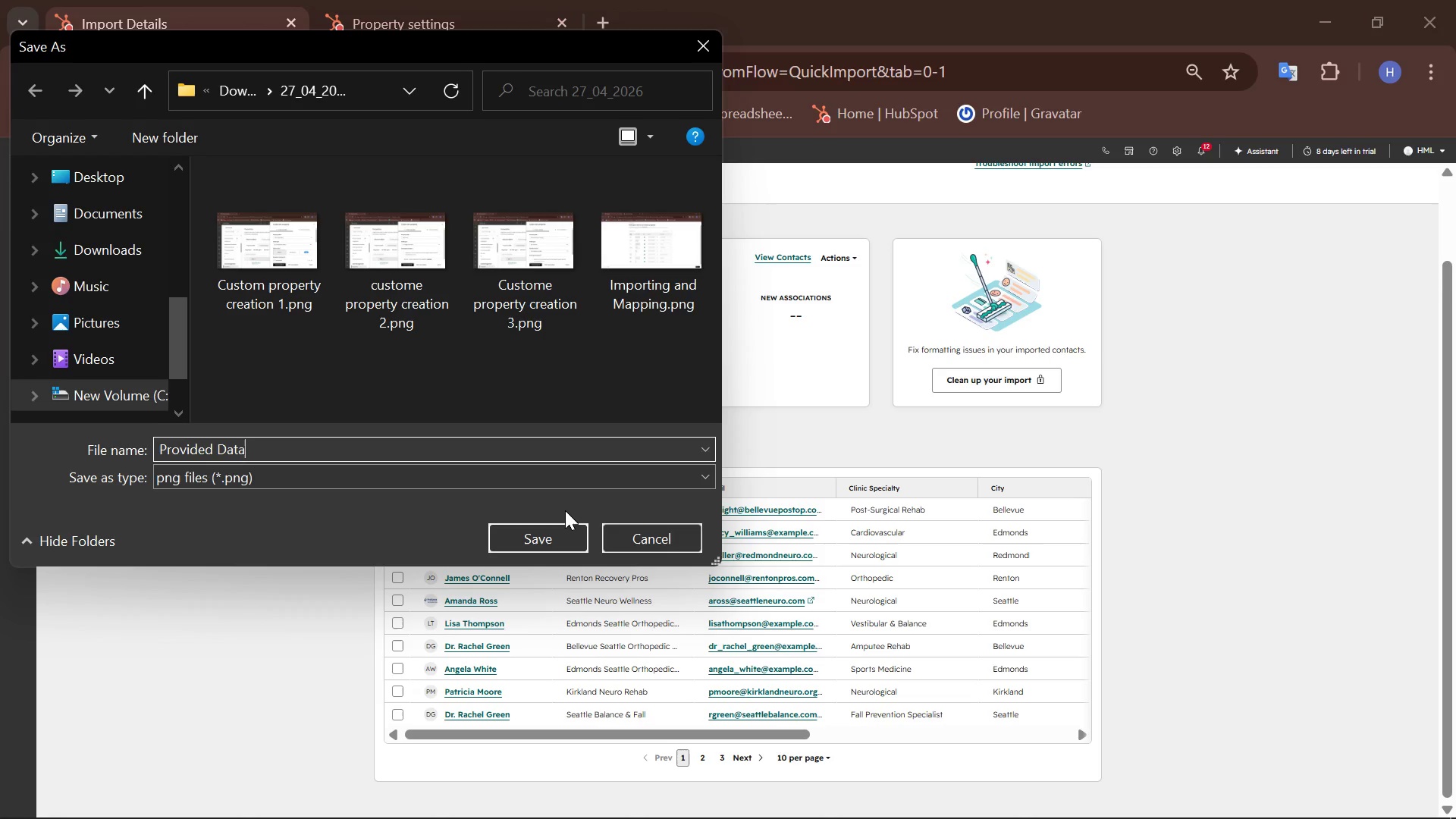 
key(ArrowRight)
 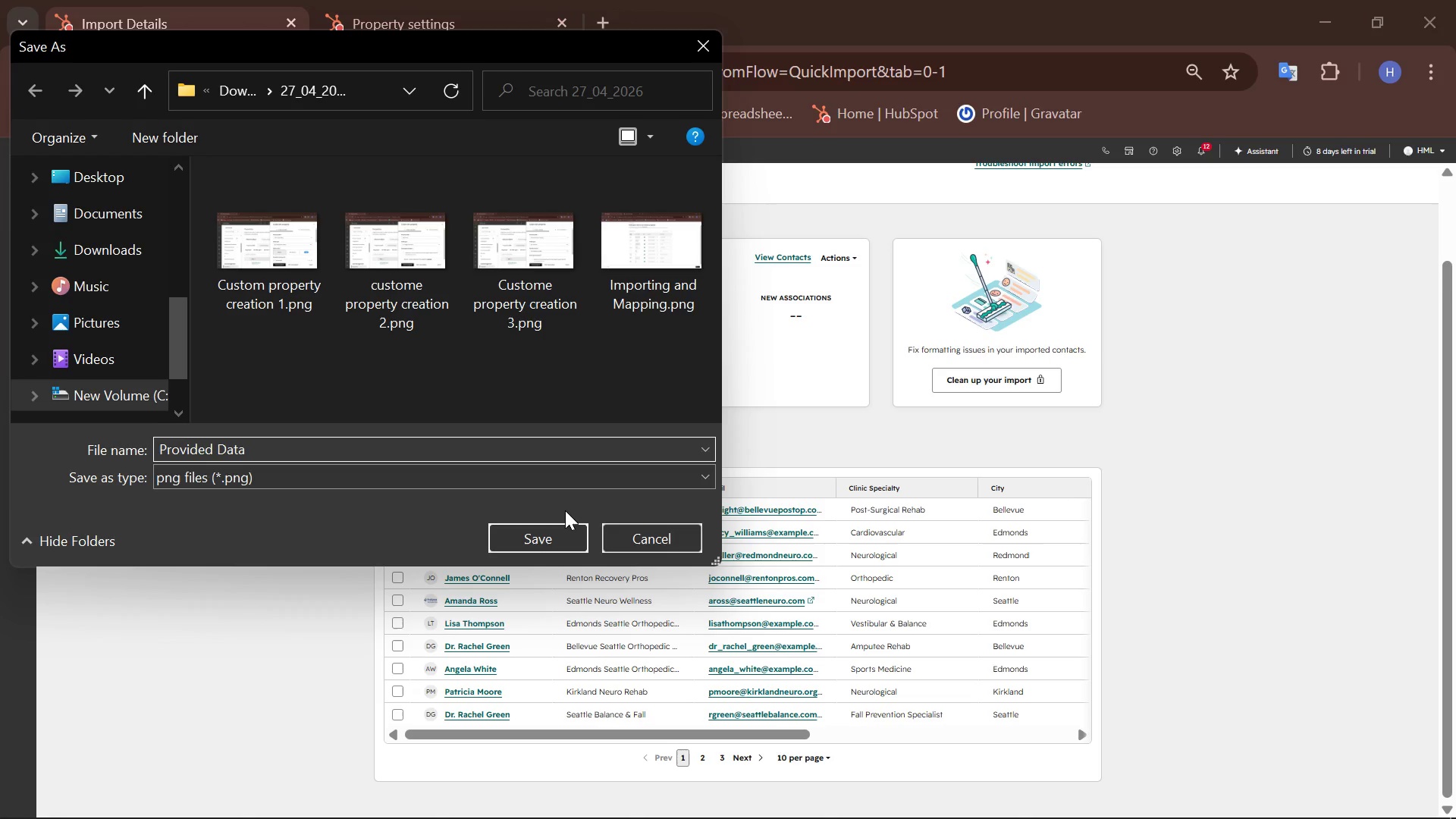 
type(imported secuccfully )
 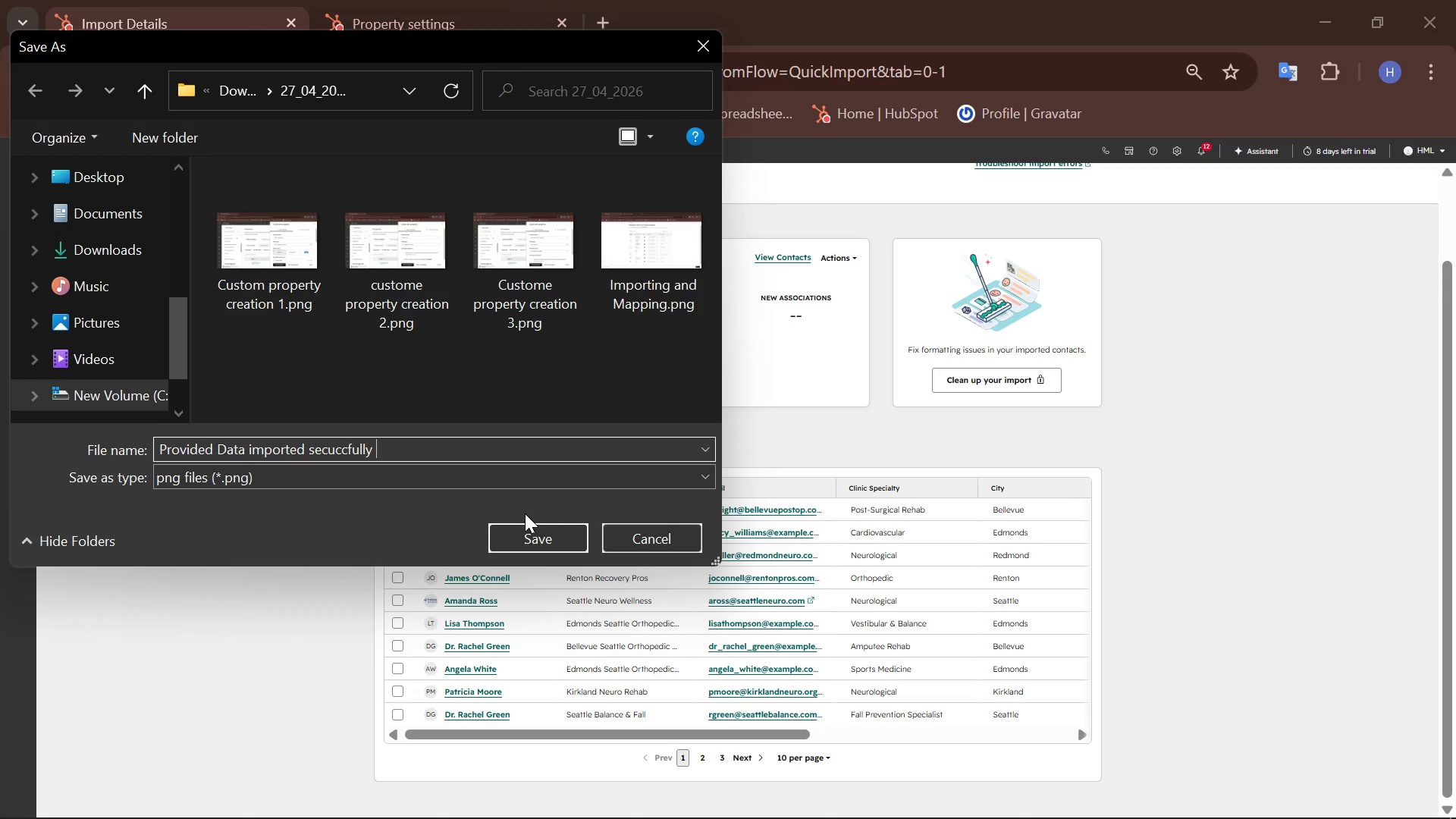 
left_click([525, 536])
 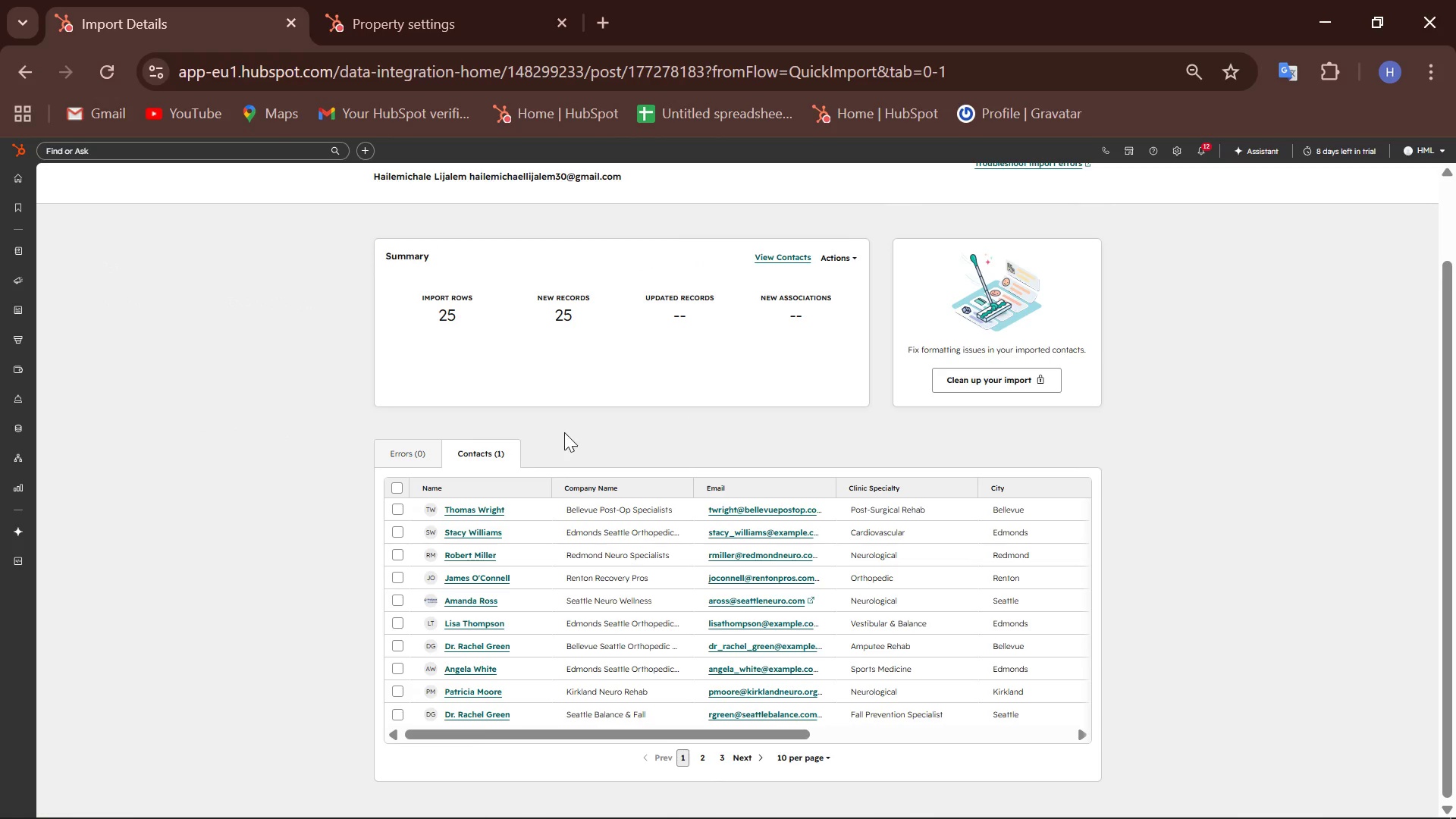 
hold_key(key=ControlLeft, duration=1.16)
scroll: coordinate [564, 432], scroll_direction: up, amount: 3.0
 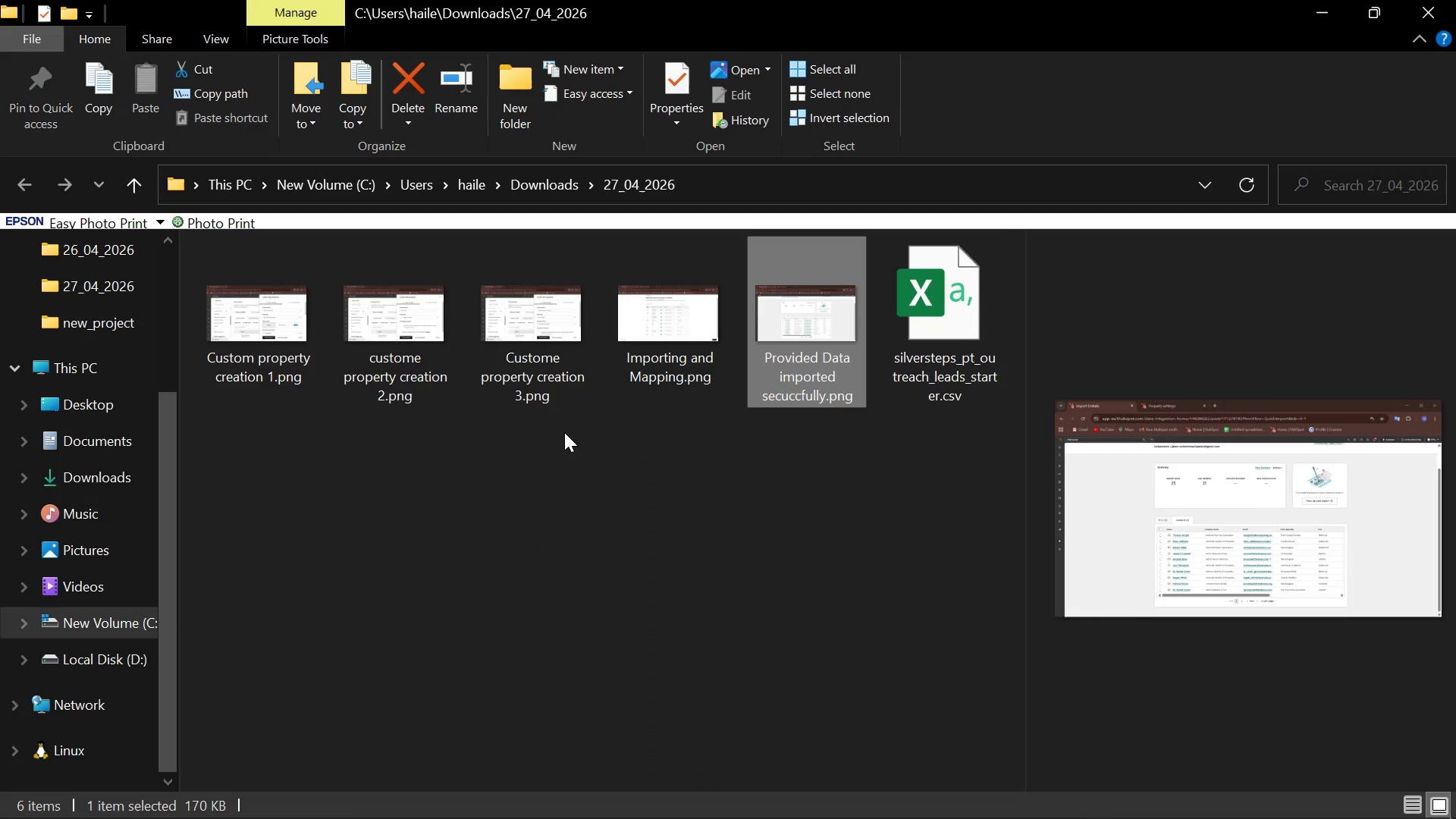 
left_click([1442, 0])
 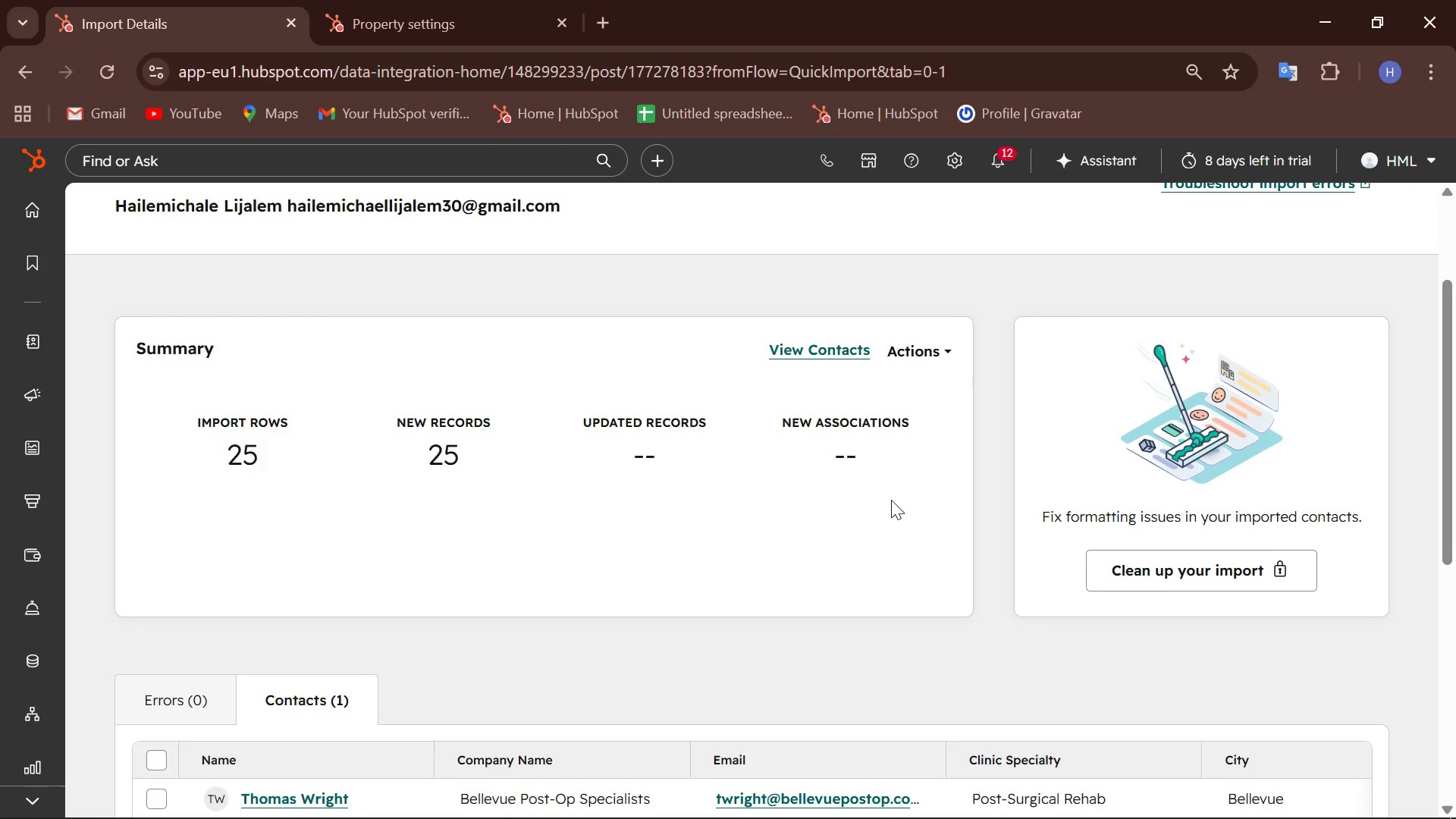 
scroll: coordinate [891, 500], scroll_direction: down, amount: 5.0
 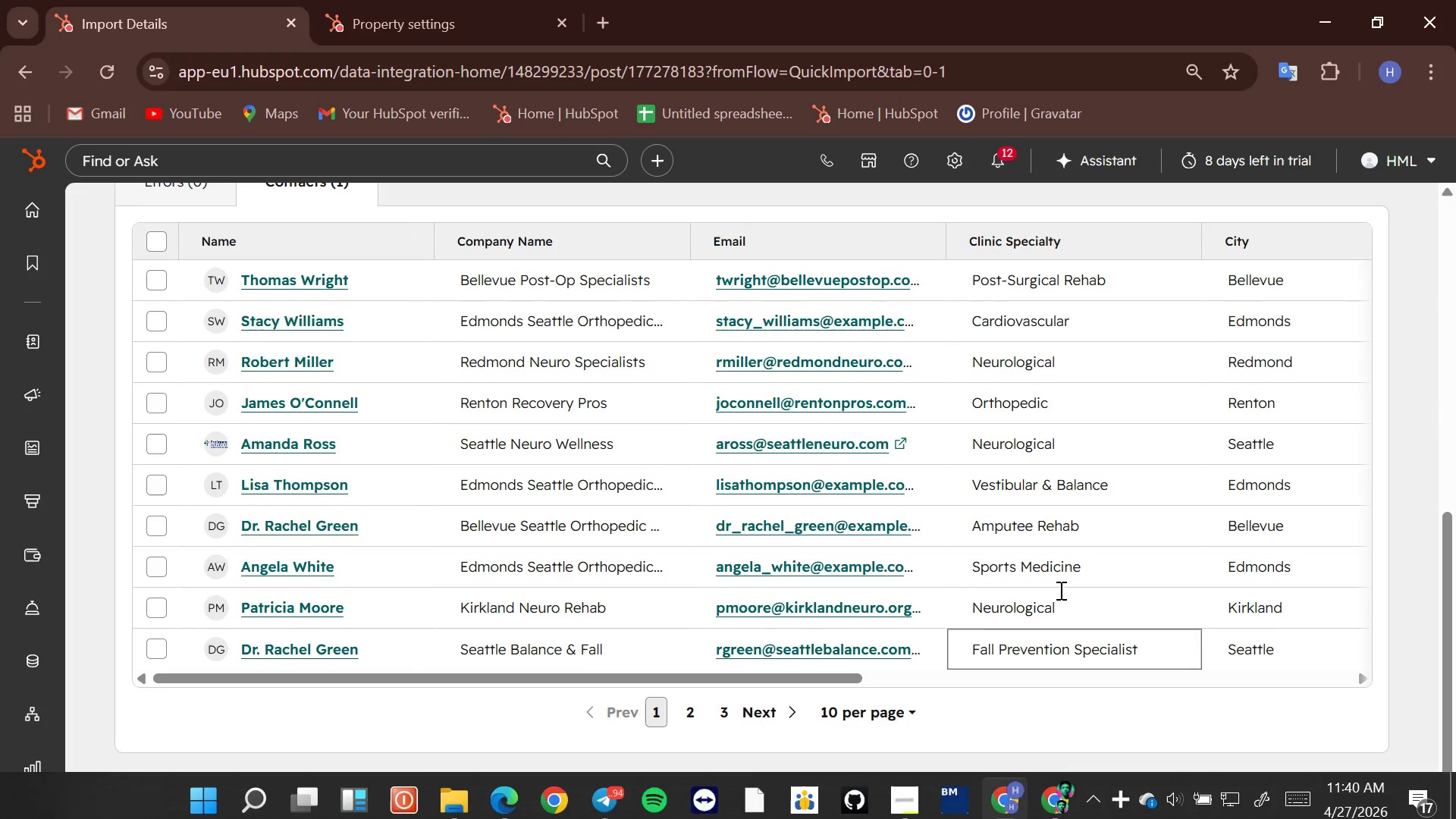 
scroll: coordinate [836, 479], scroll_direction: up, amount: 10.0
 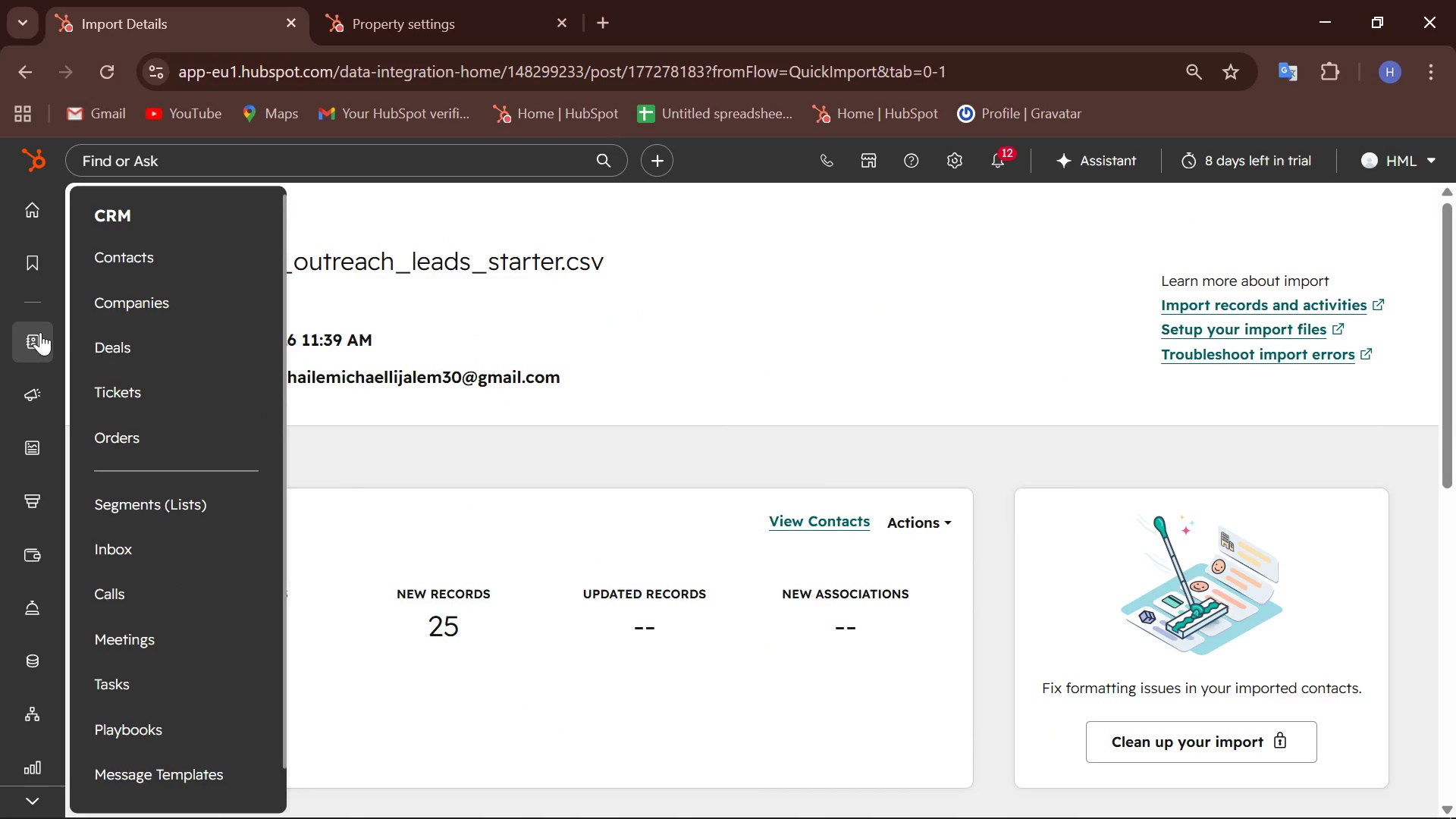 
left_click([40, 332])
 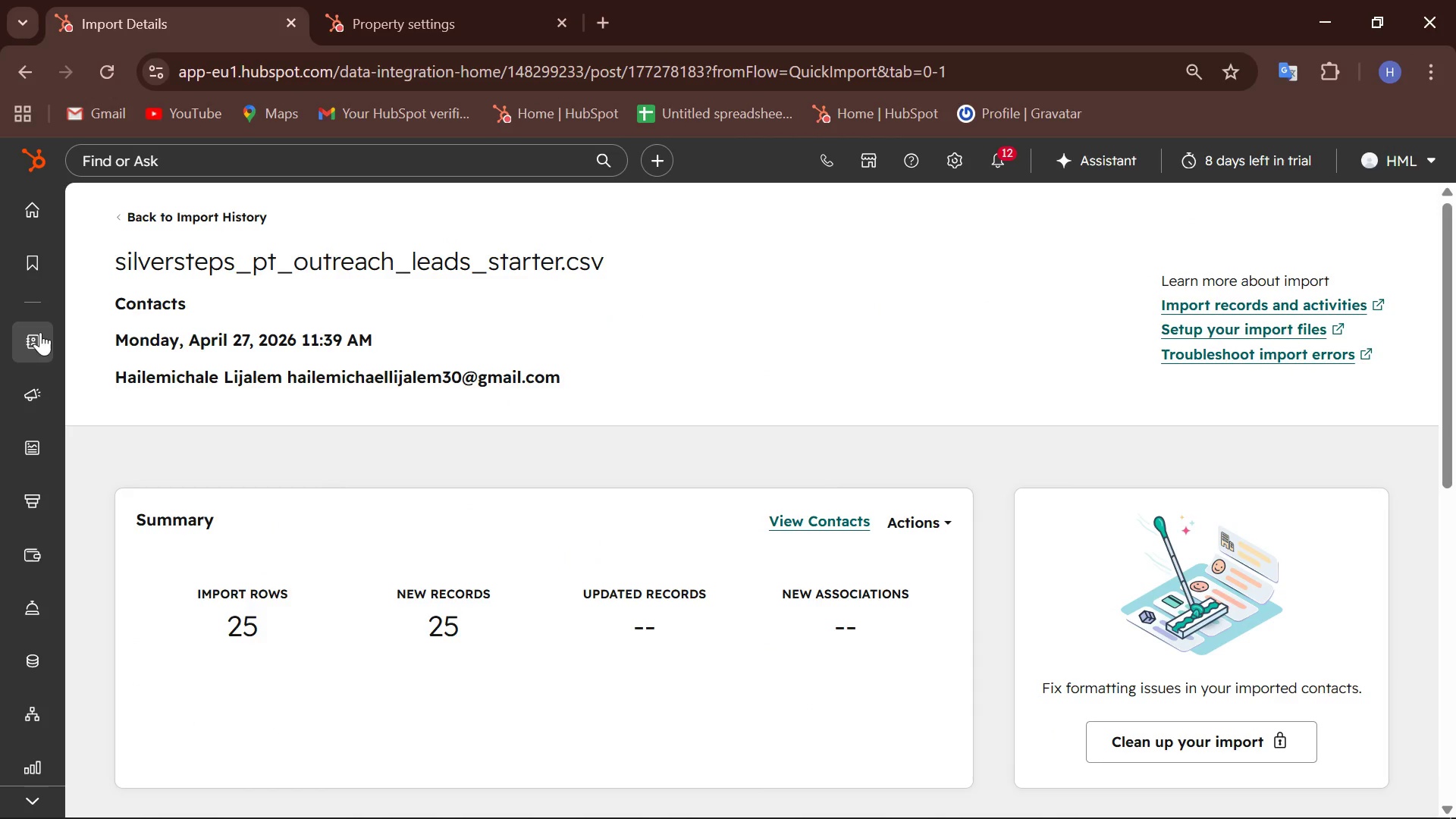 
wait(15.06)
 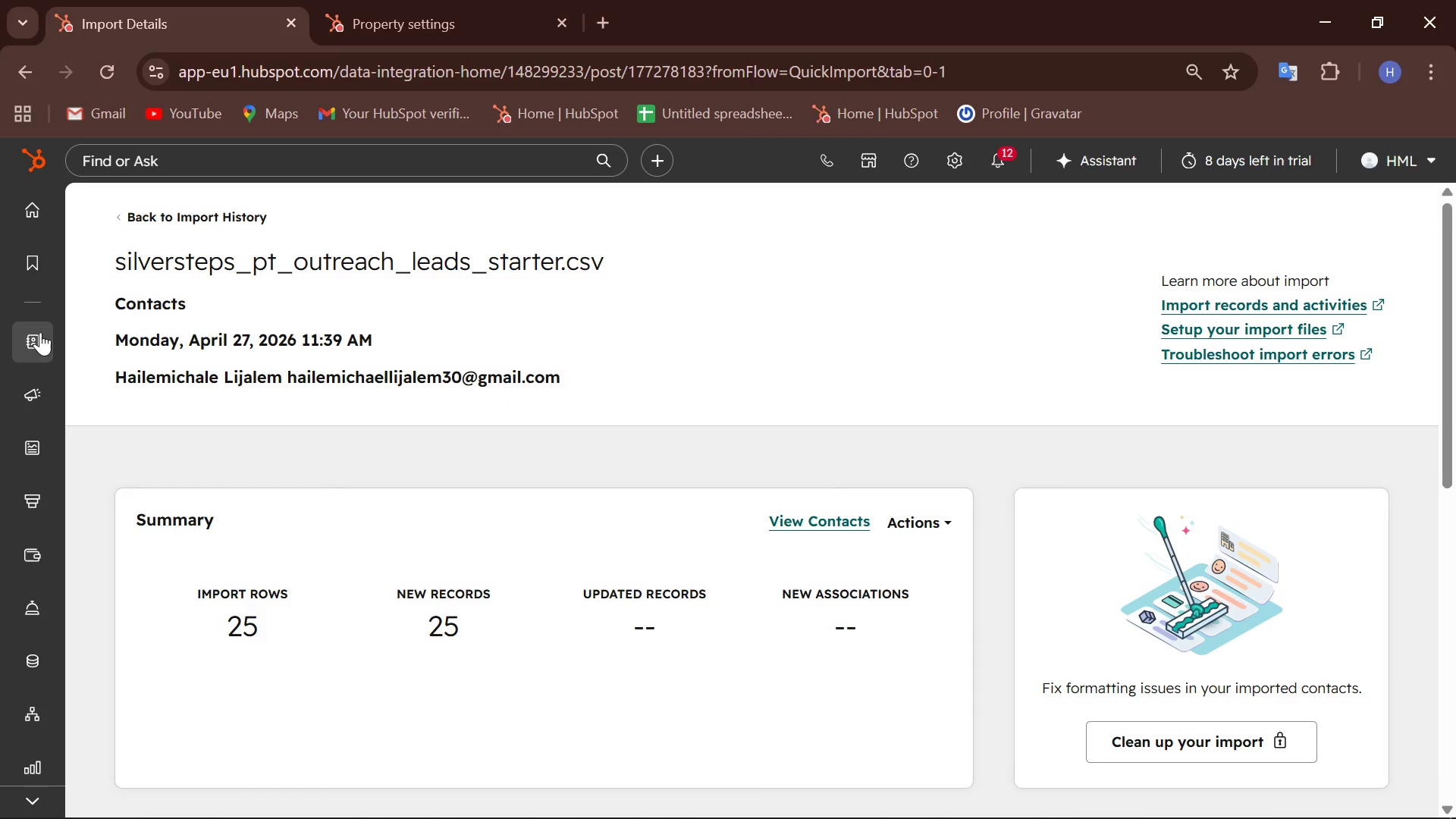 
mouse_move([30, 466])
 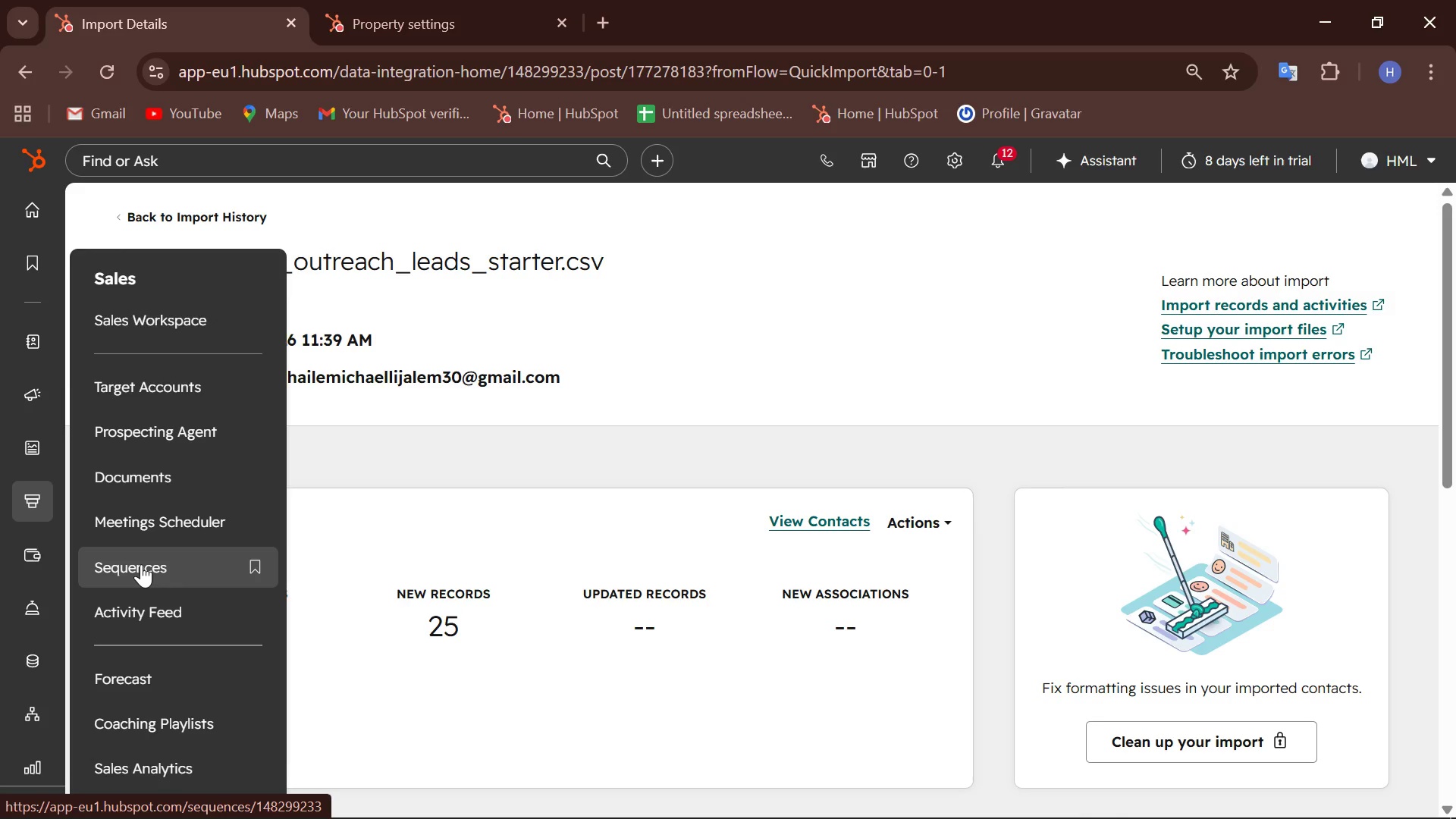 
left_click([141, 566])
 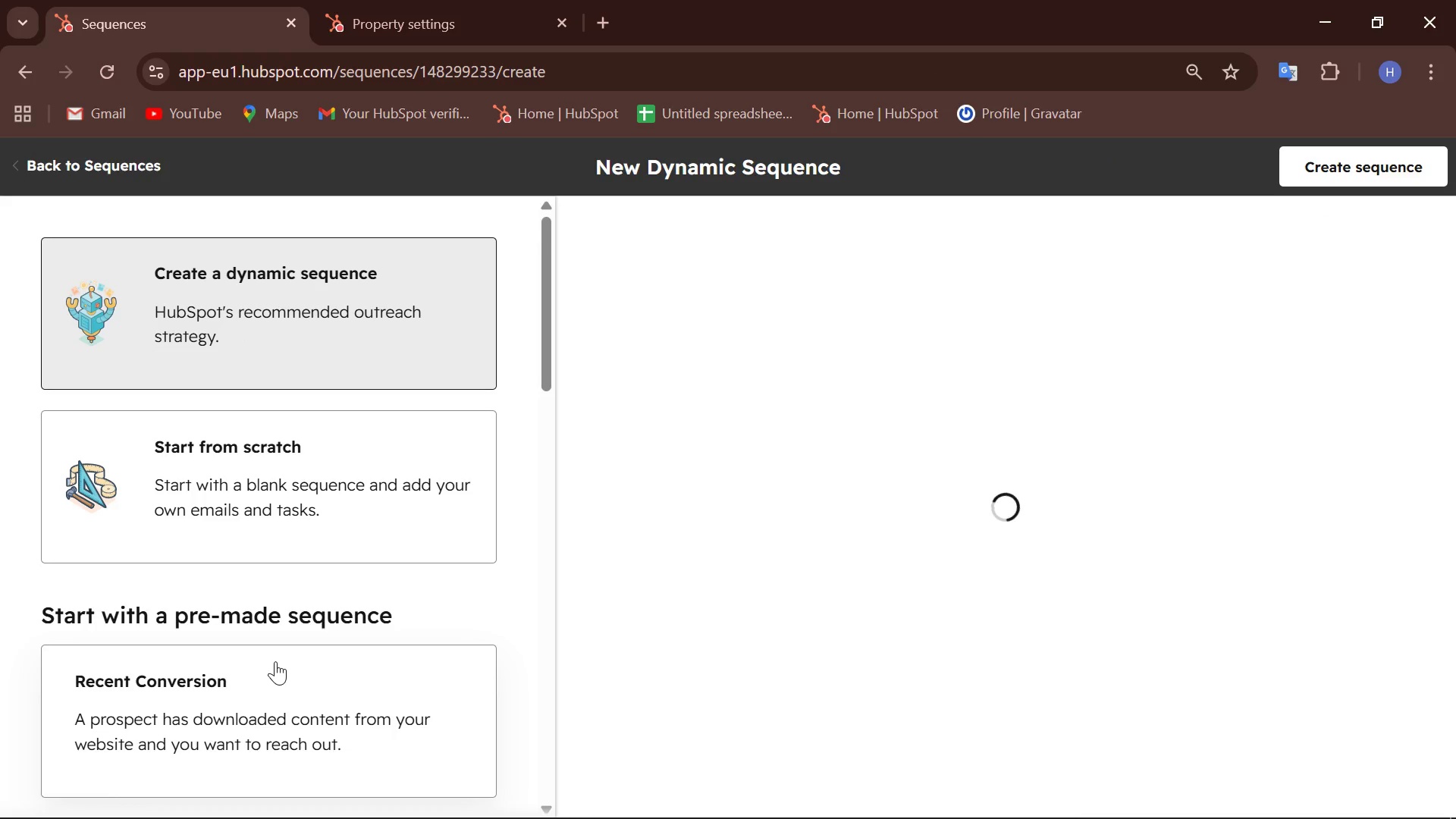 
wait(5.02)
 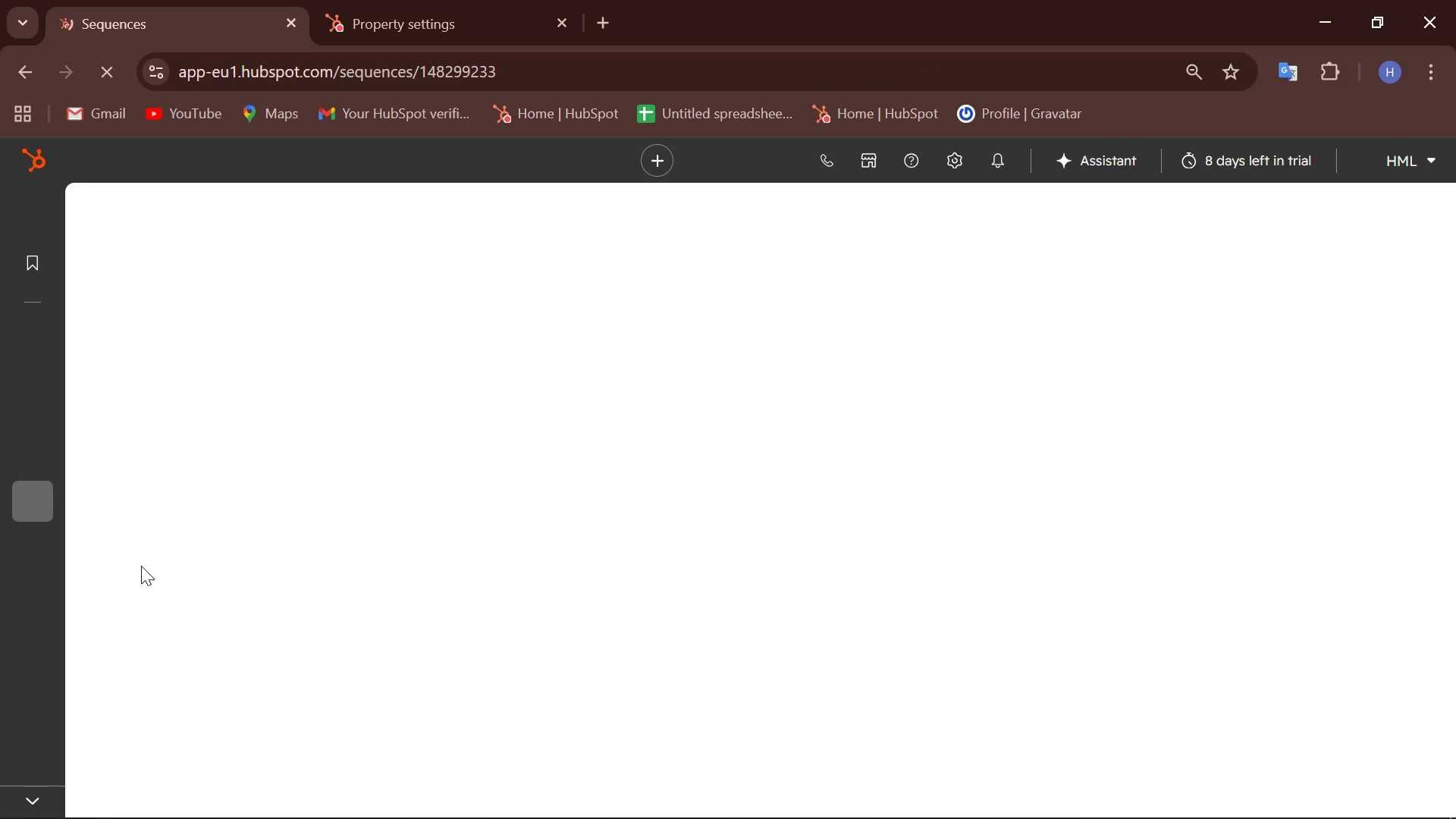 
left_click([322, 491])
 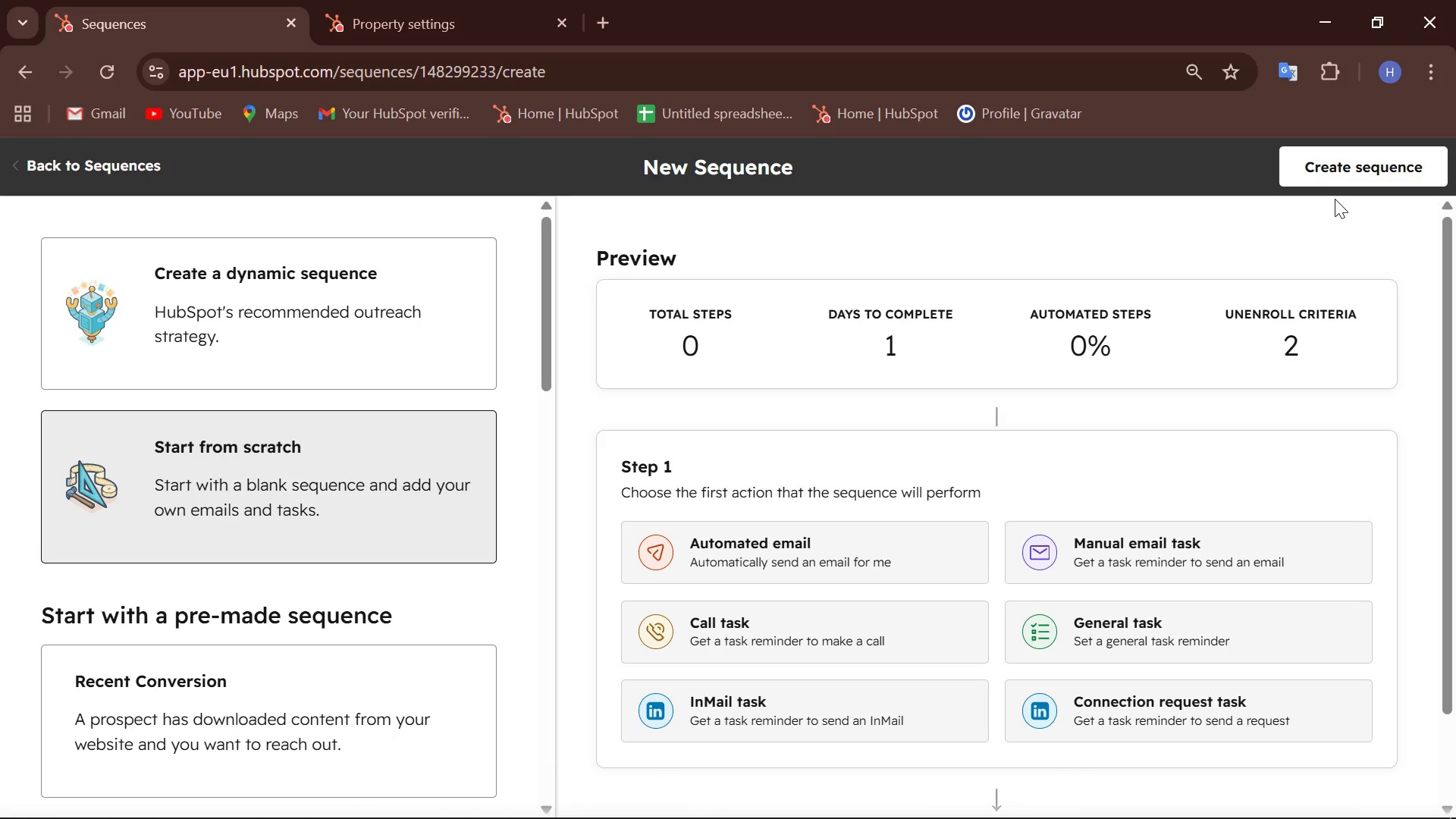 
left_click([1334, 165])
 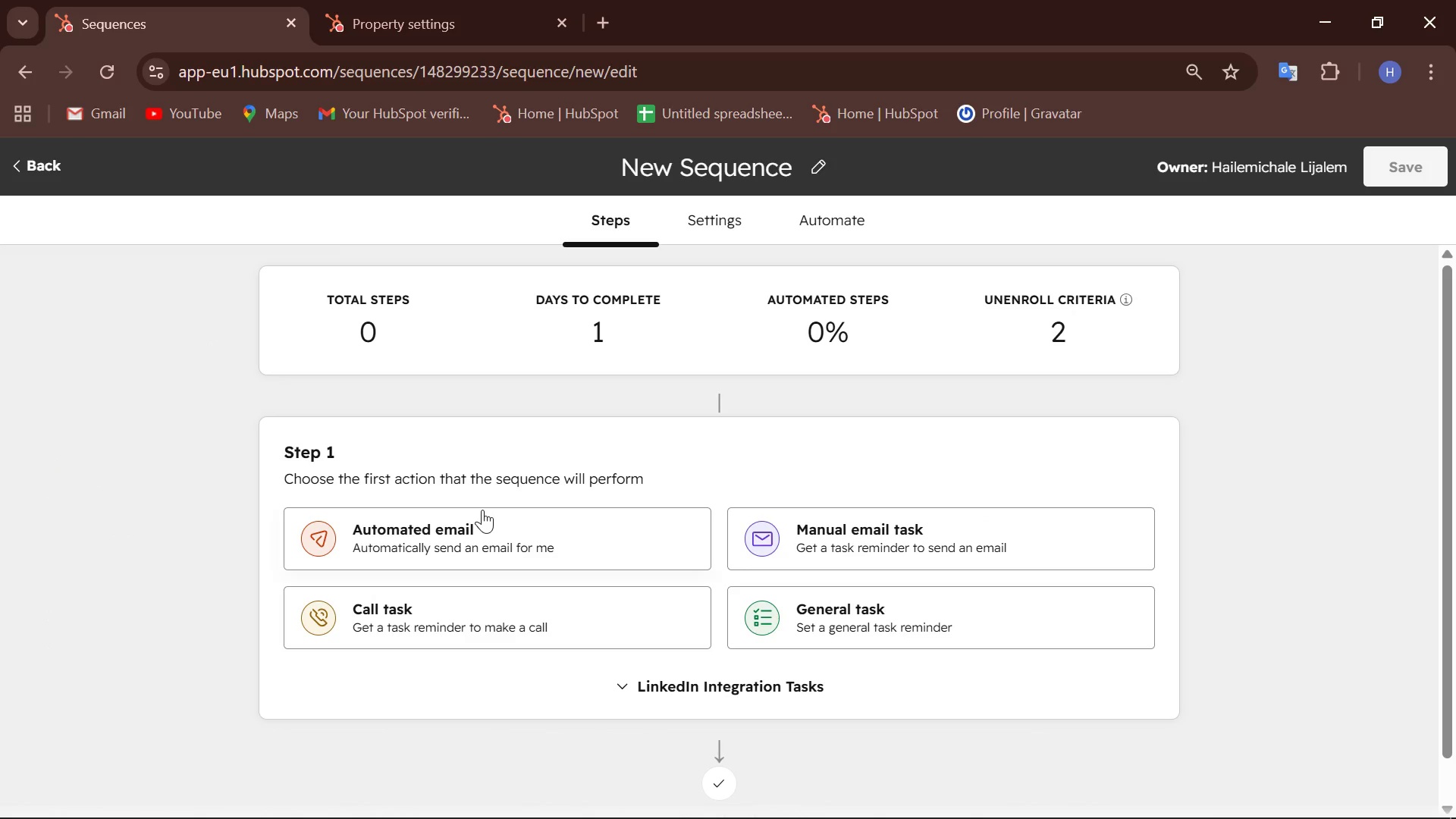 
left_click([480, 529])
 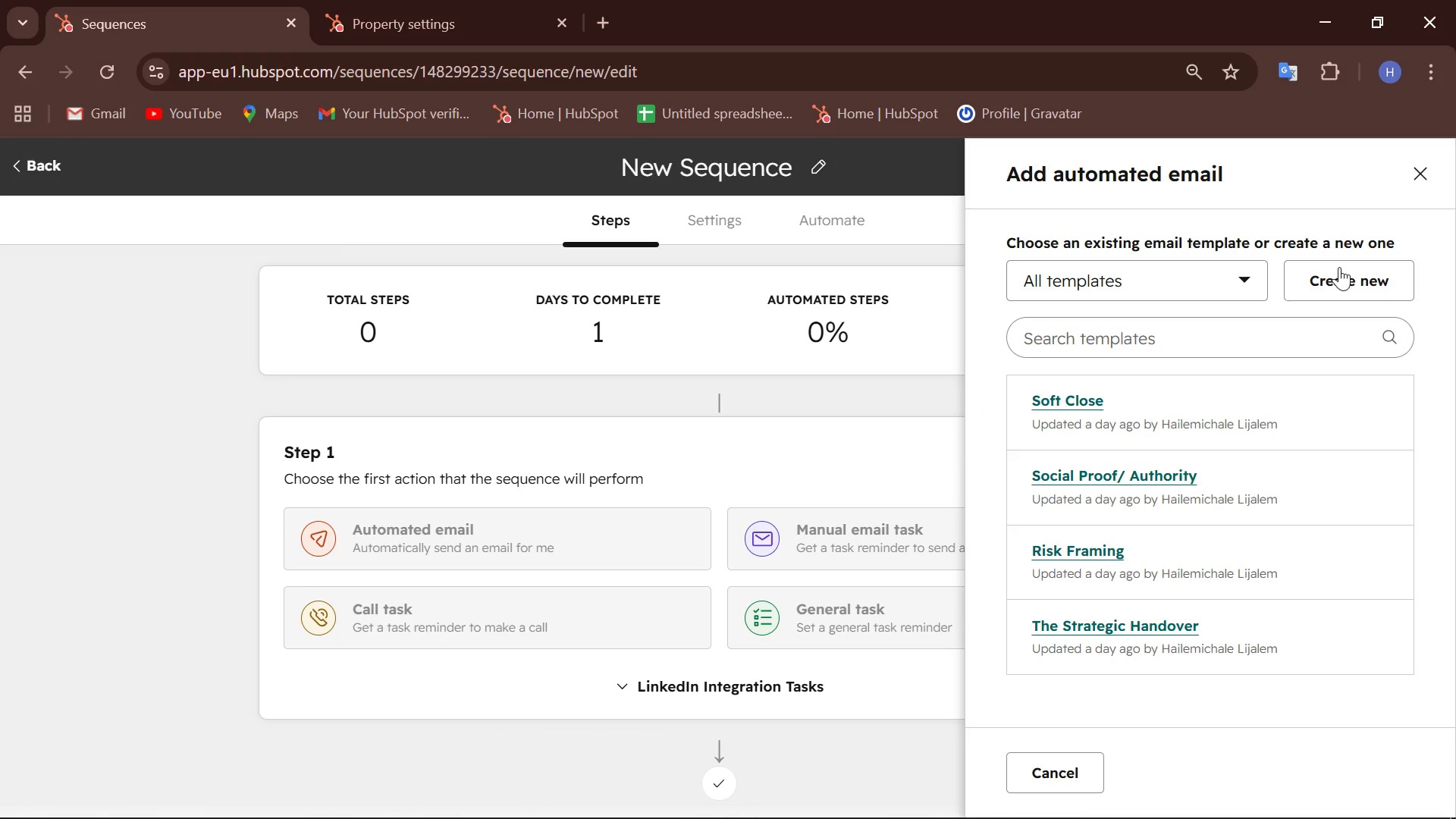 
left_click([1333, 275])
 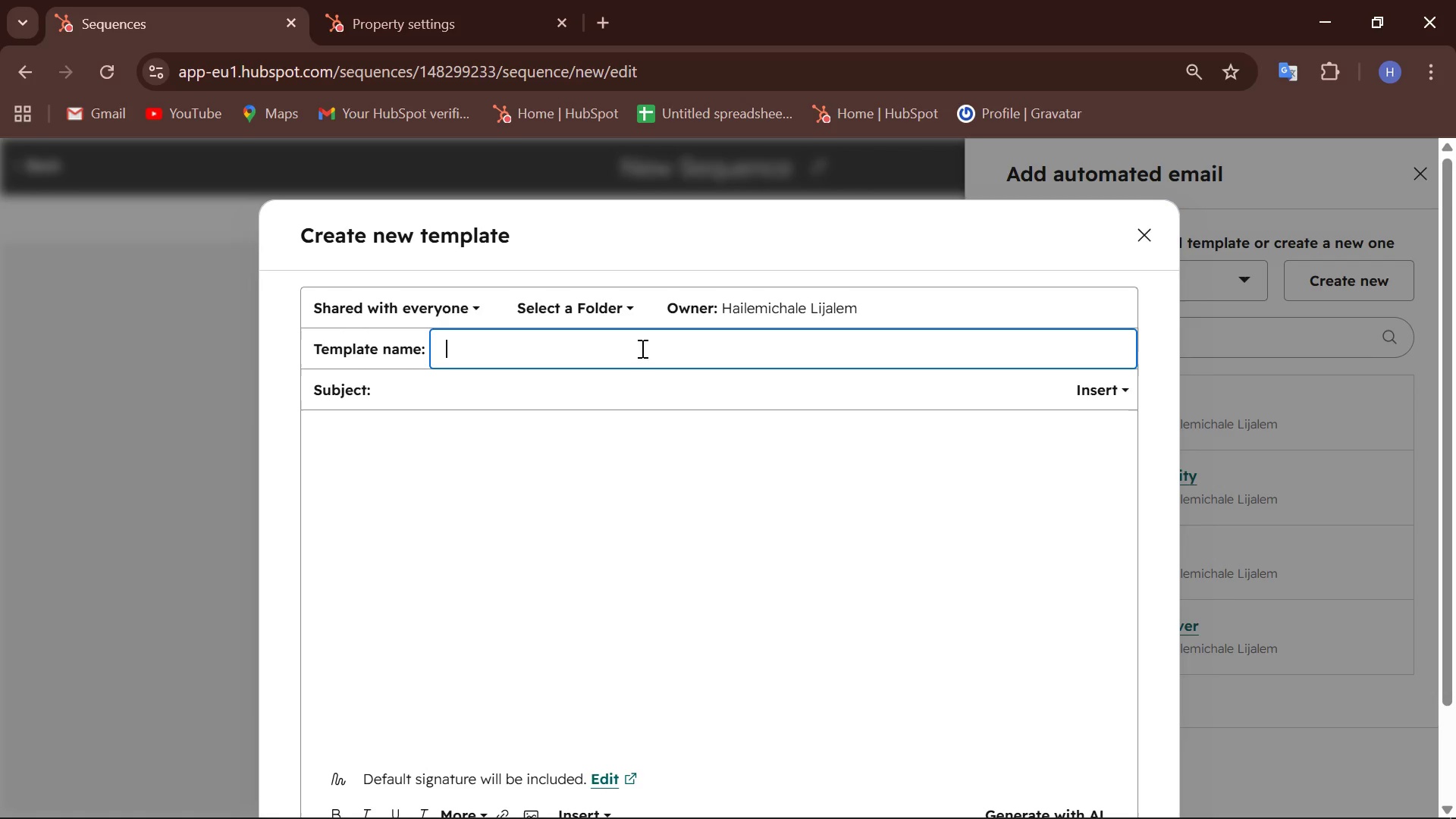 
wait(54.22)
 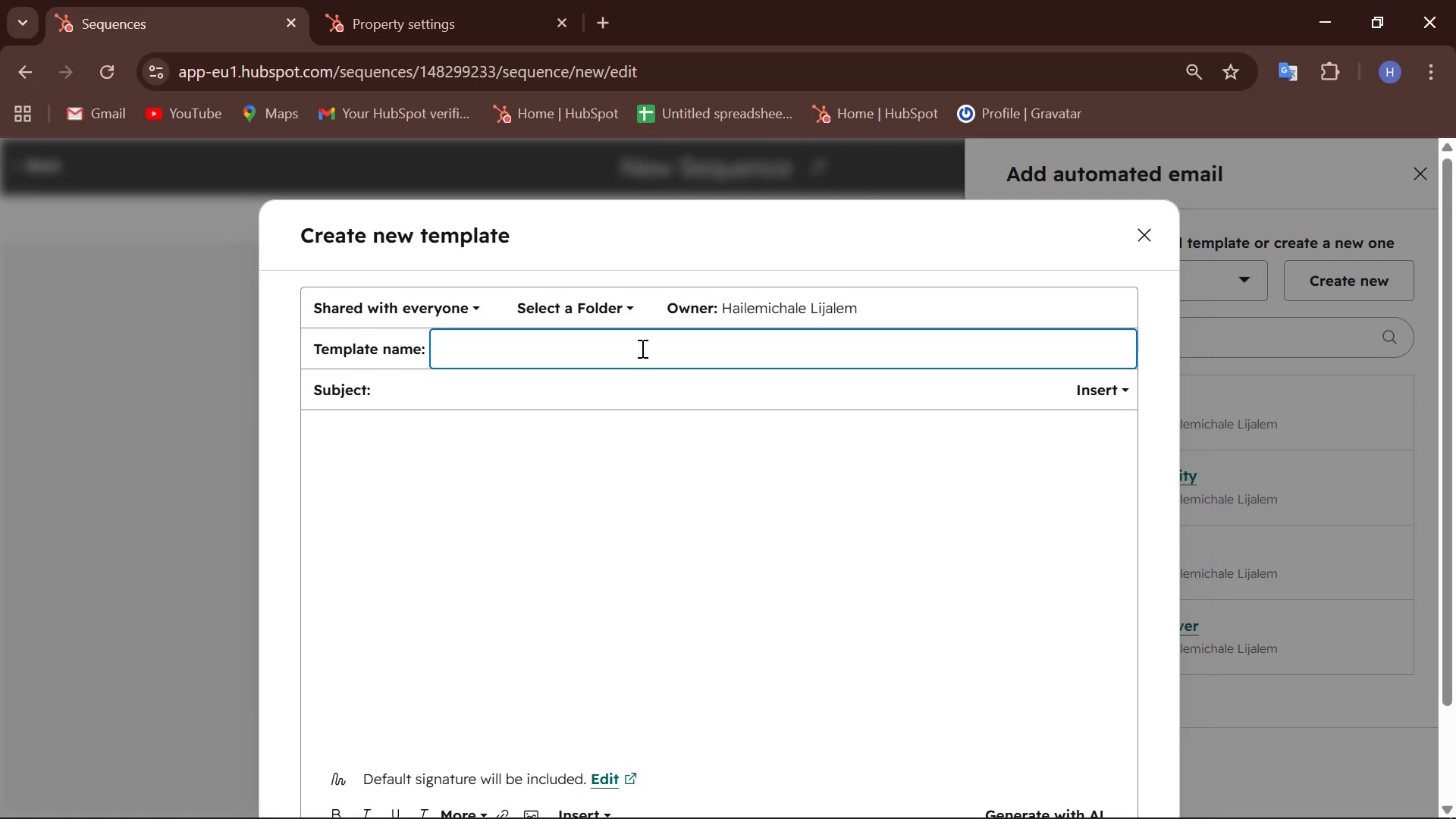 
key(Shift+S)
 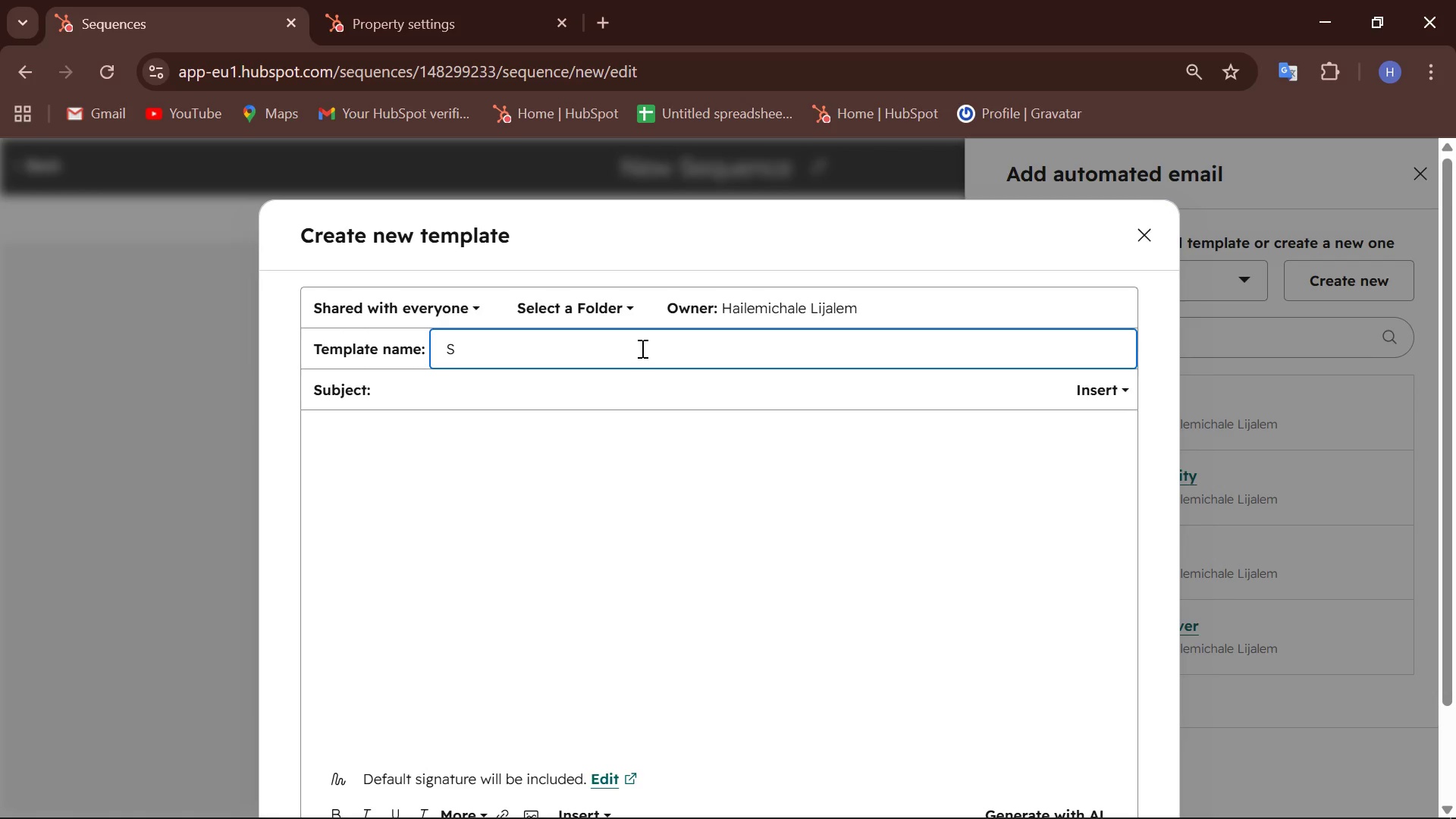 
key(Backspace)
 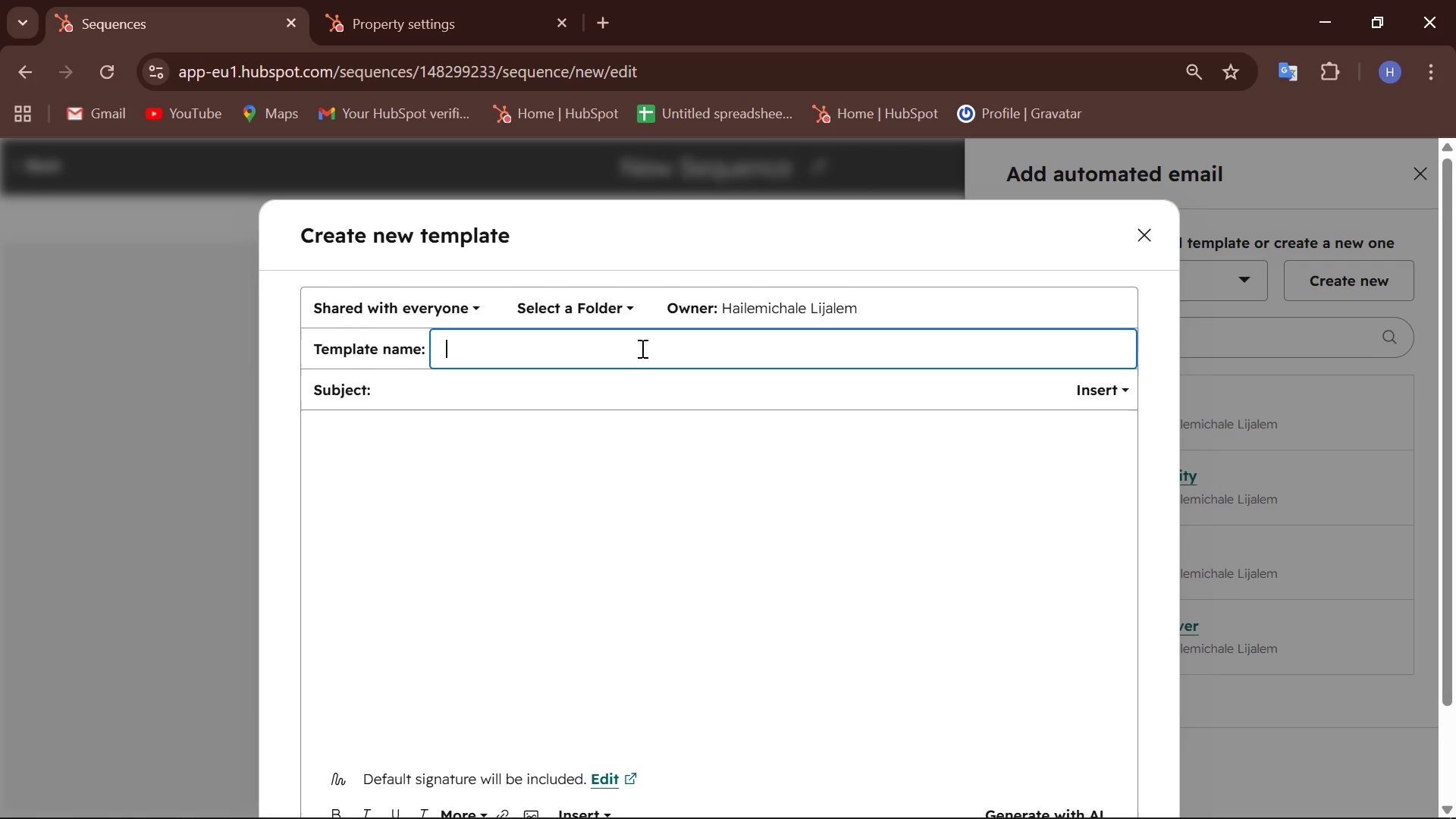 
key(Backspace)
 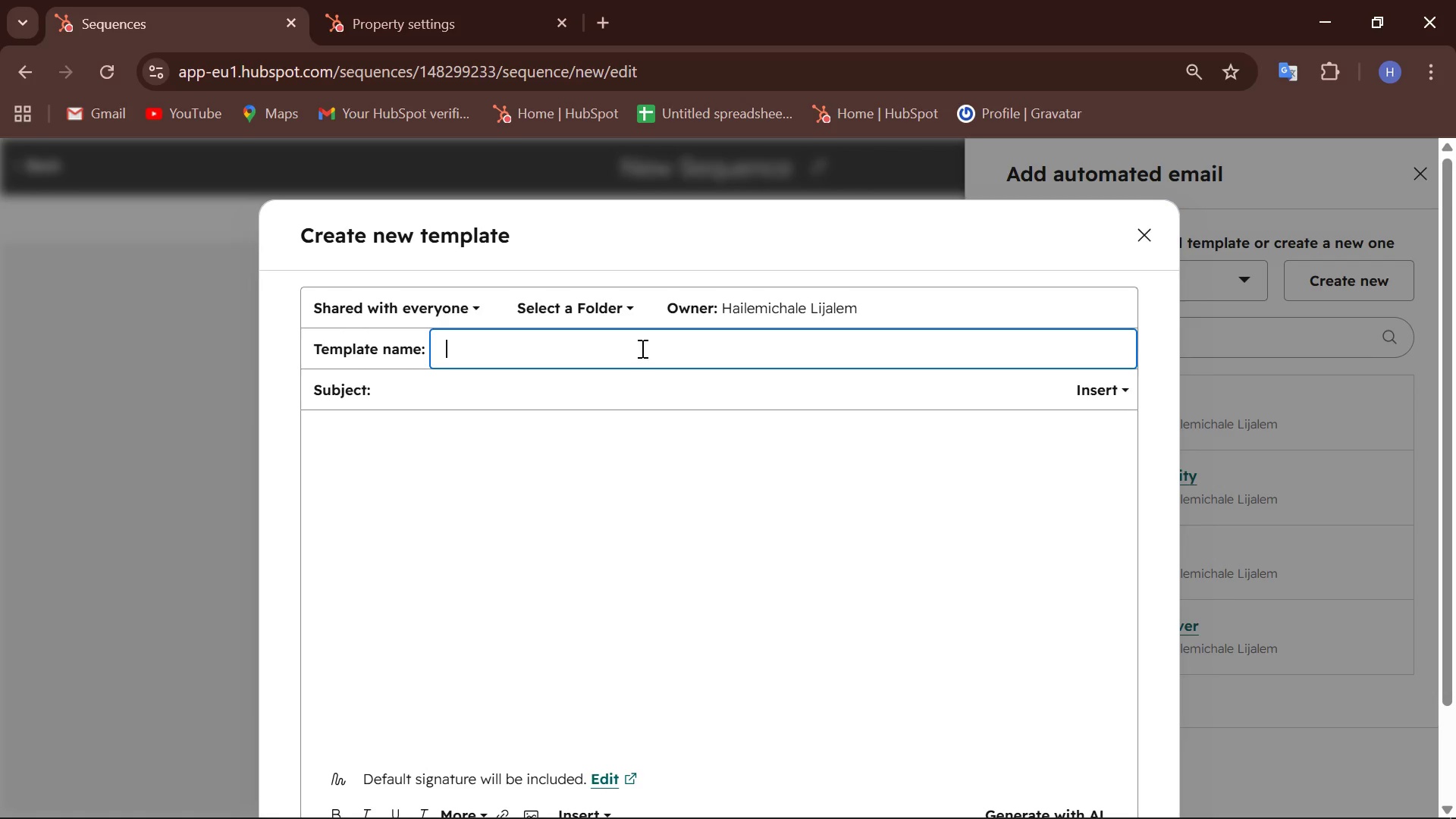 
wait(20.44)
 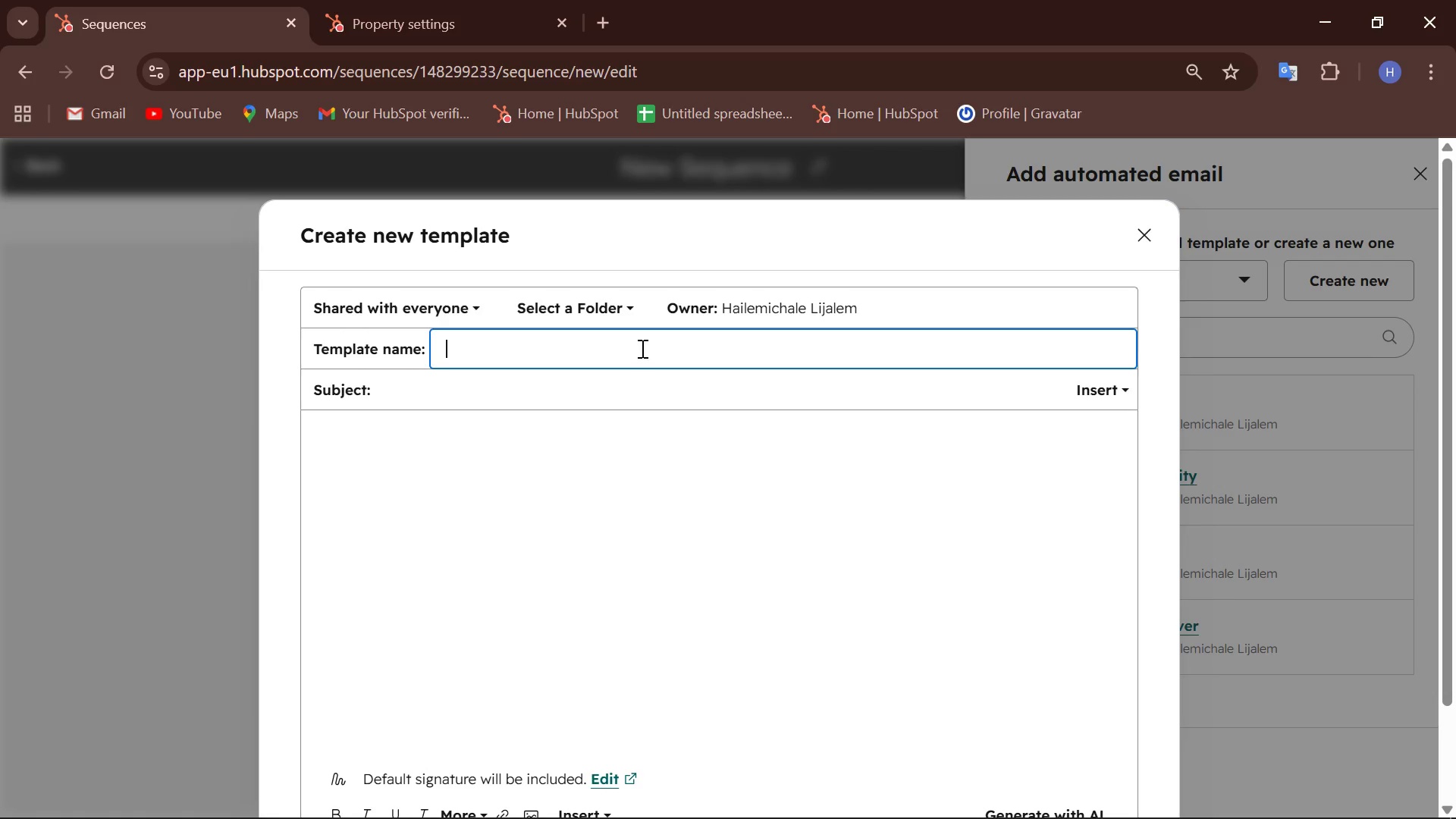 
type(The Partnership Intro)
 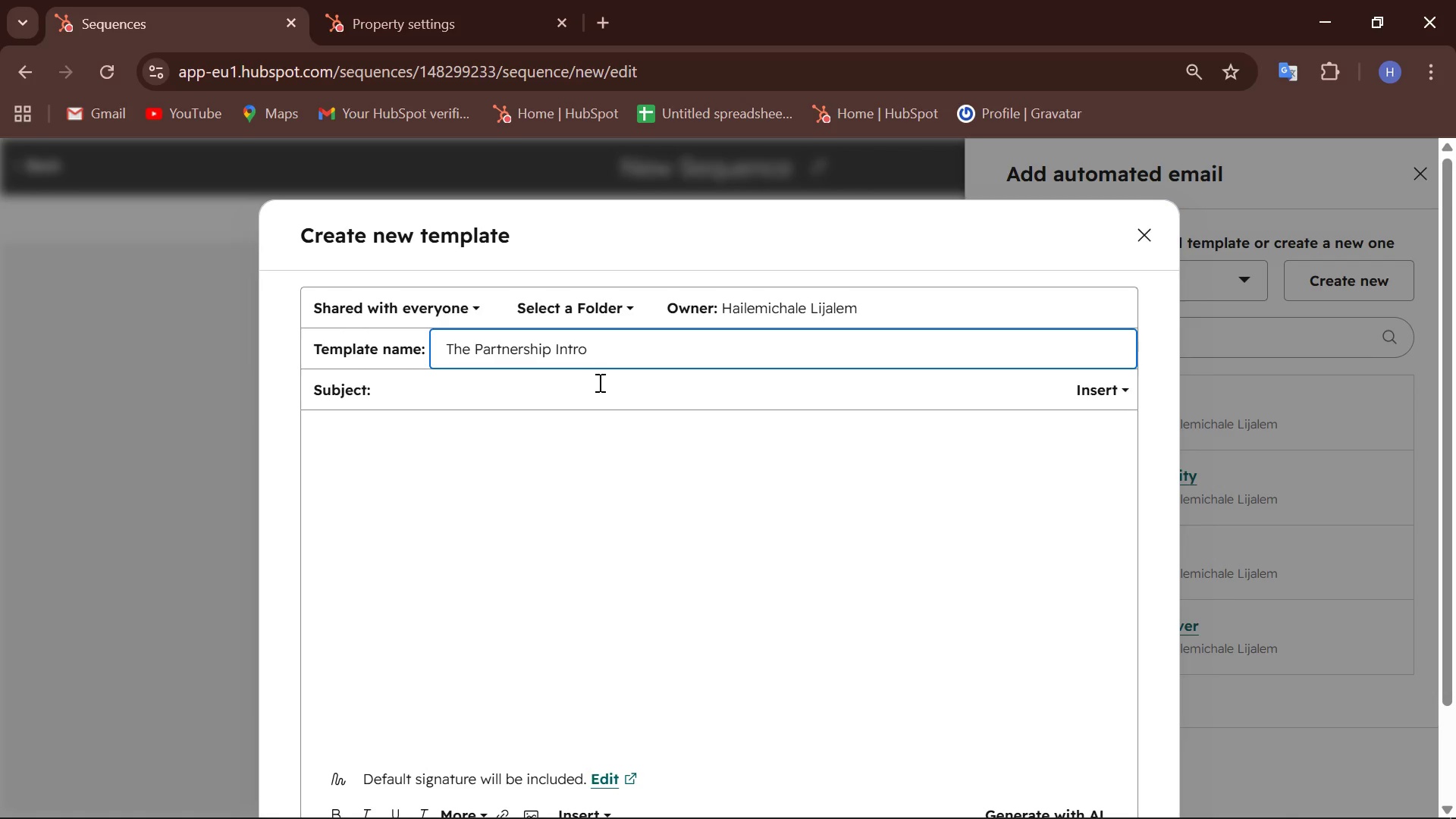 
left_click([595, 384])
 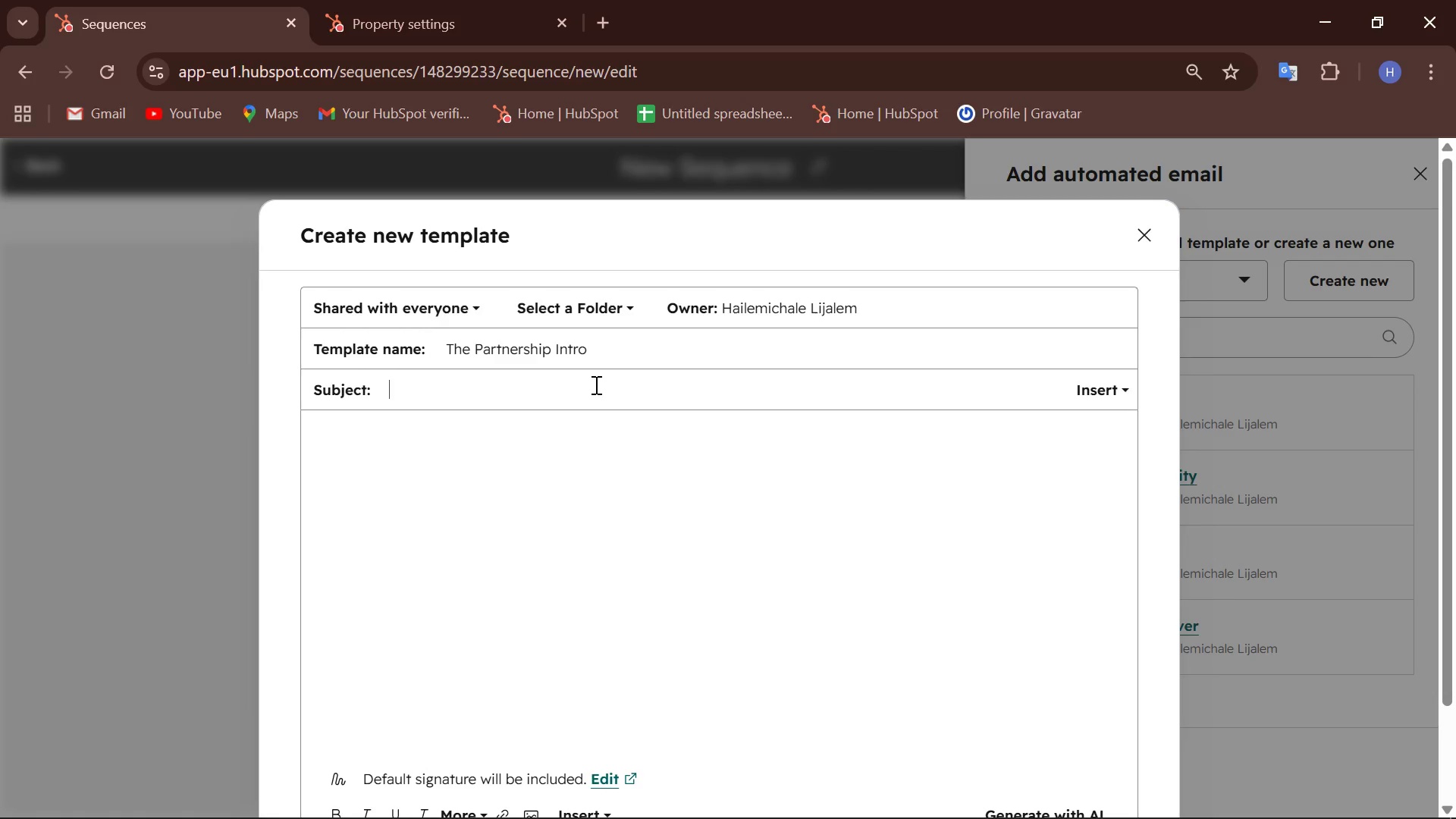 
type(Supporting safer transitions home for your patients)
 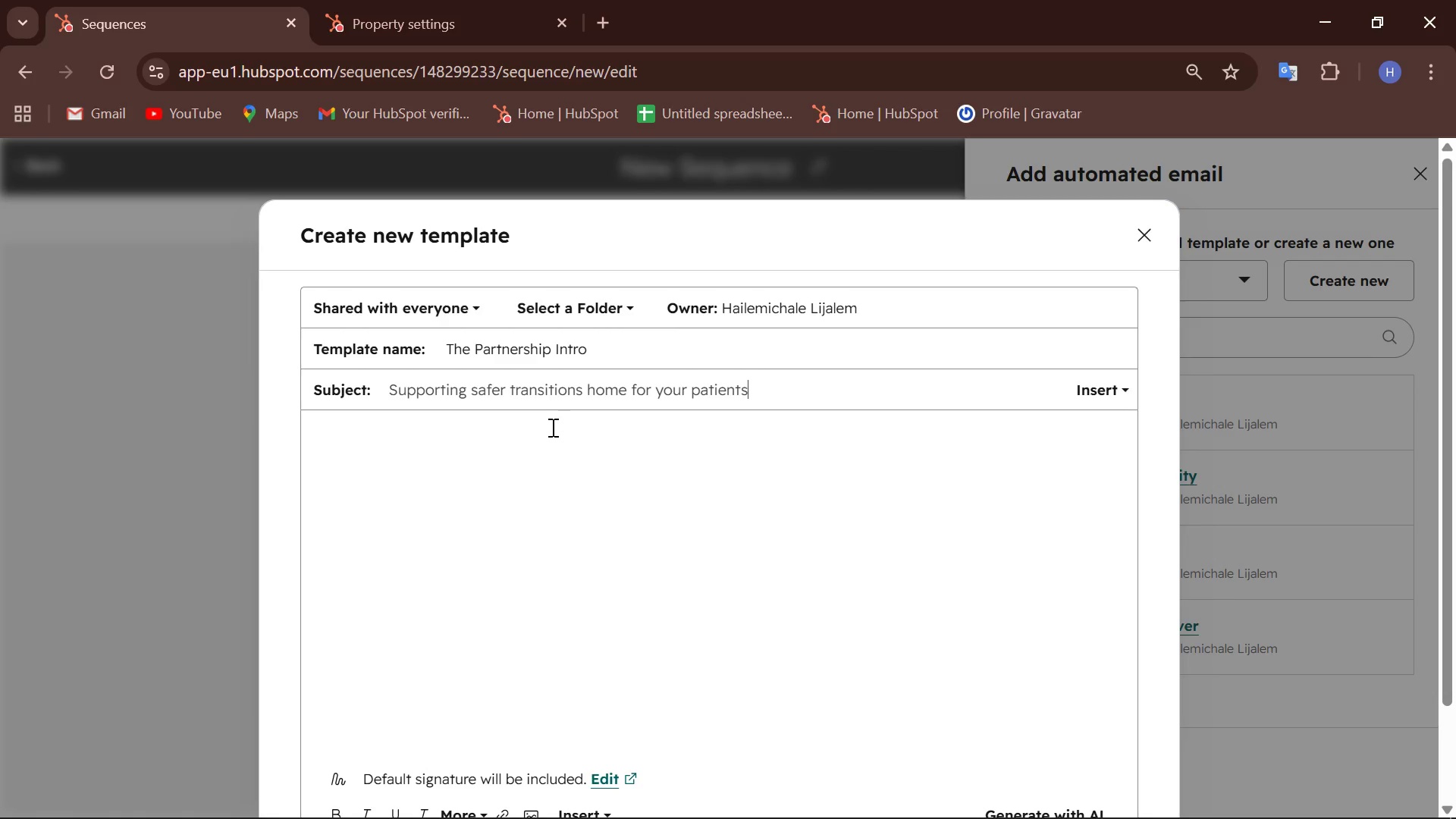 
left_click([510, 444])
 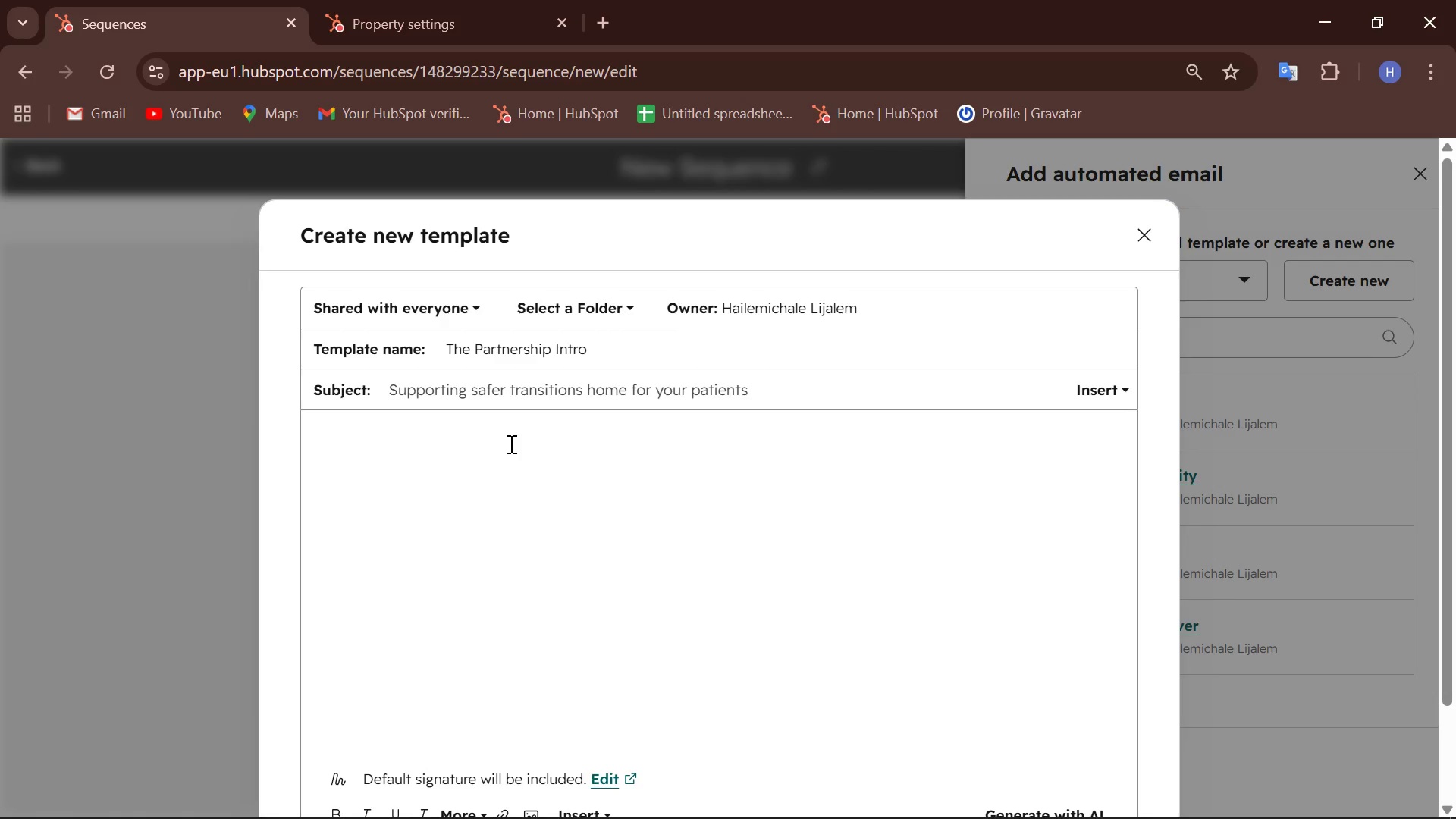 
type(Hi )
 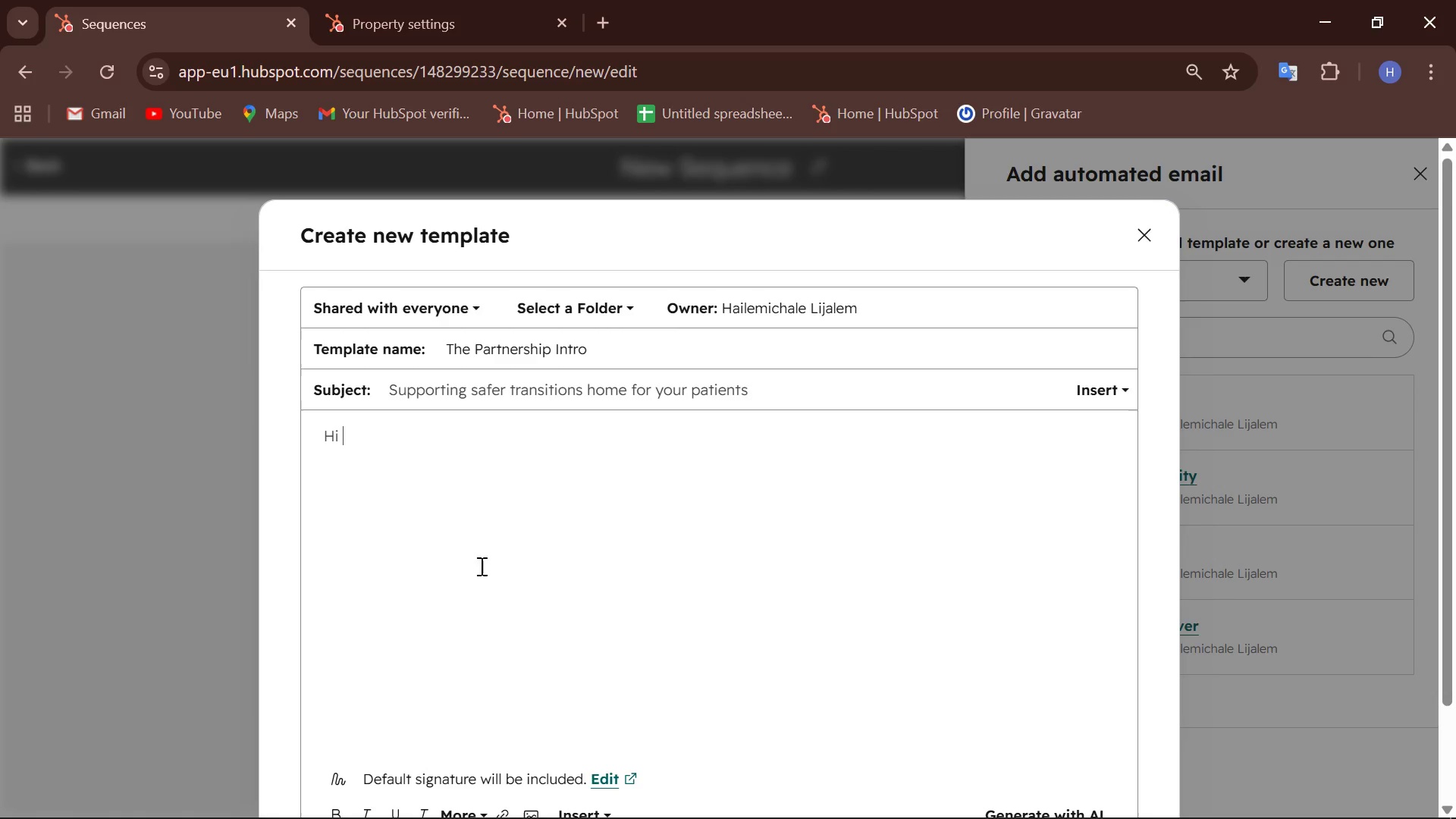 
scroll: coordinate [841, 255], scroll_direction: down, amount: 2.0
 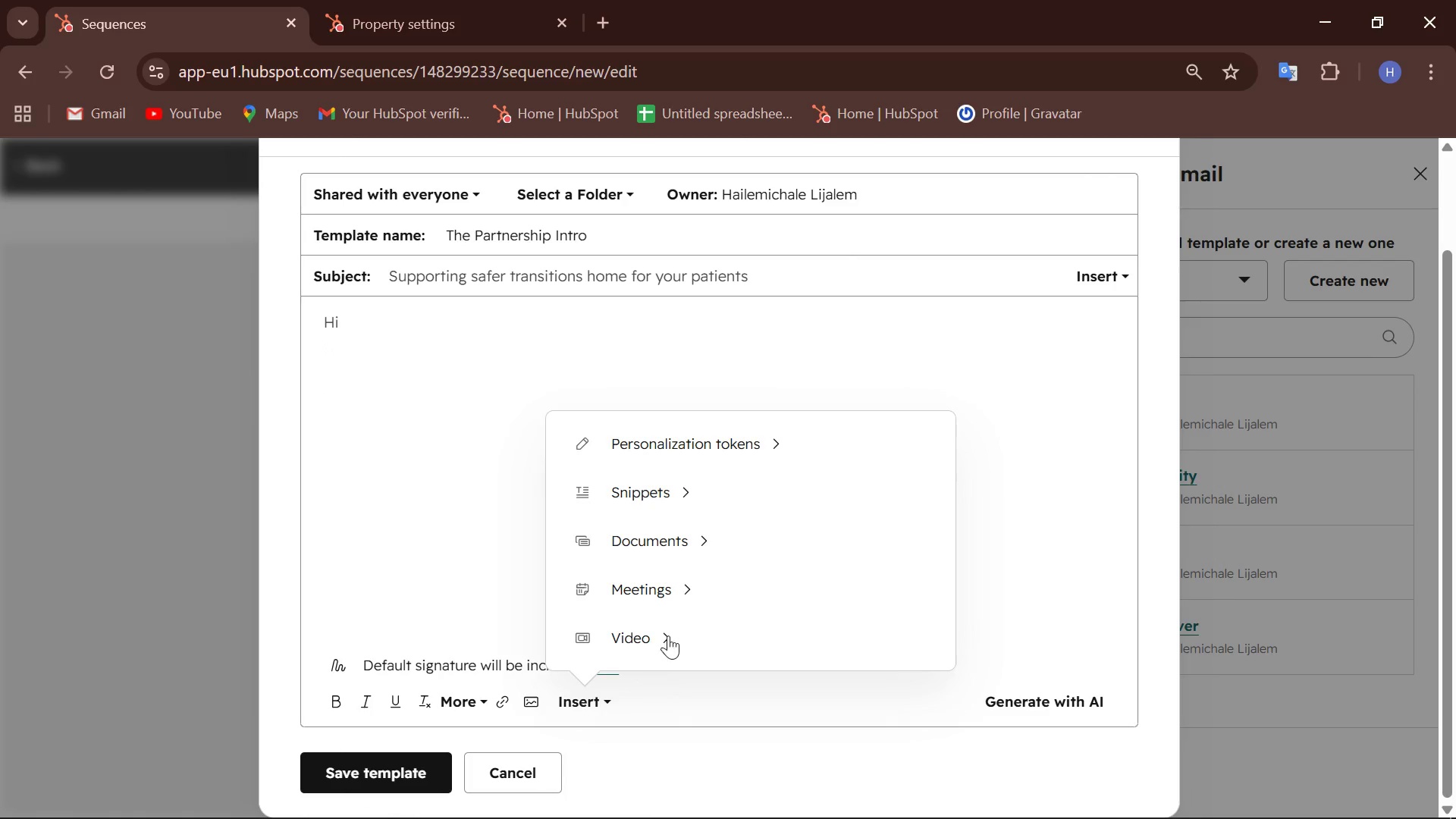 
left_click([707, 432])
 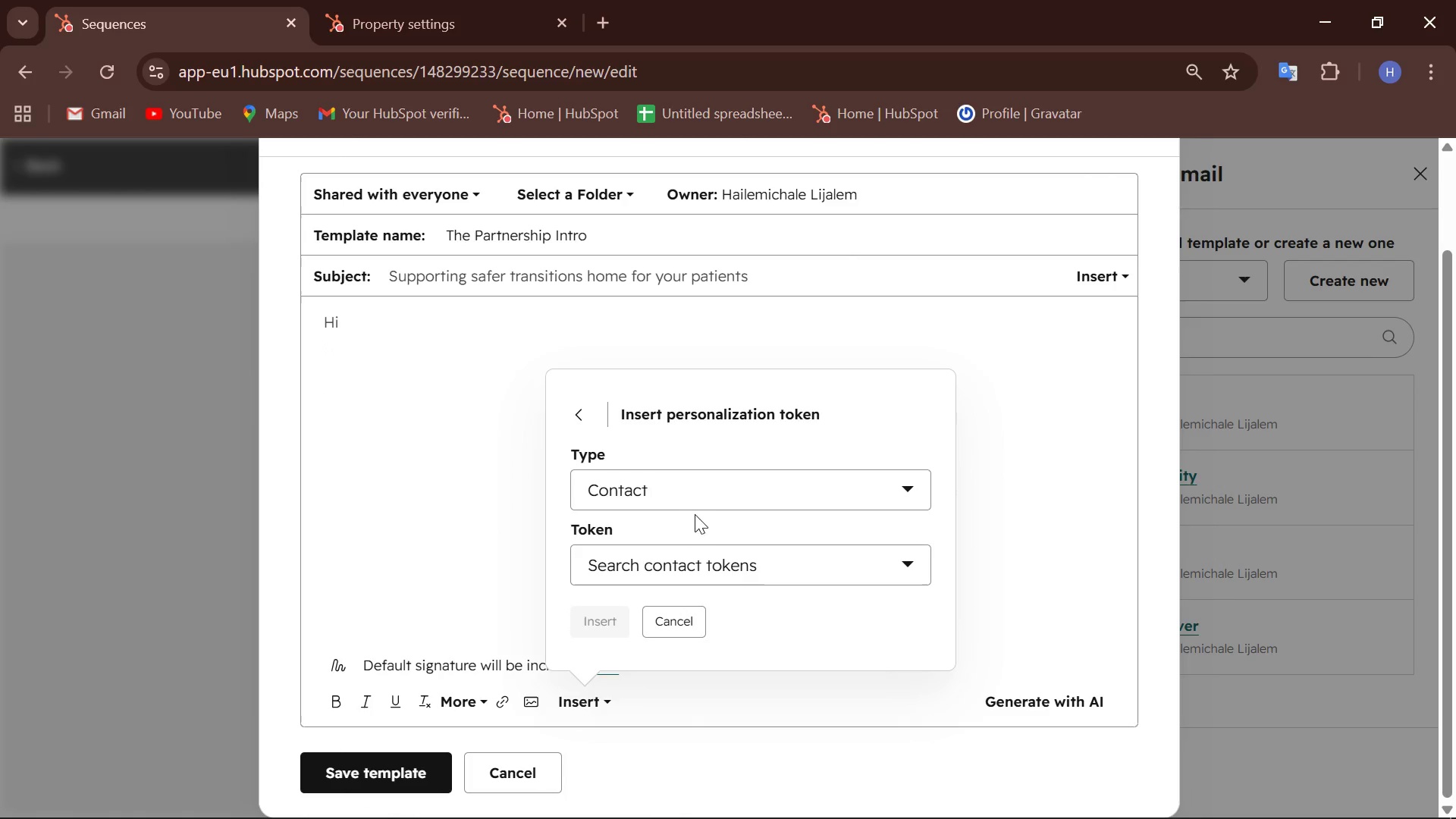 
left_click([698, 570])
 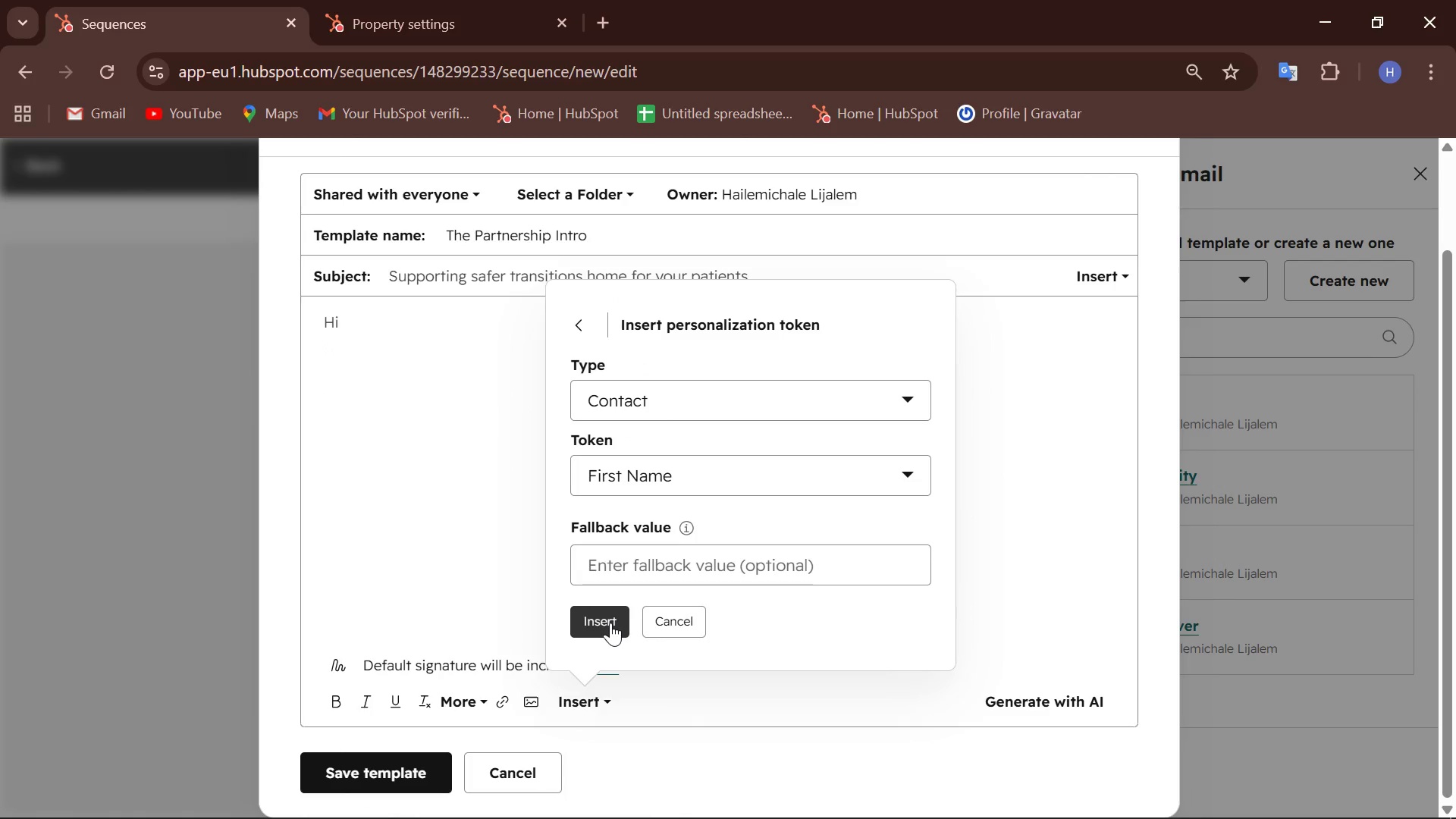 
left_click([610, 623])
 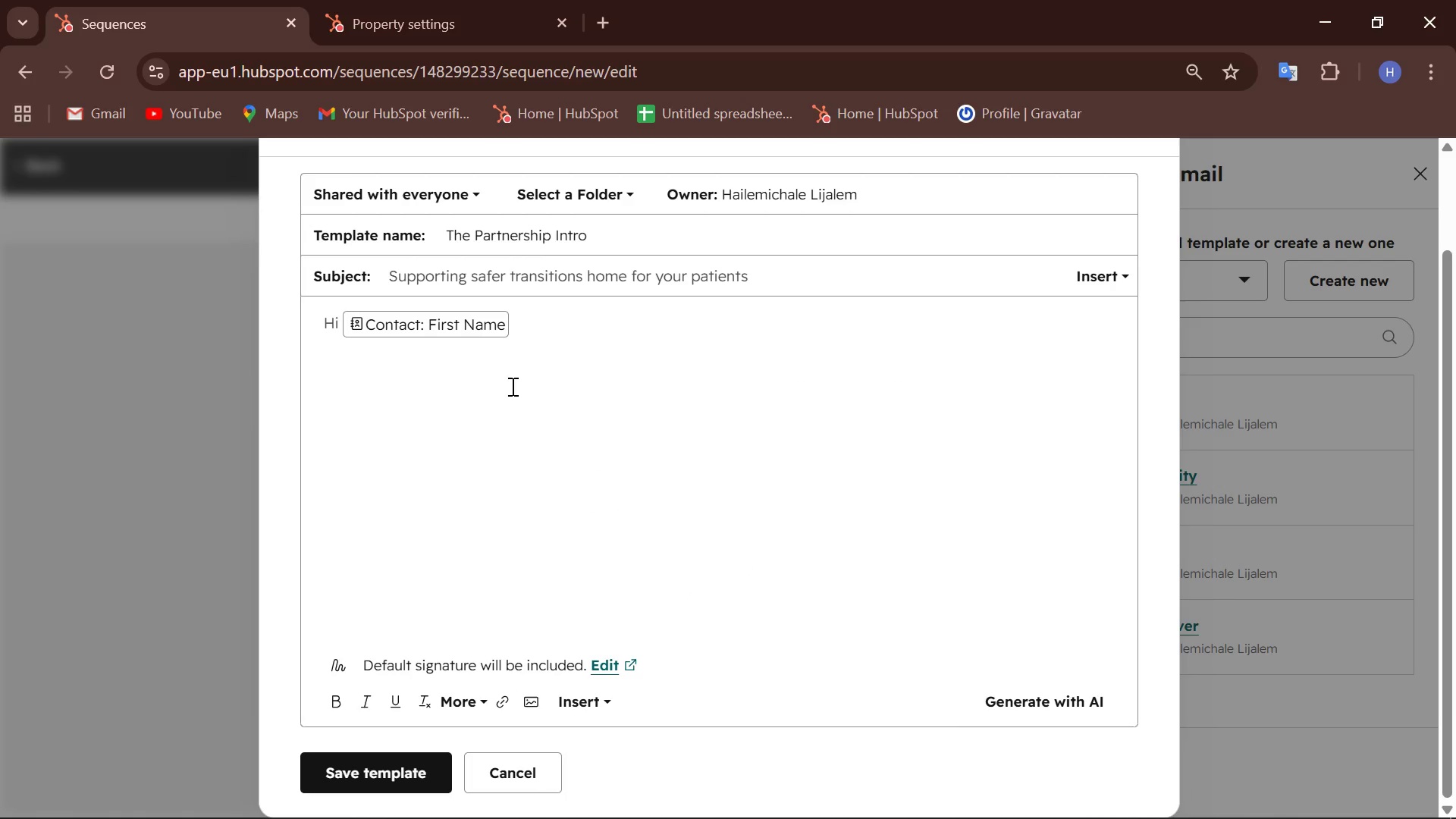 
left_click([516, 337])
 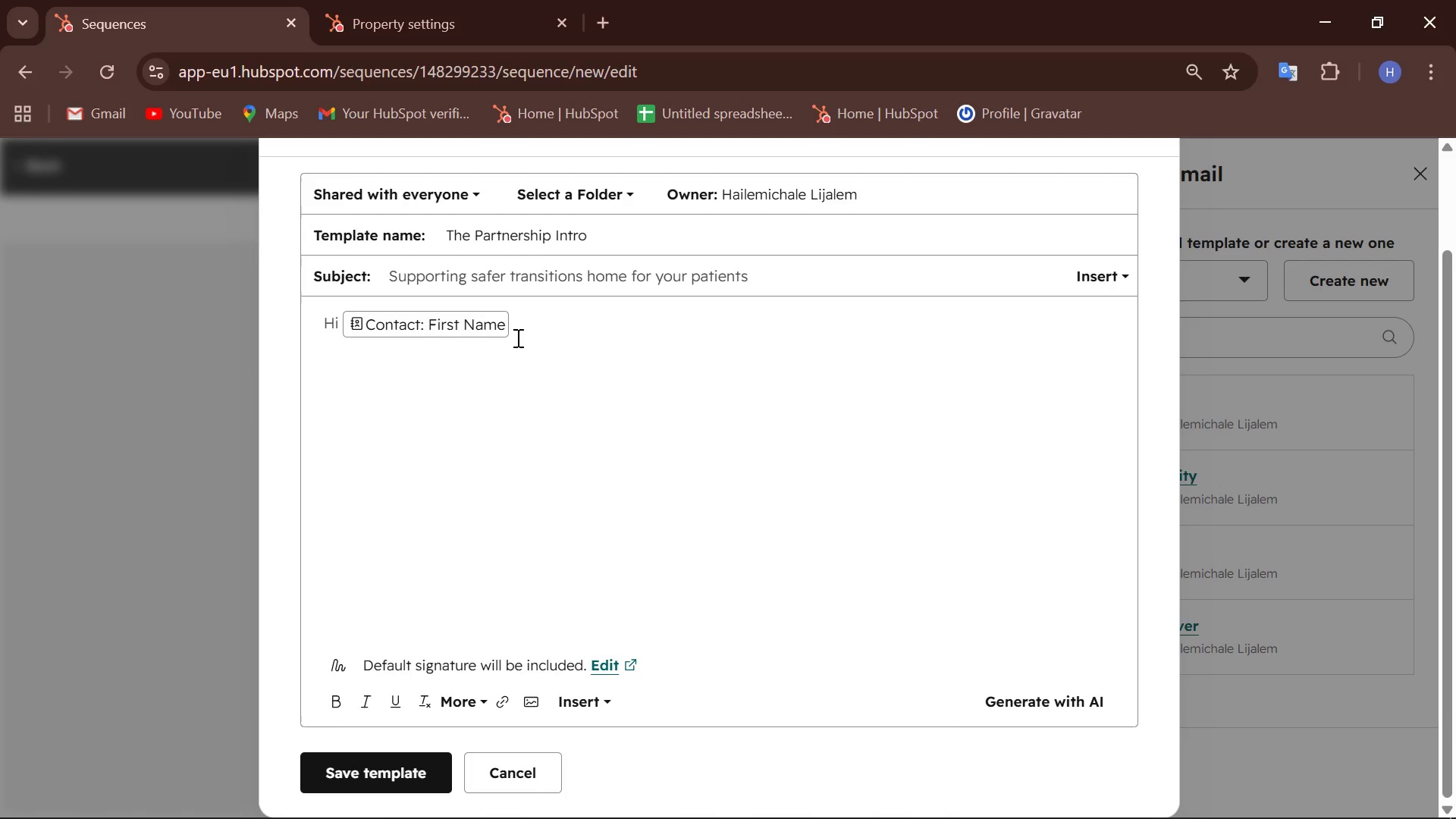 
key(Comma)
 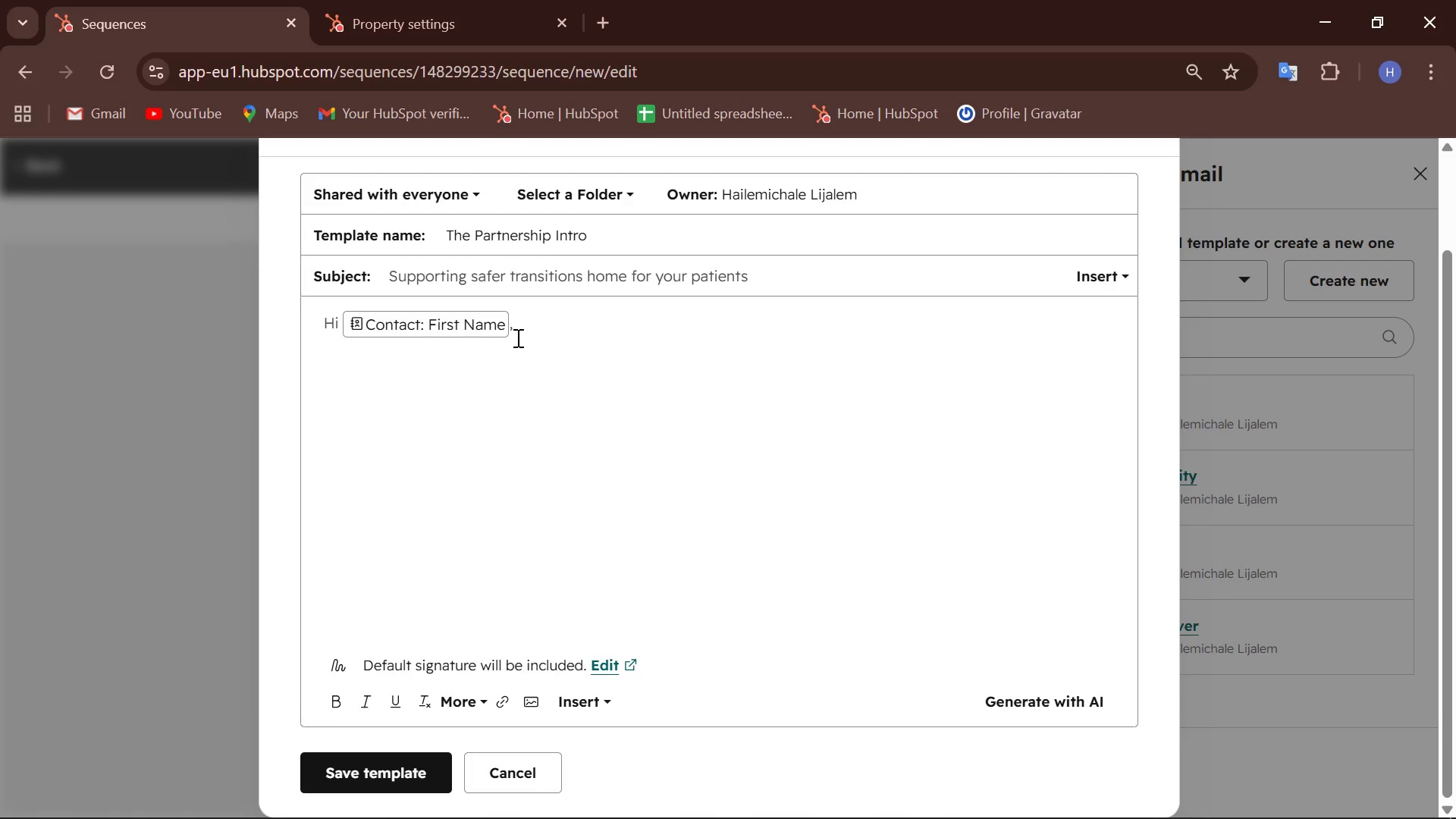 
key(Enter)
 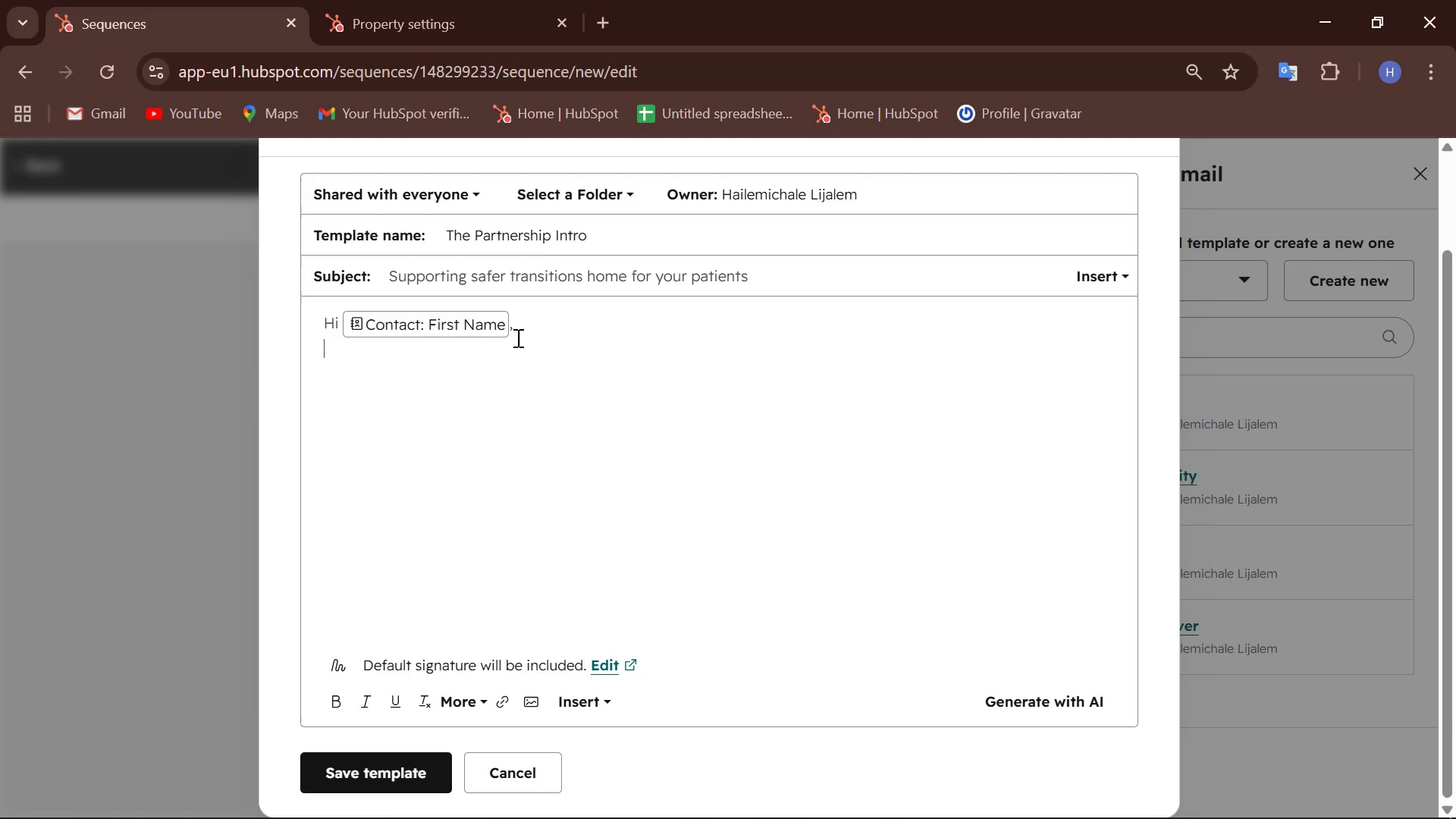 
key(Enter)
 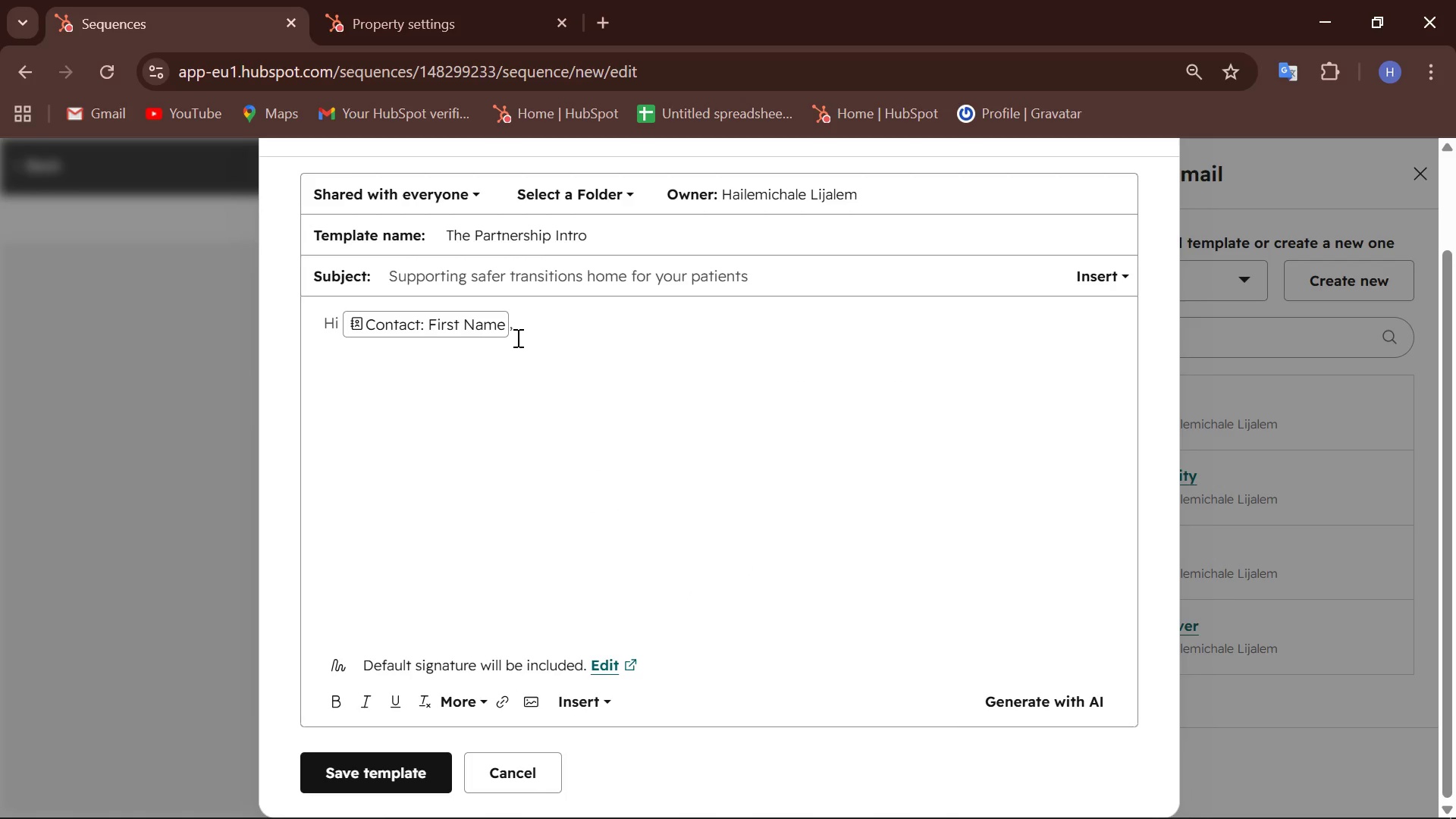 
type(I hope you're doing well at)
 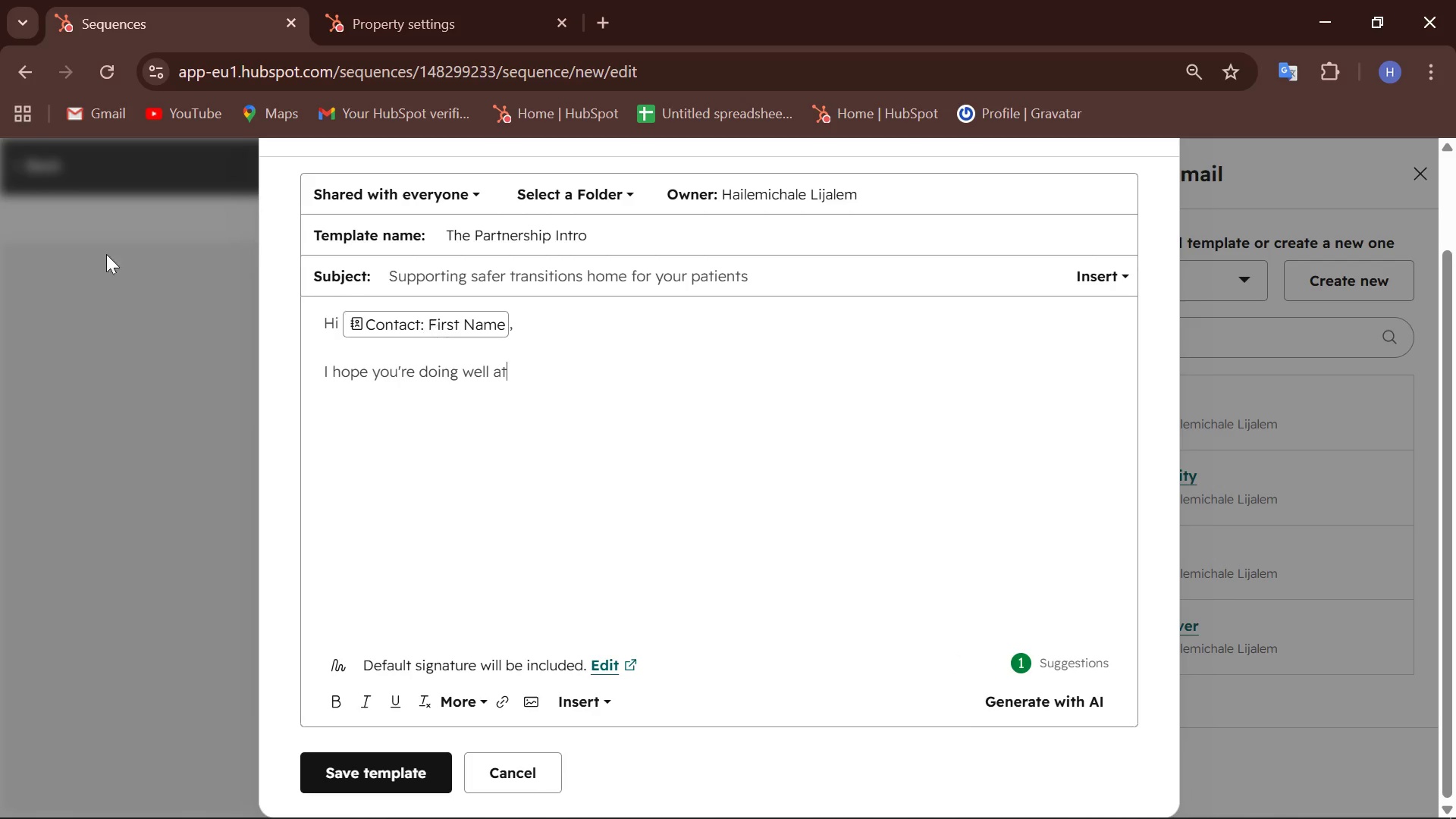 
key(Space)
 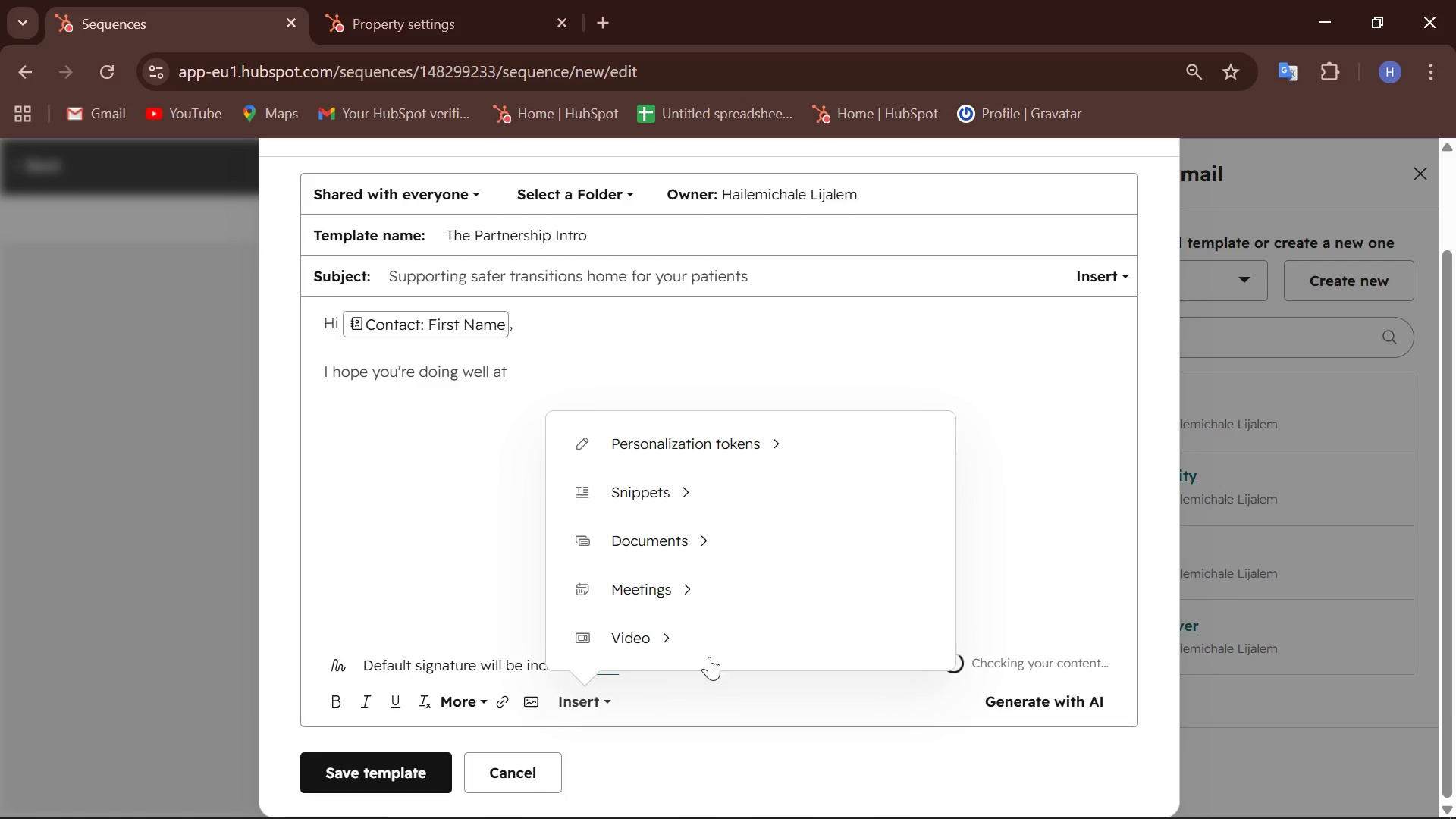 
left_click([714, 431])
 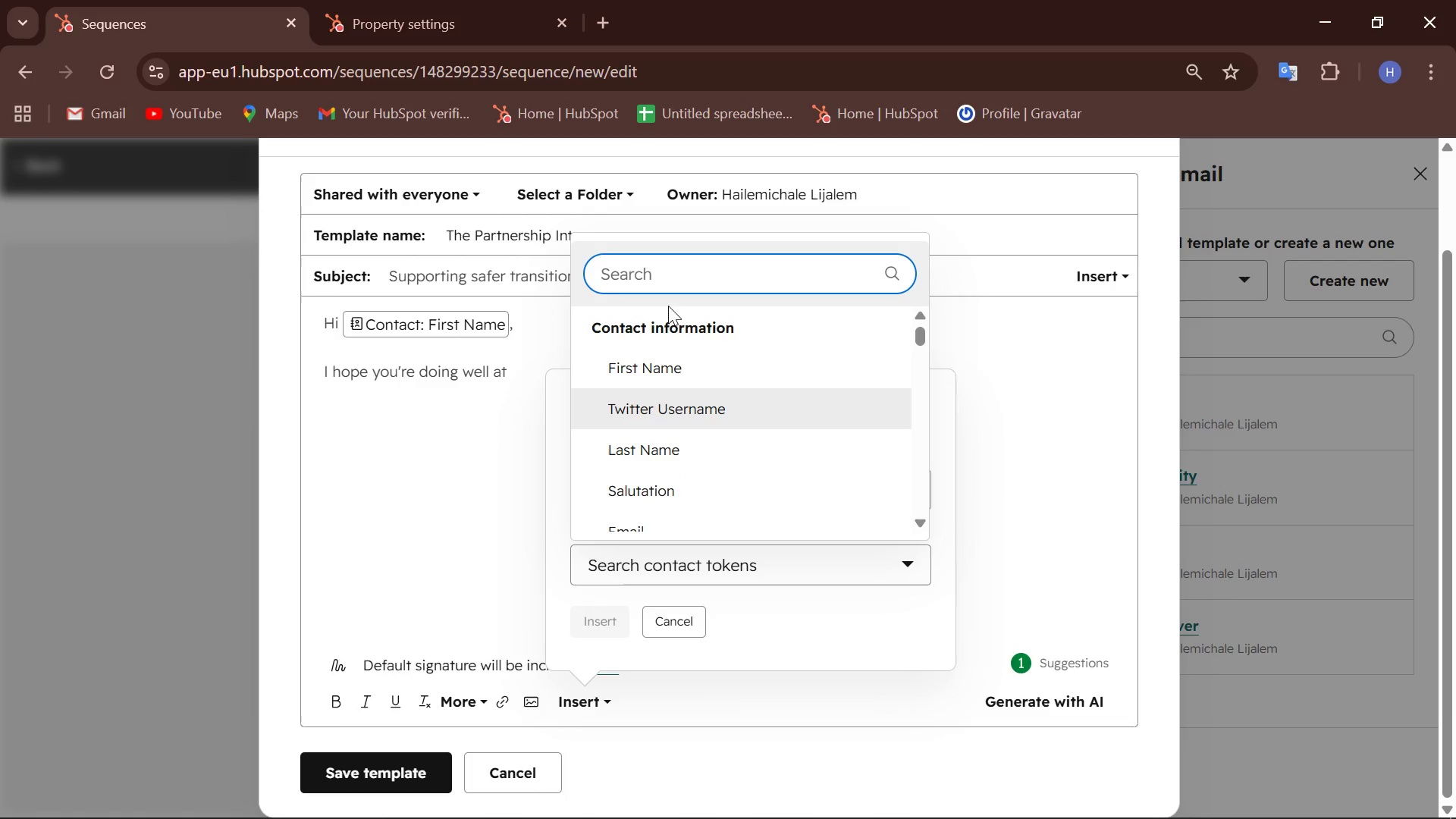 
left_click([664, 269])
 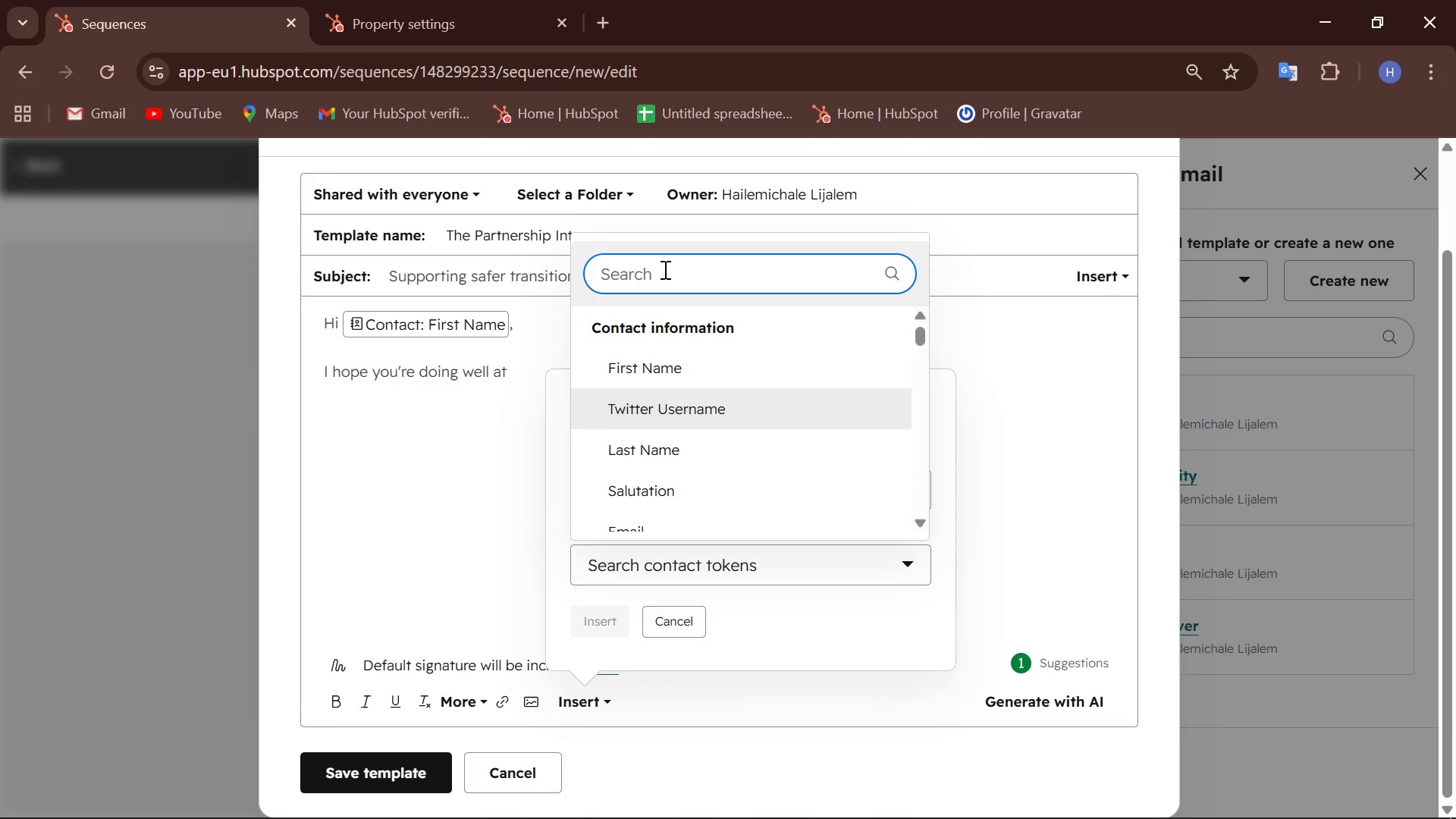 
type(clinic)
 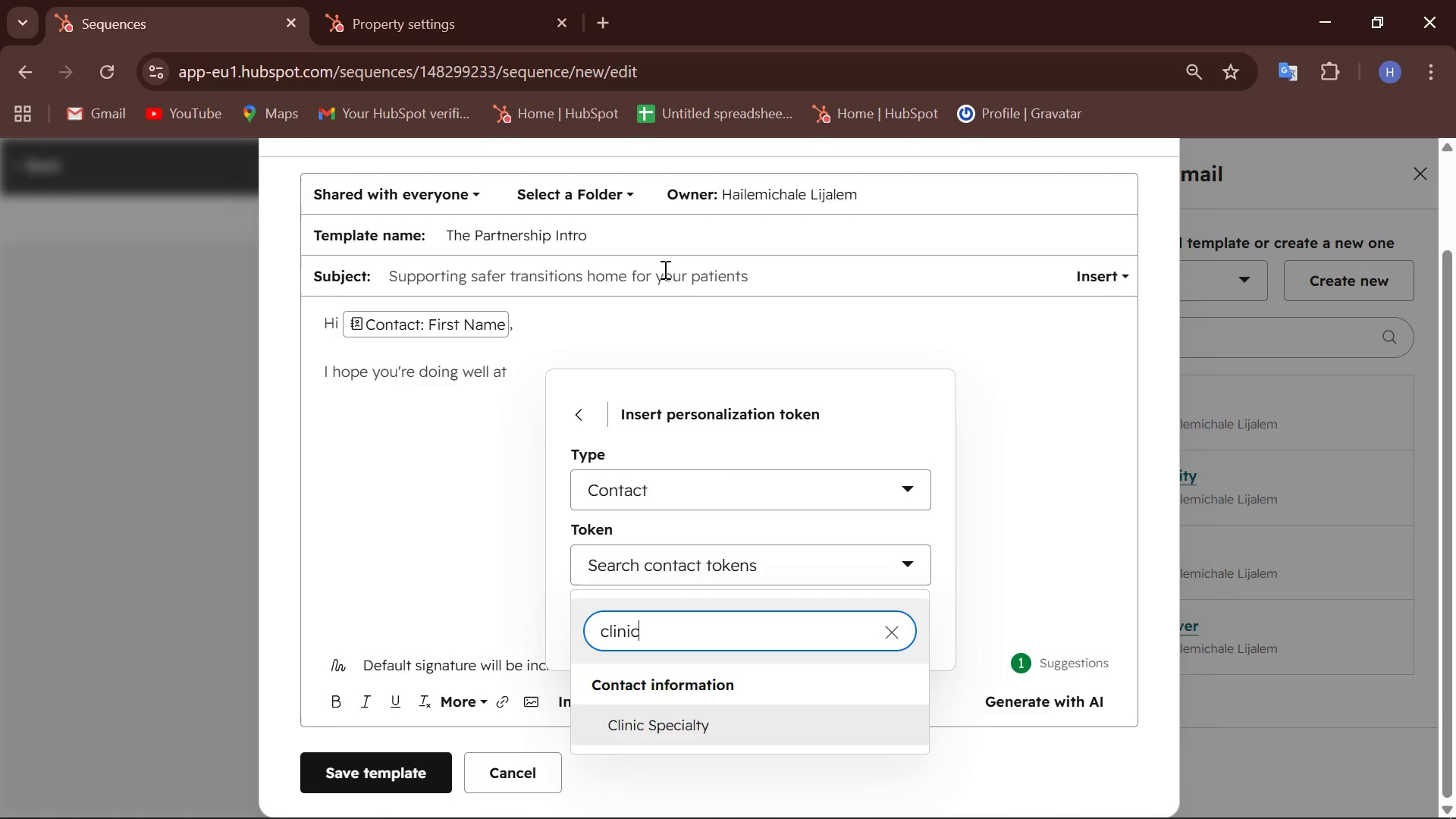 
wait(10.23)
 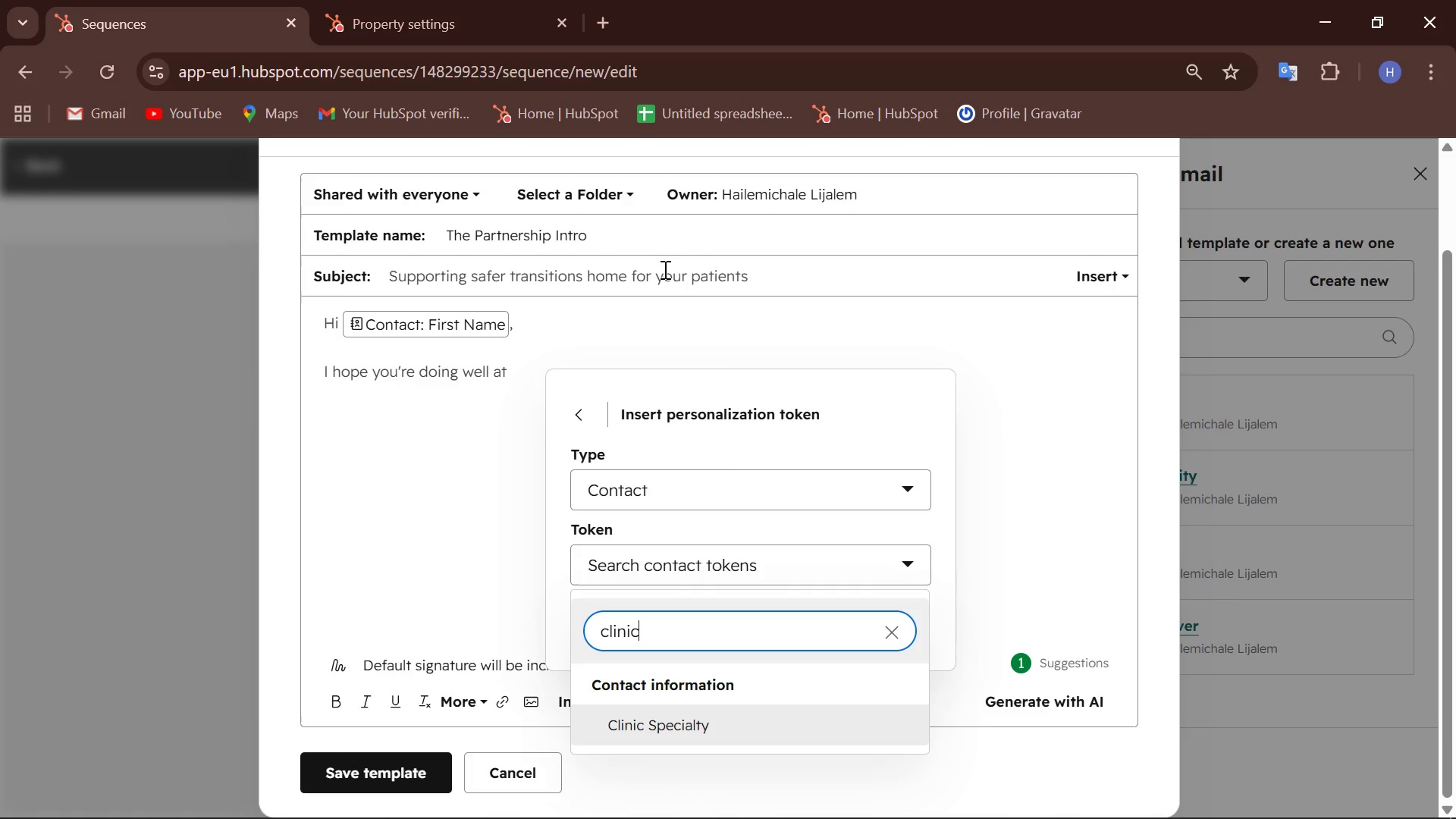 
type( name)
key(Backspace)
key(Backspace)
key(Backspace)
key(Backspace)
key(Backspace)
key(Backspace)
key(Backspace)
key(Backspace)
key(Backspace)
key(Backspace)
key(Backspace)
 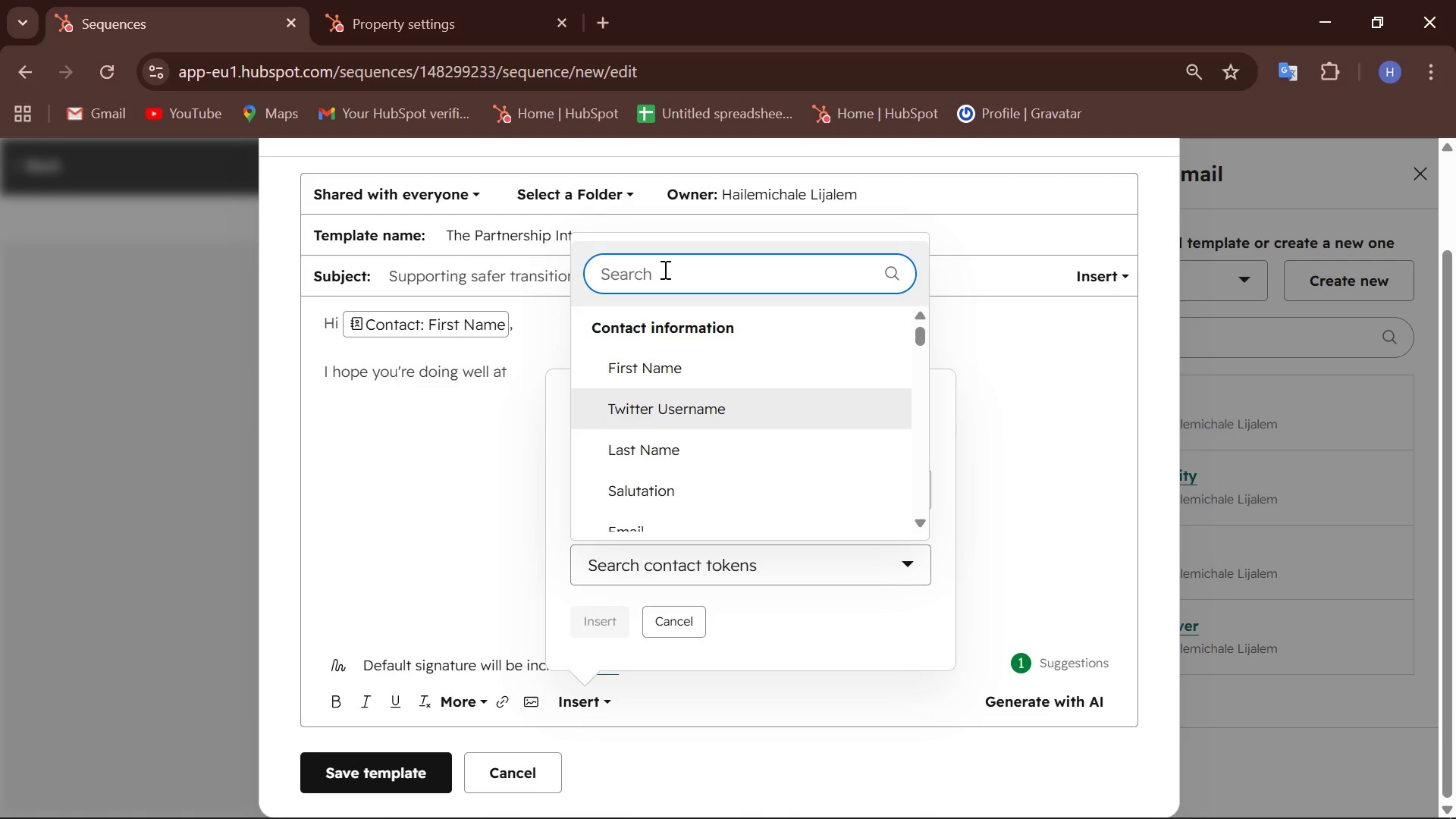 
wait(9.23)
 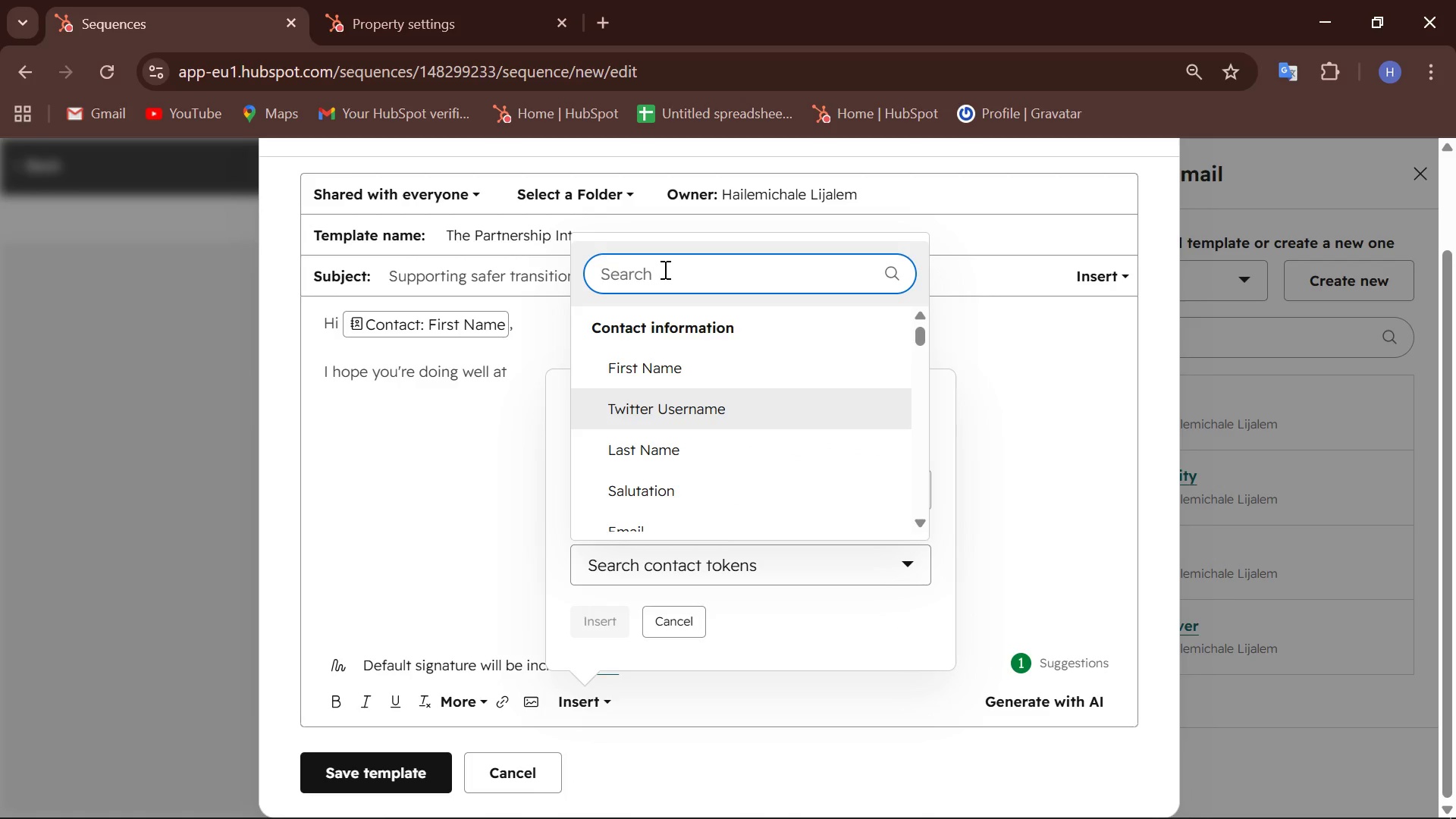 
left_click([679, 632])
 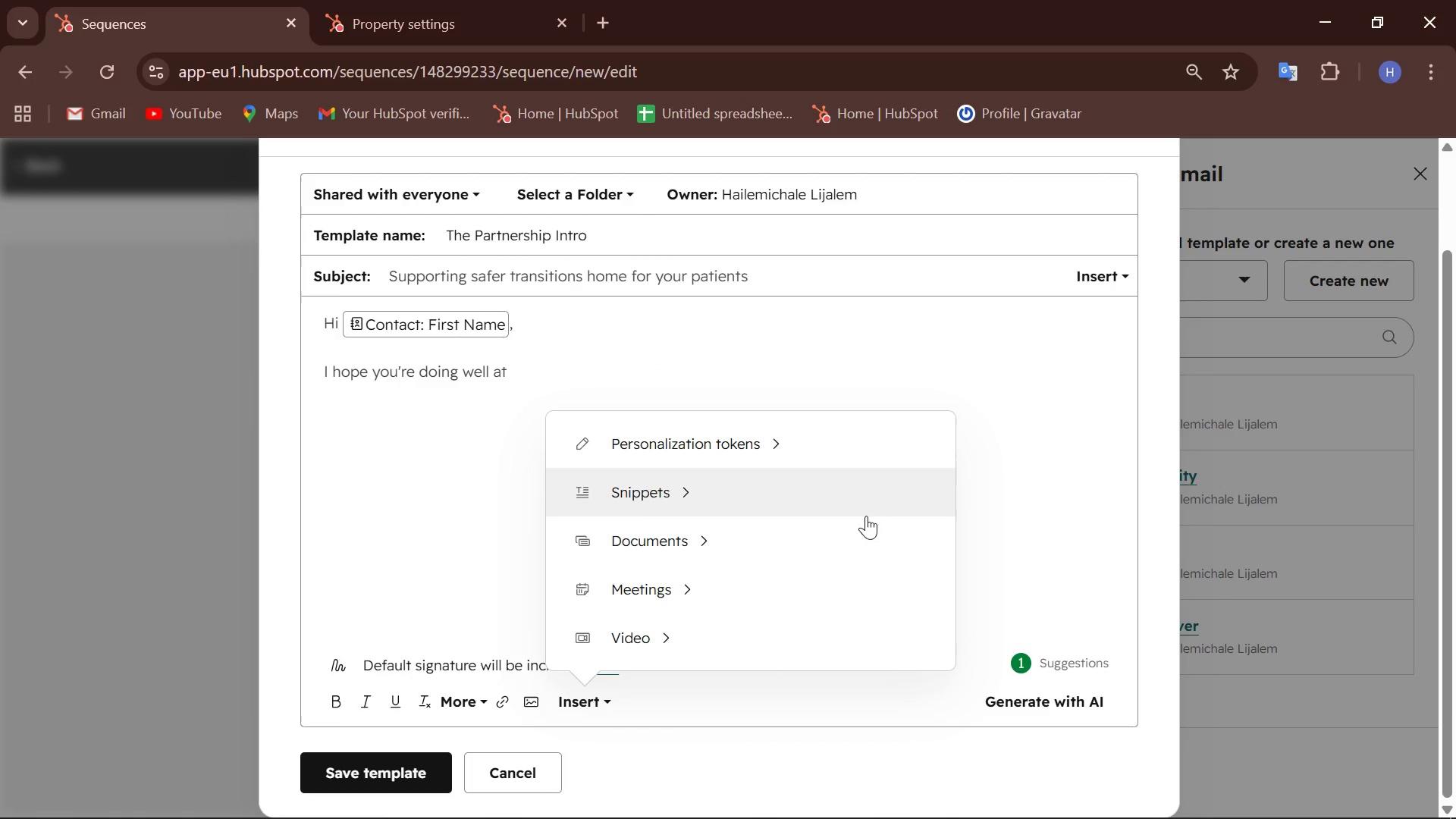 
left_click([1073, 483])
 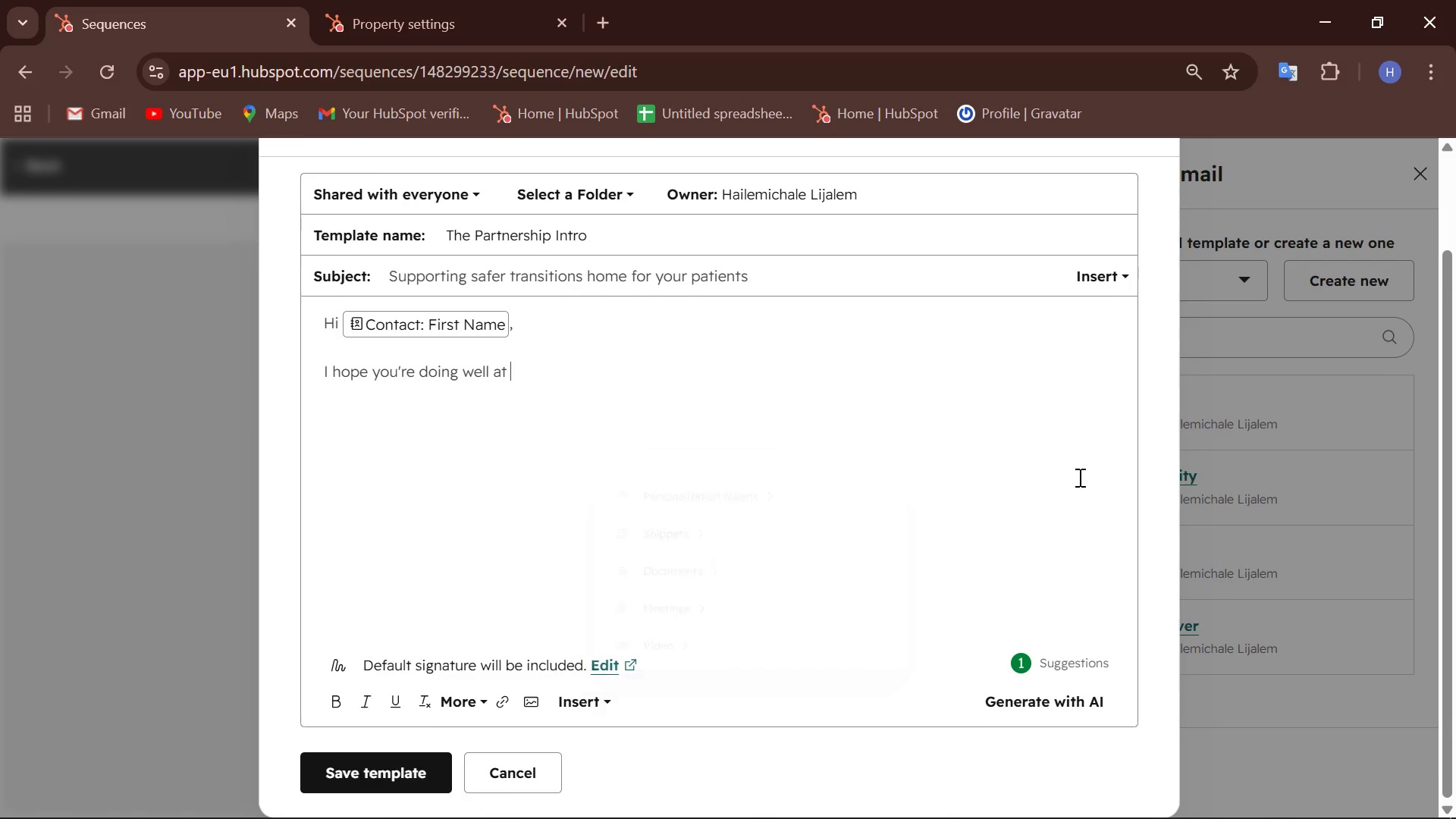 
scroll: coordinate [1078, 477], scroll_direction: up, amount: 2.0
 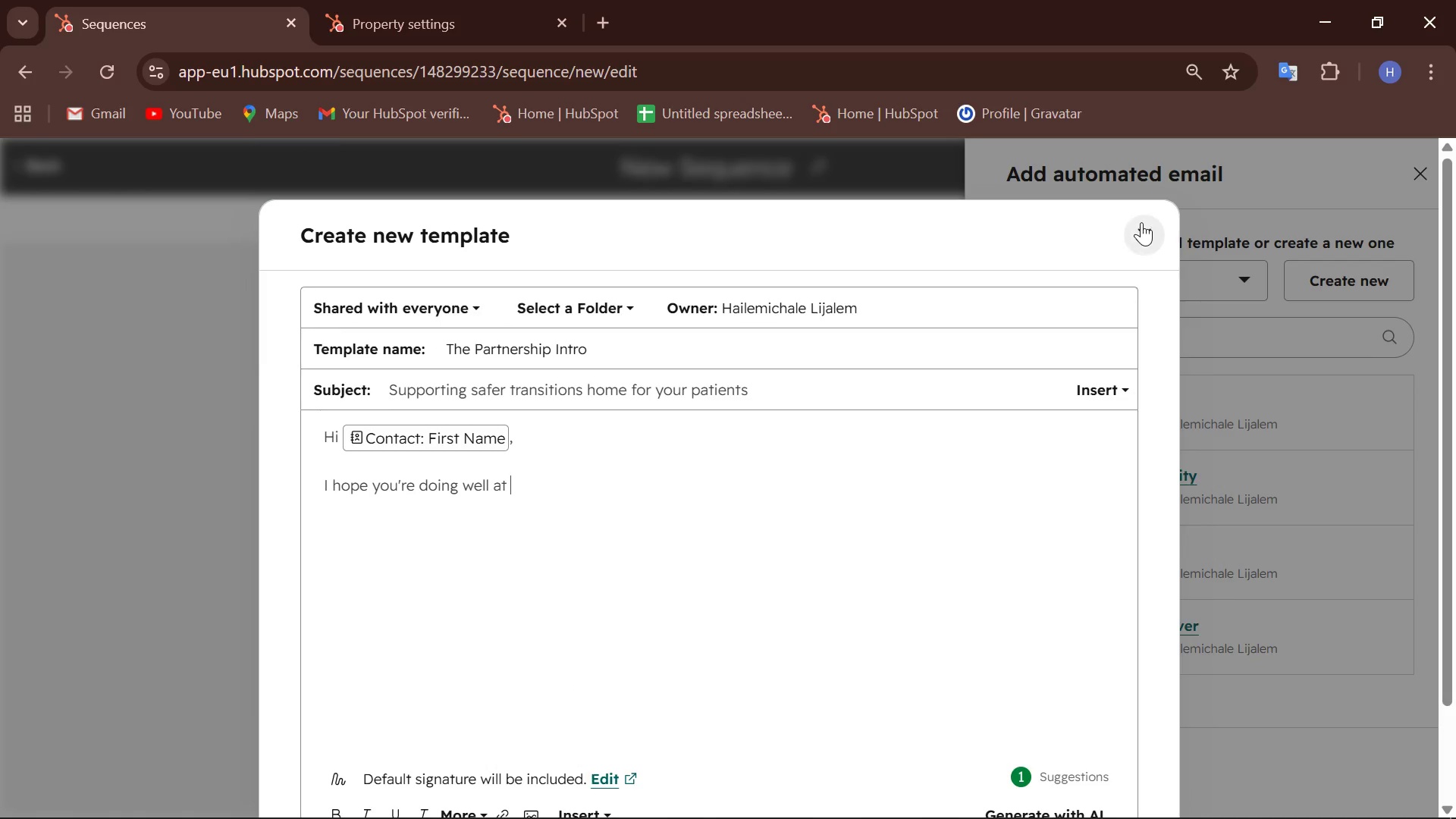 
left_click([1141, 222])
 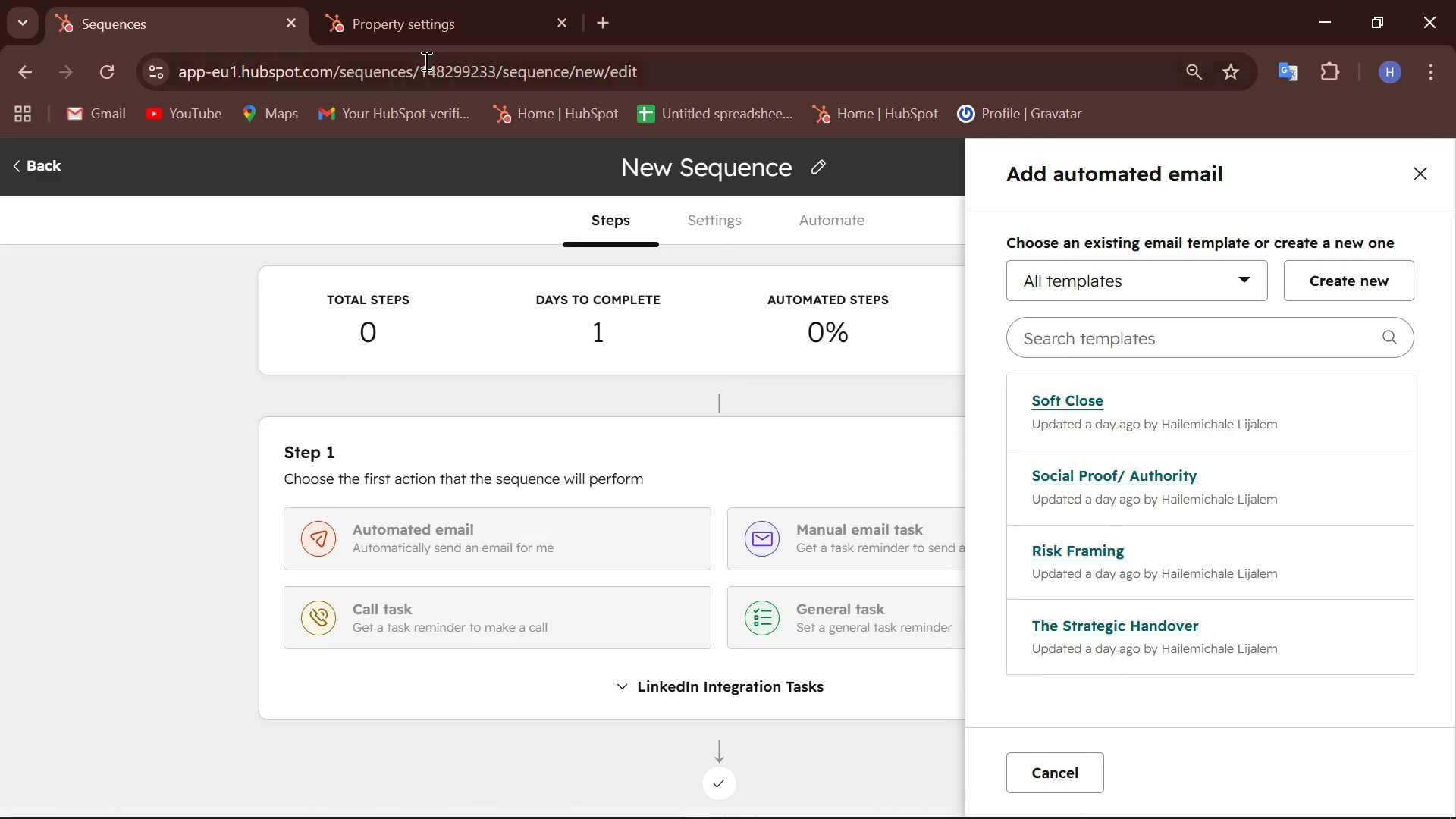 
left_click([406, 17])
 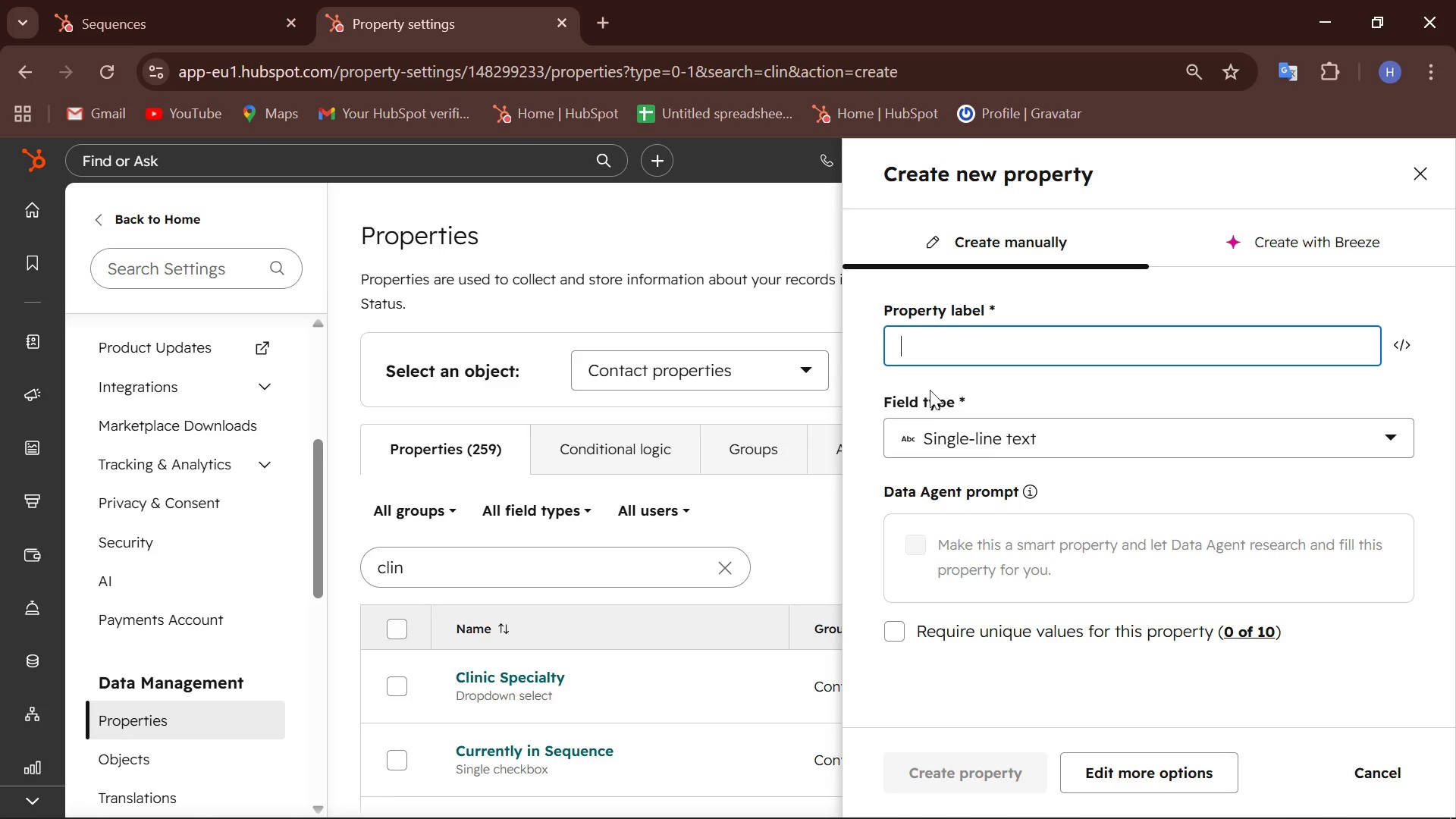 
type(Clinic Name)
 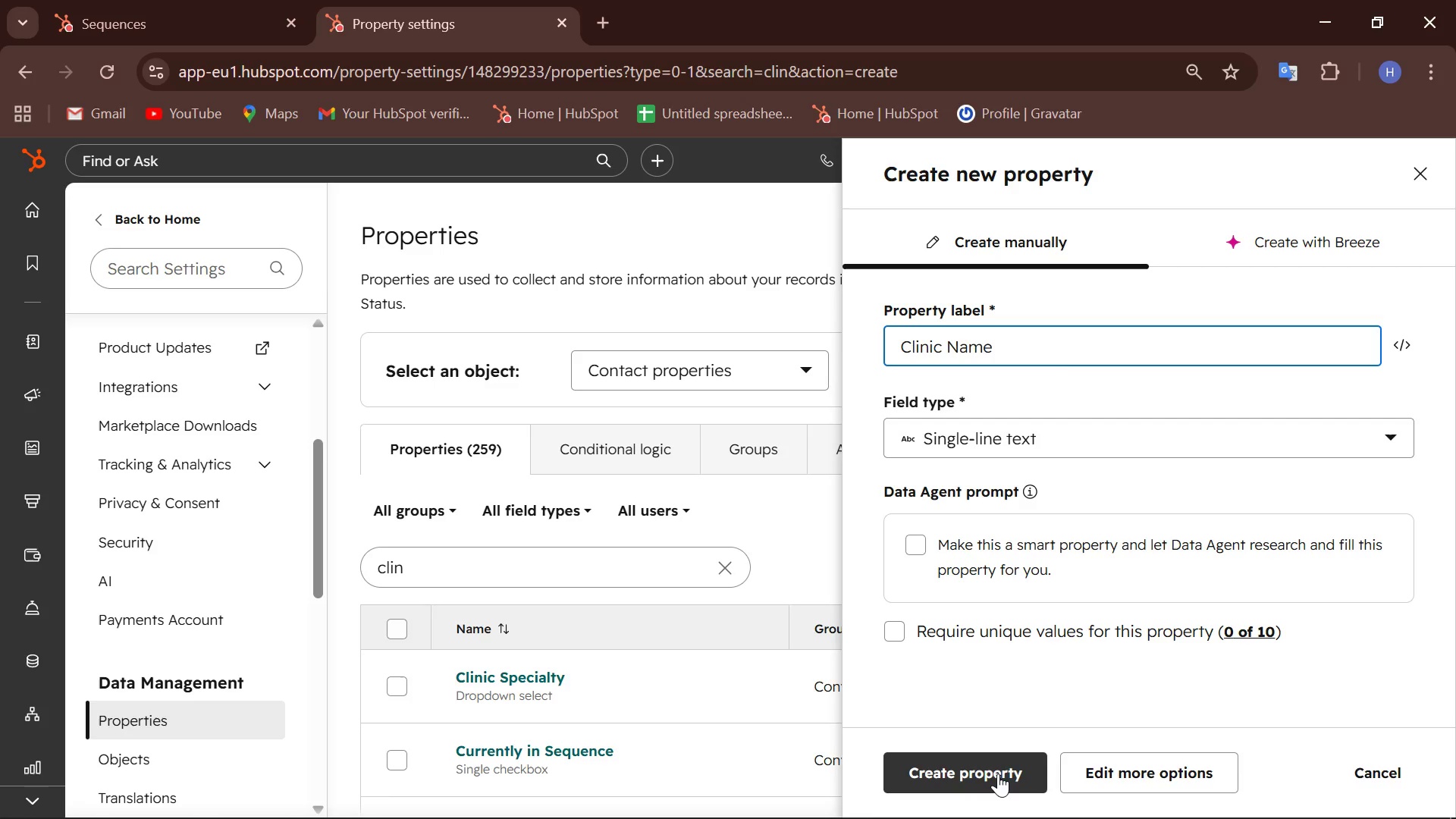 
wait(6.48)
 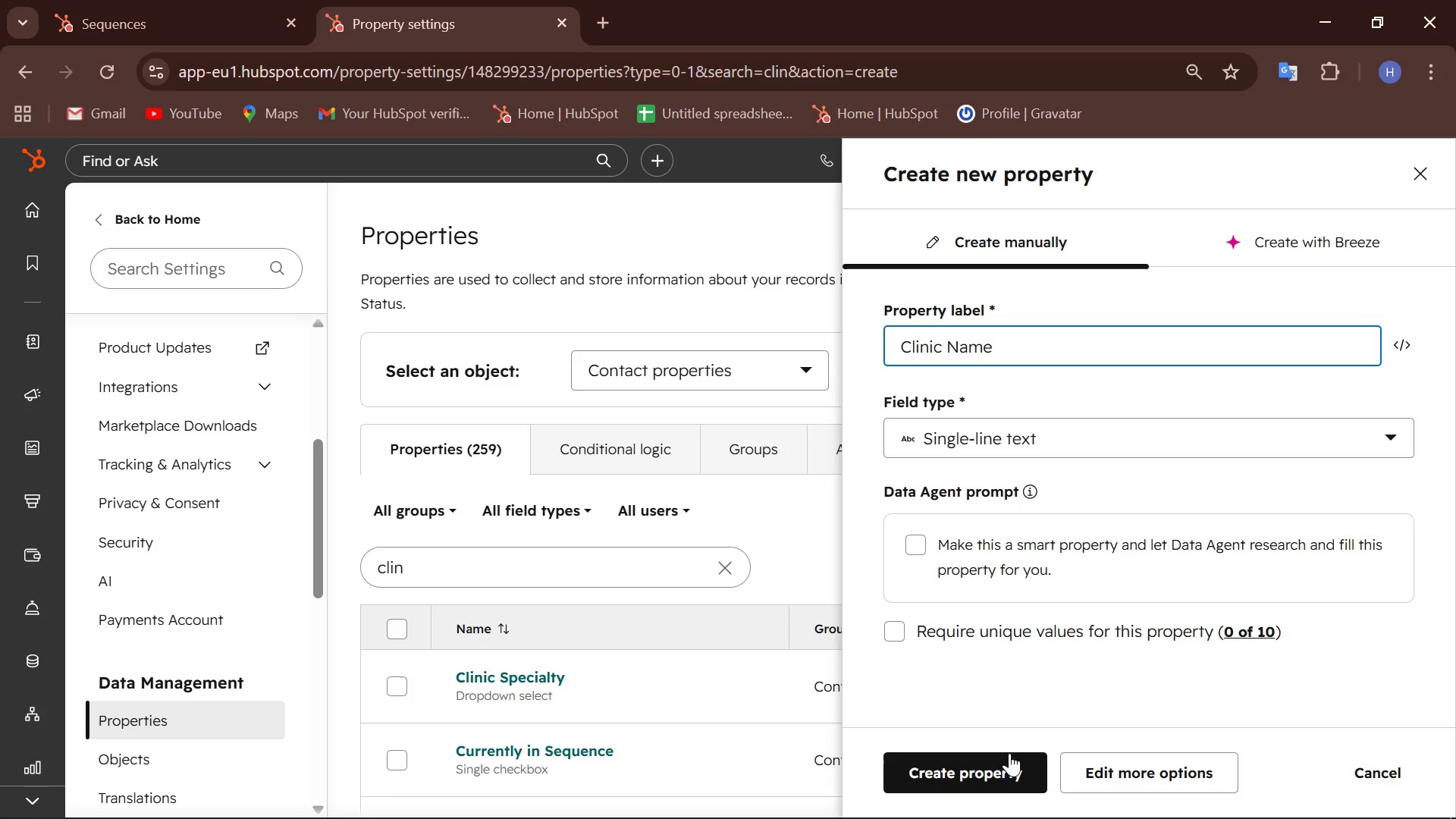 
left_click([1070, 438])
 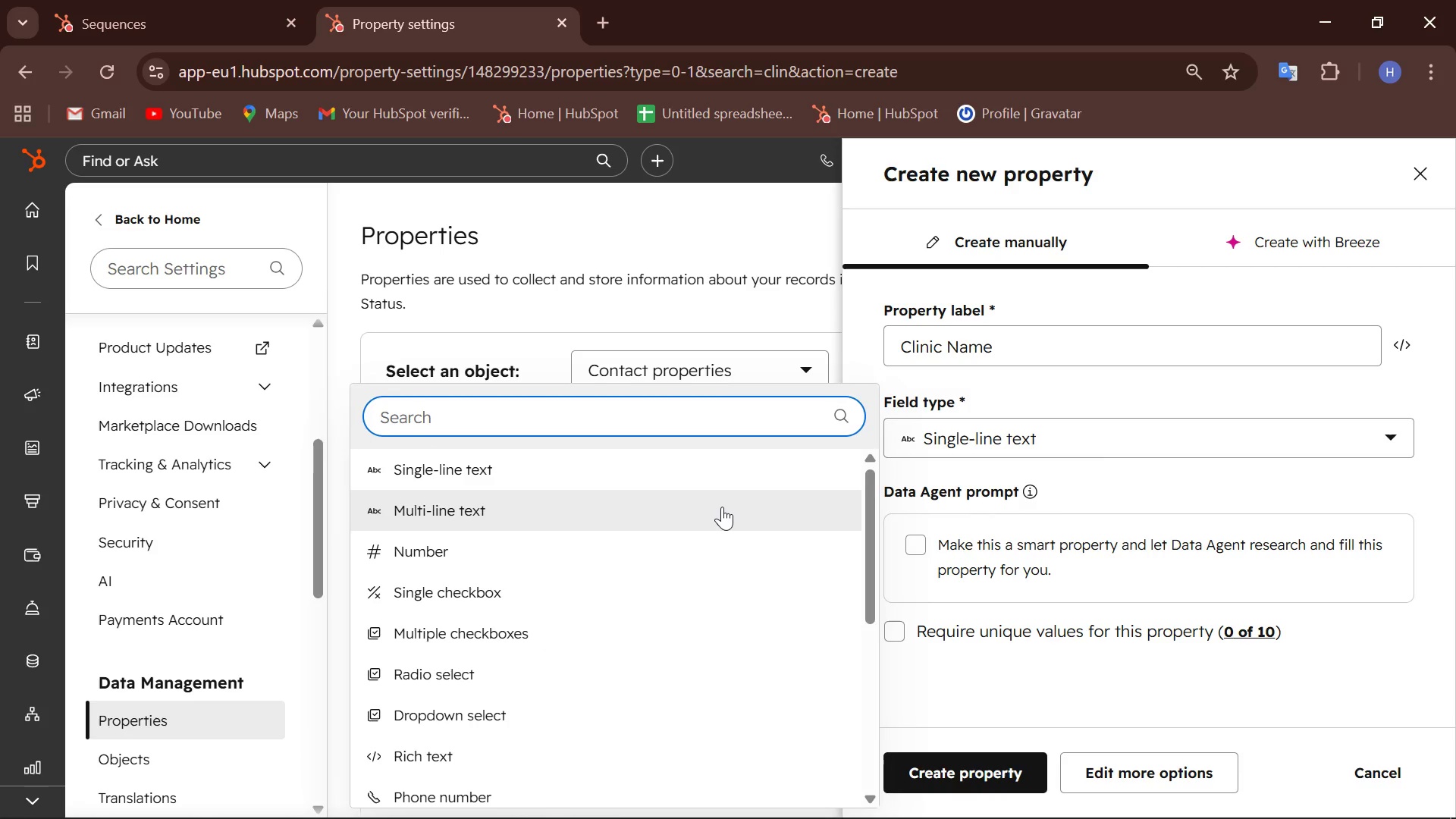 
scroll: coordinate [722, 507], scroll_direction: down, amount: 4.0
 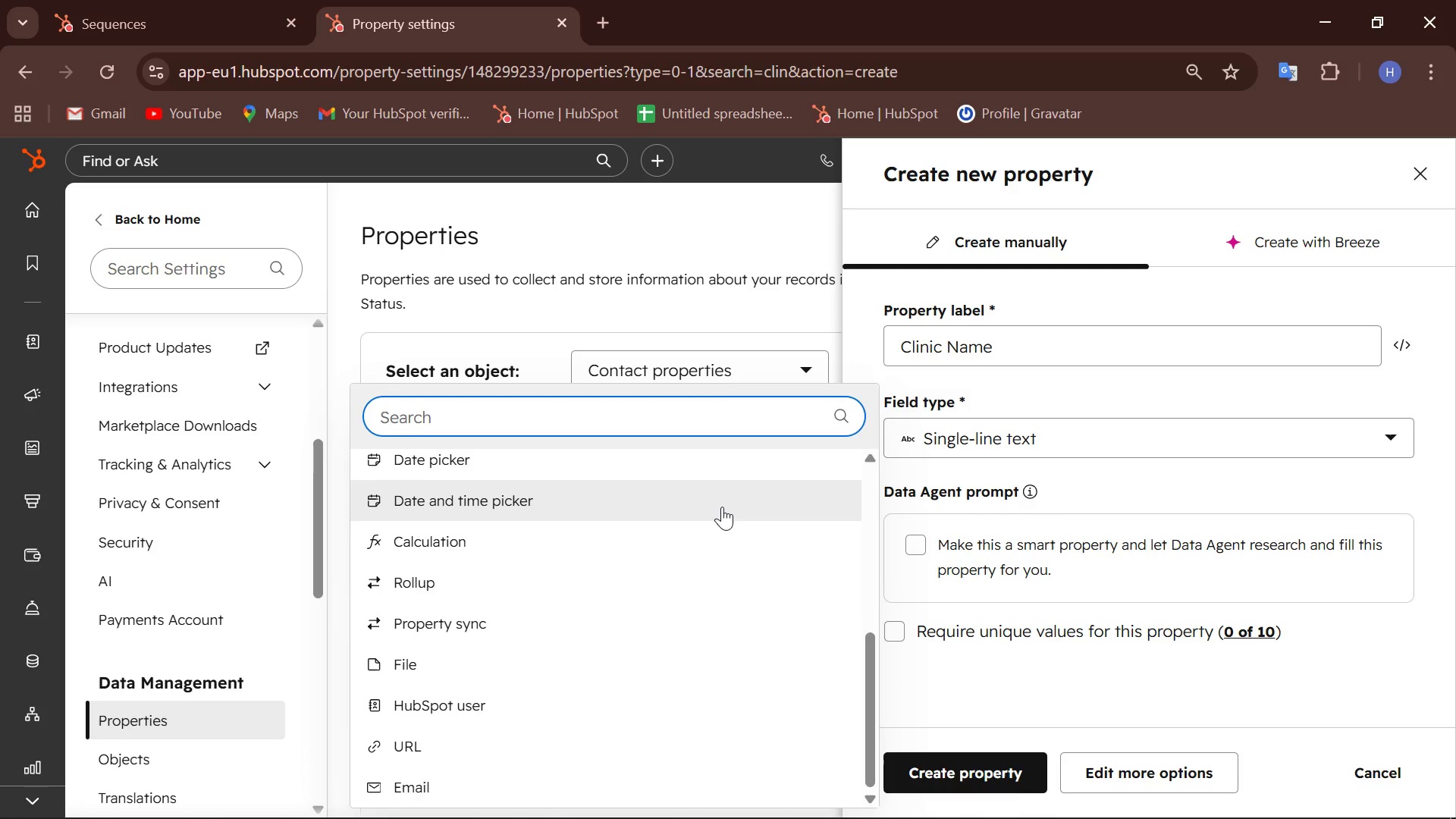 
scroll: coordinate [722, 507], scroll_direction: up, amount: 5.0
 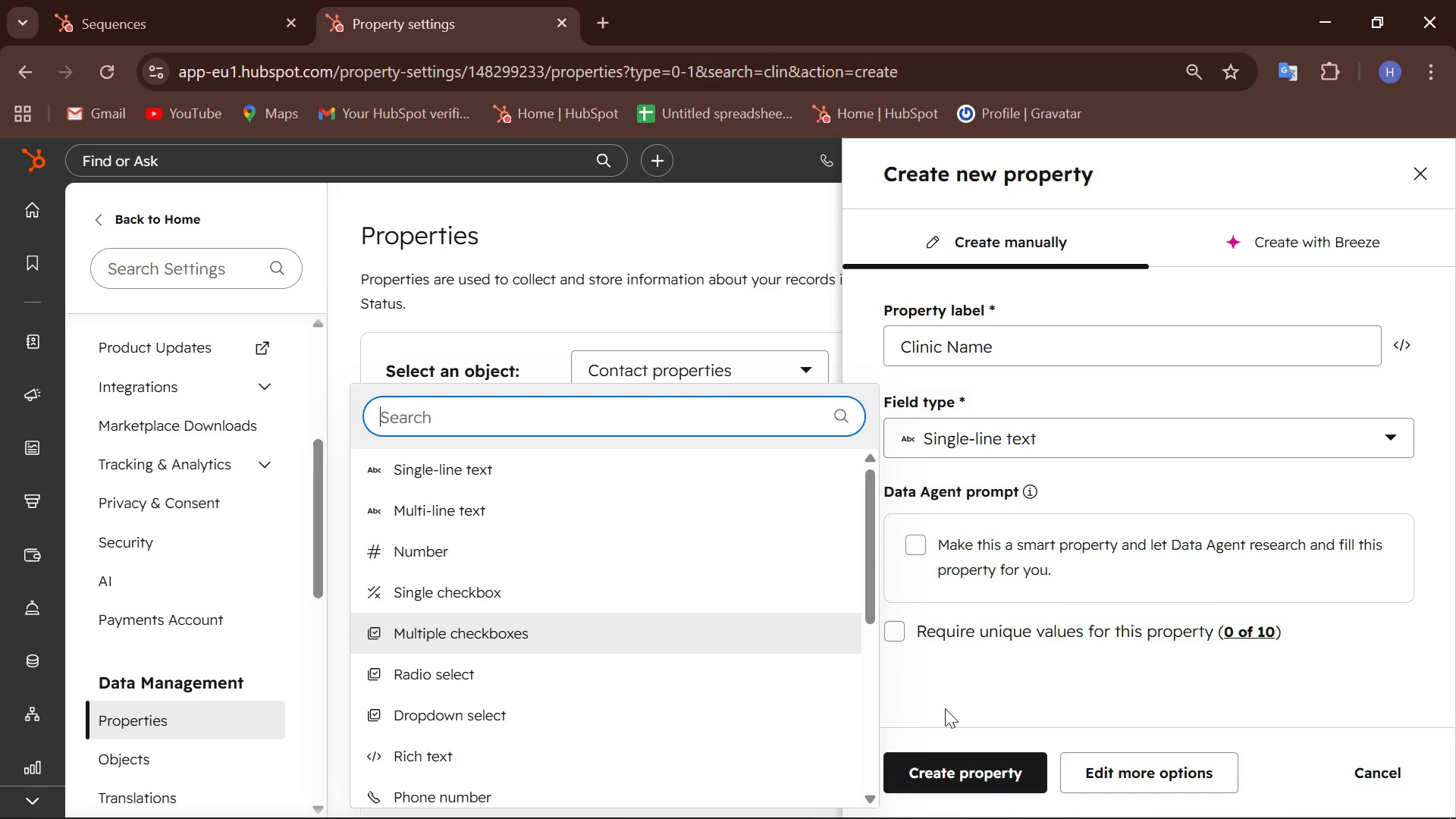 
left_click([943, 708])
 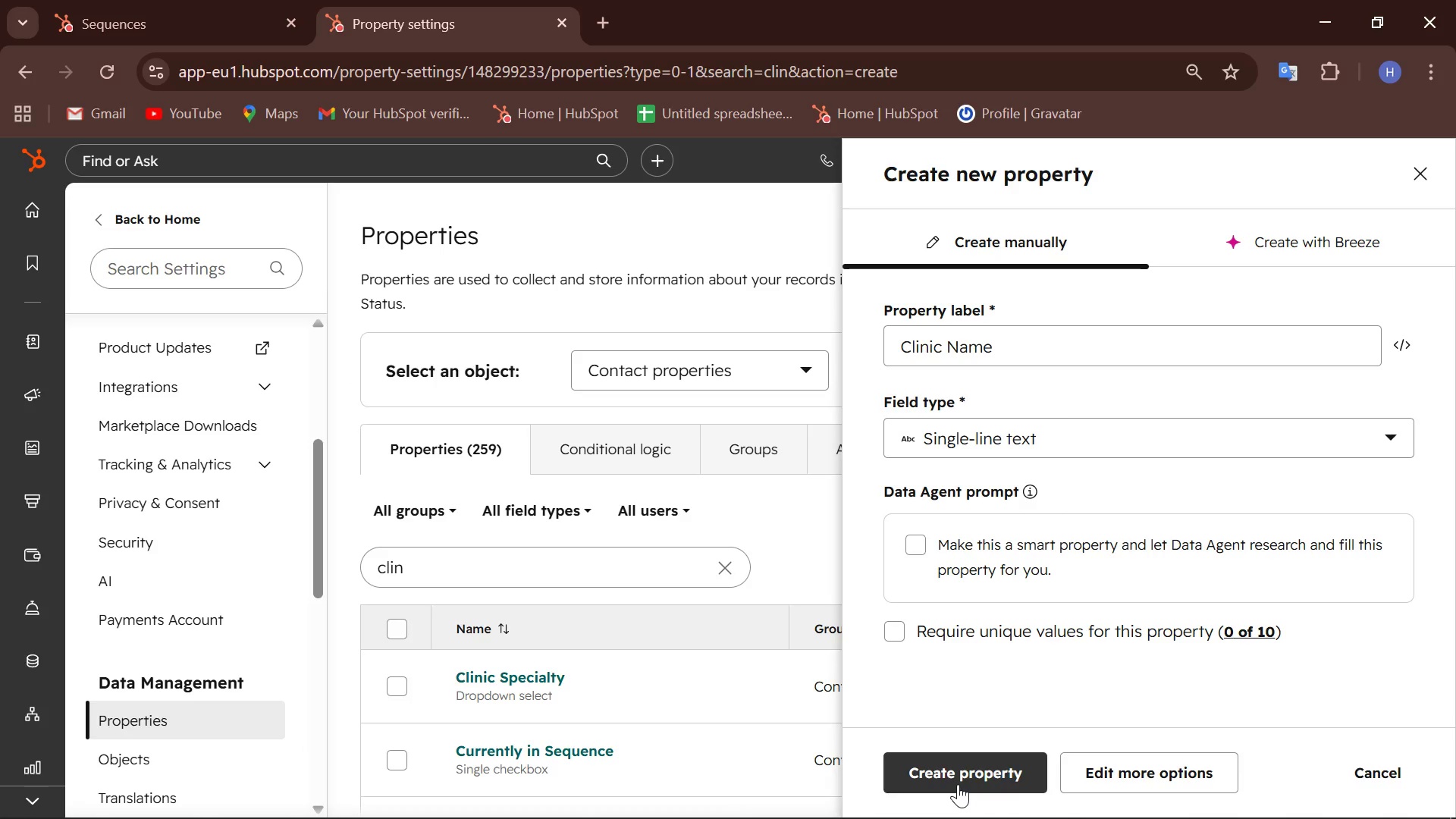 
wait(6.81)
 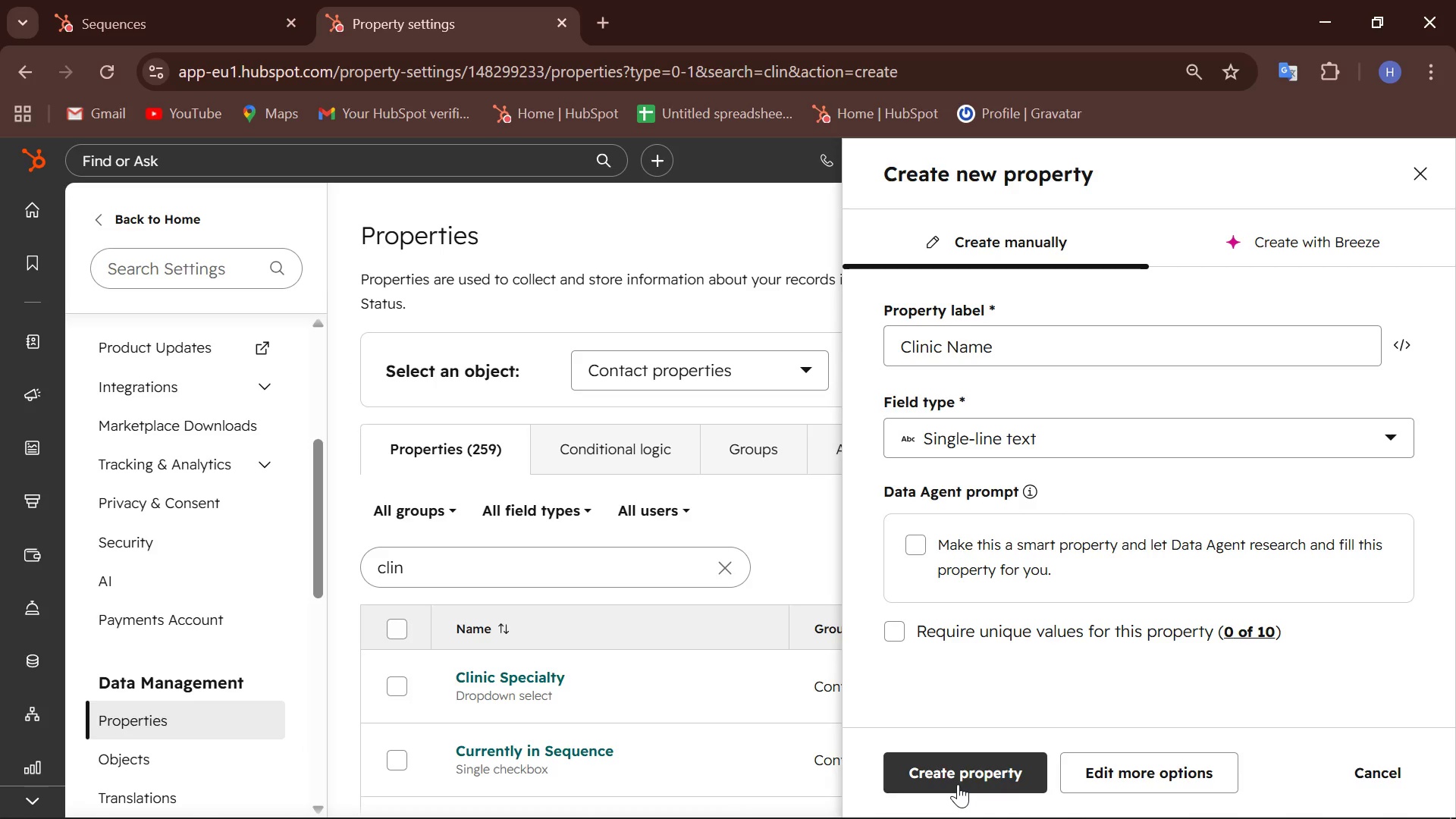 
left_click([958, 784])
 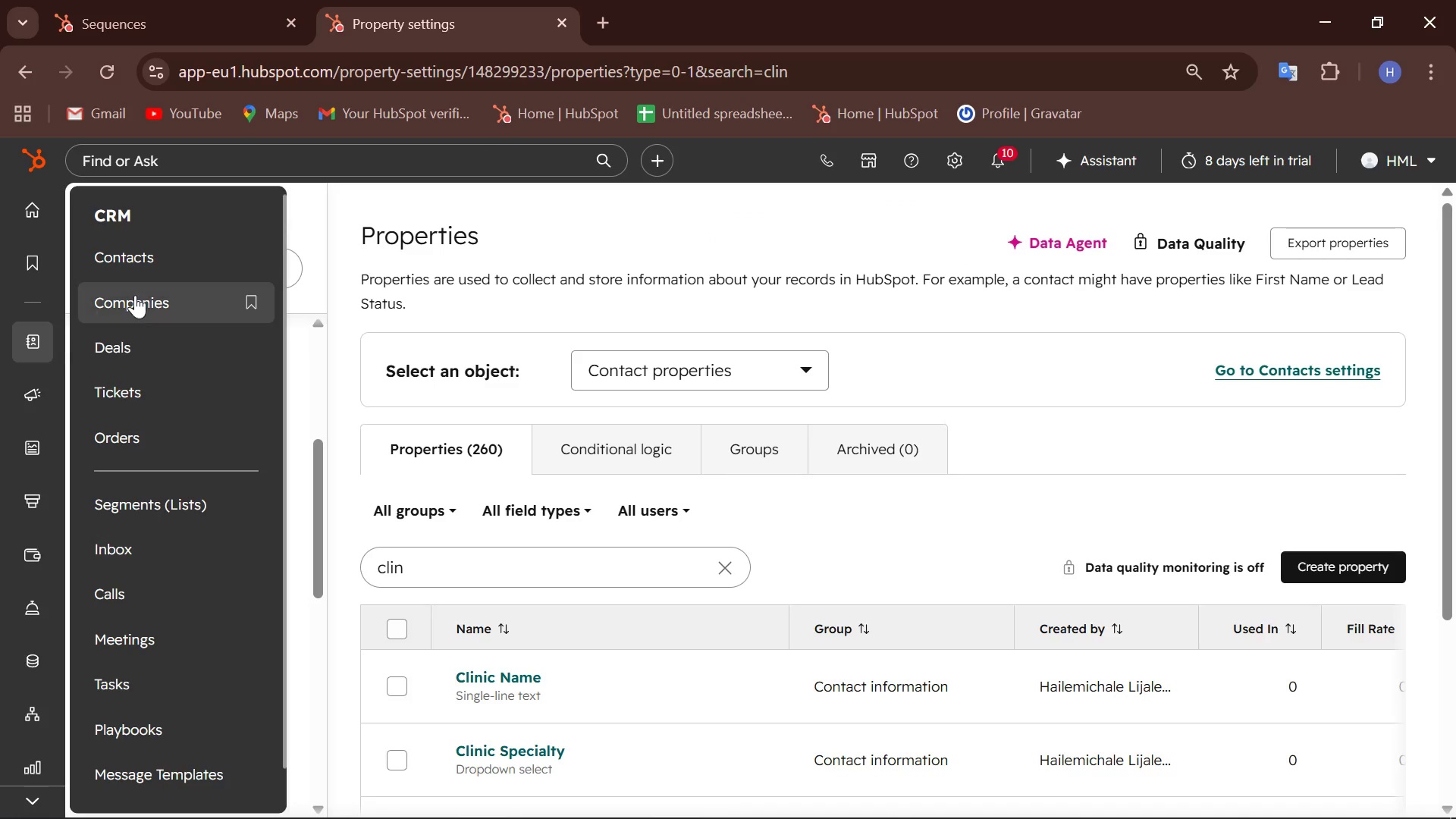 
wait(7.36)
 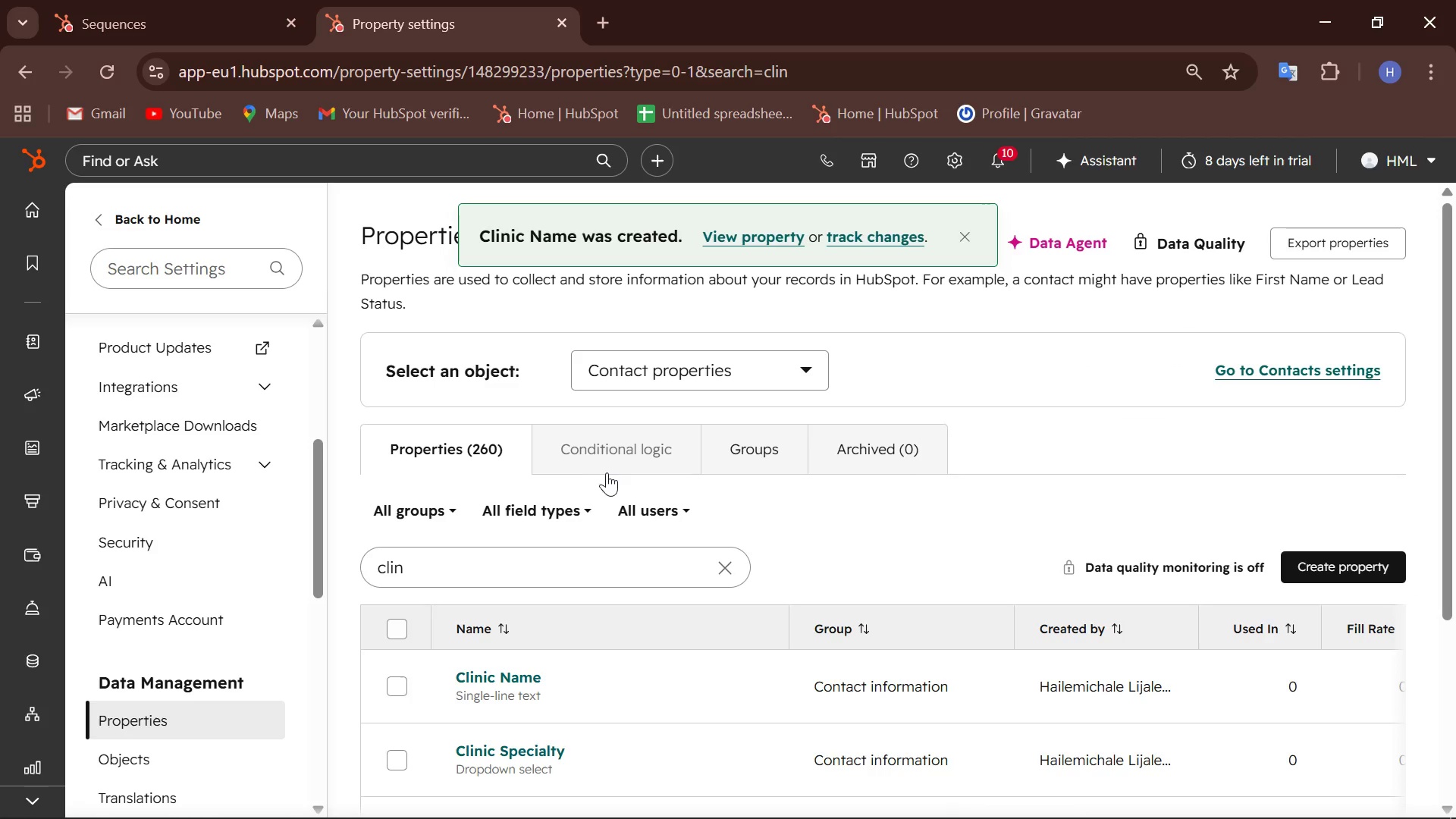 
left_click([149, 252])
 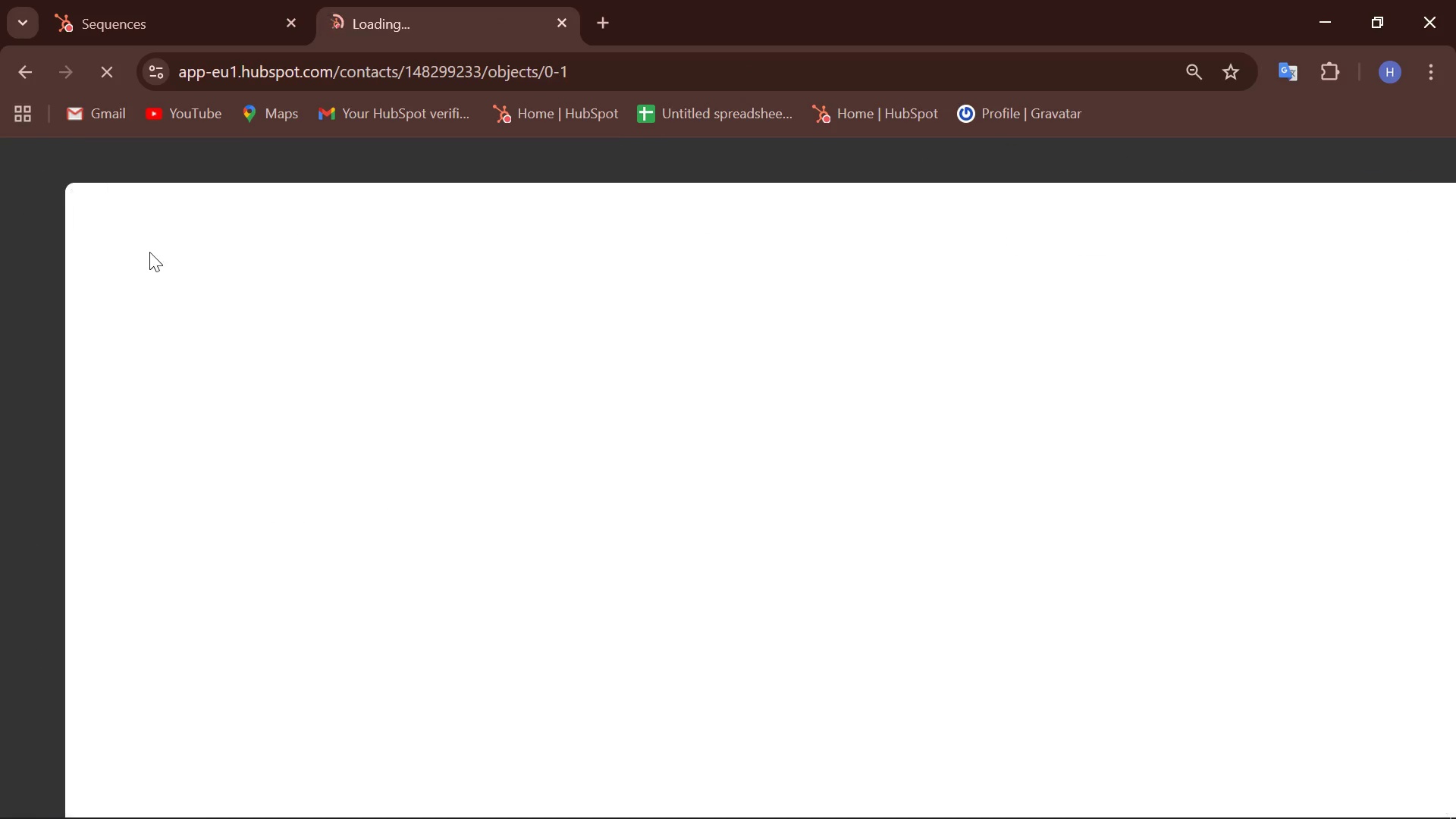 
mouse_move([329, 441])
 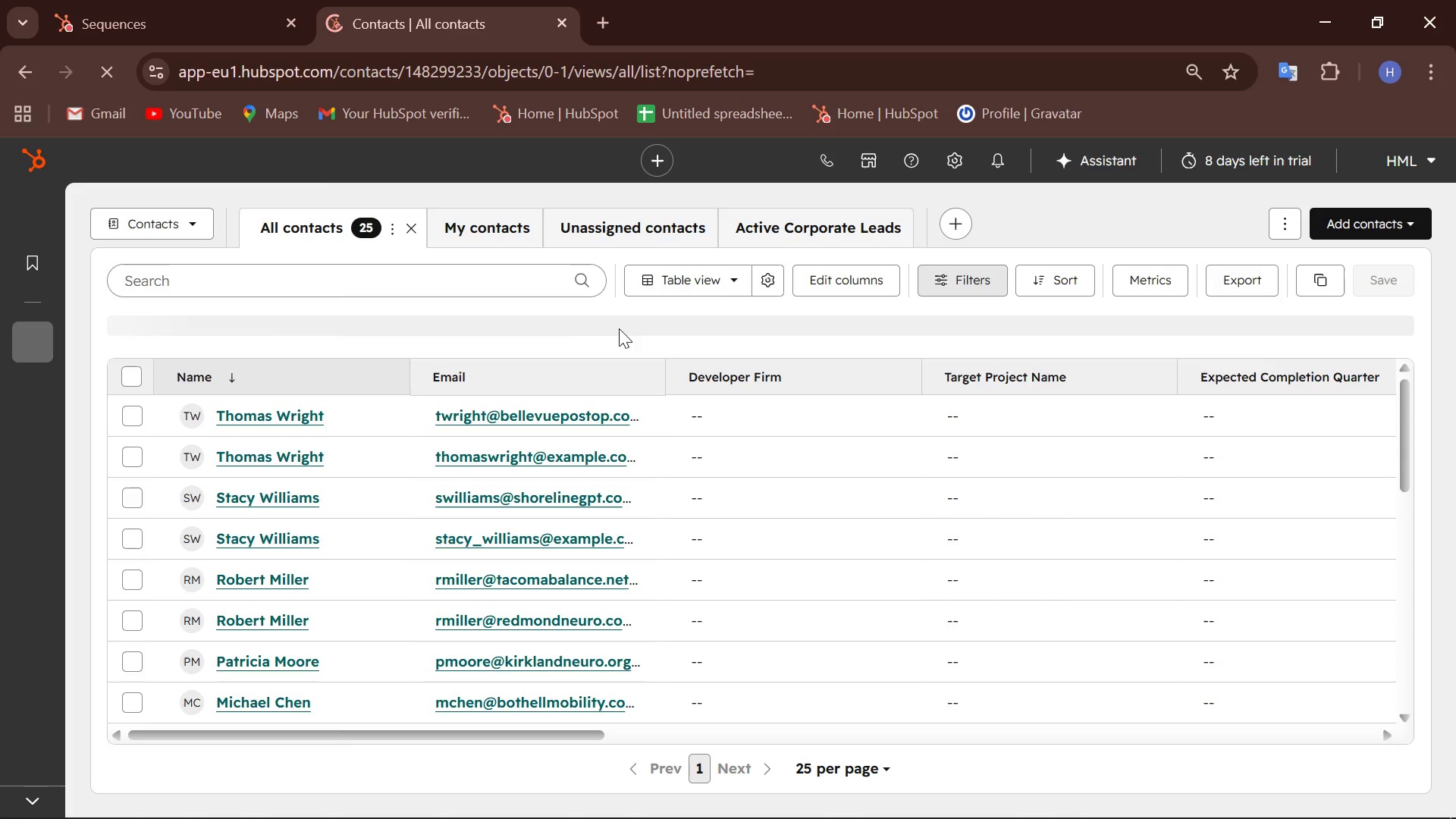 
wait(8.95)
 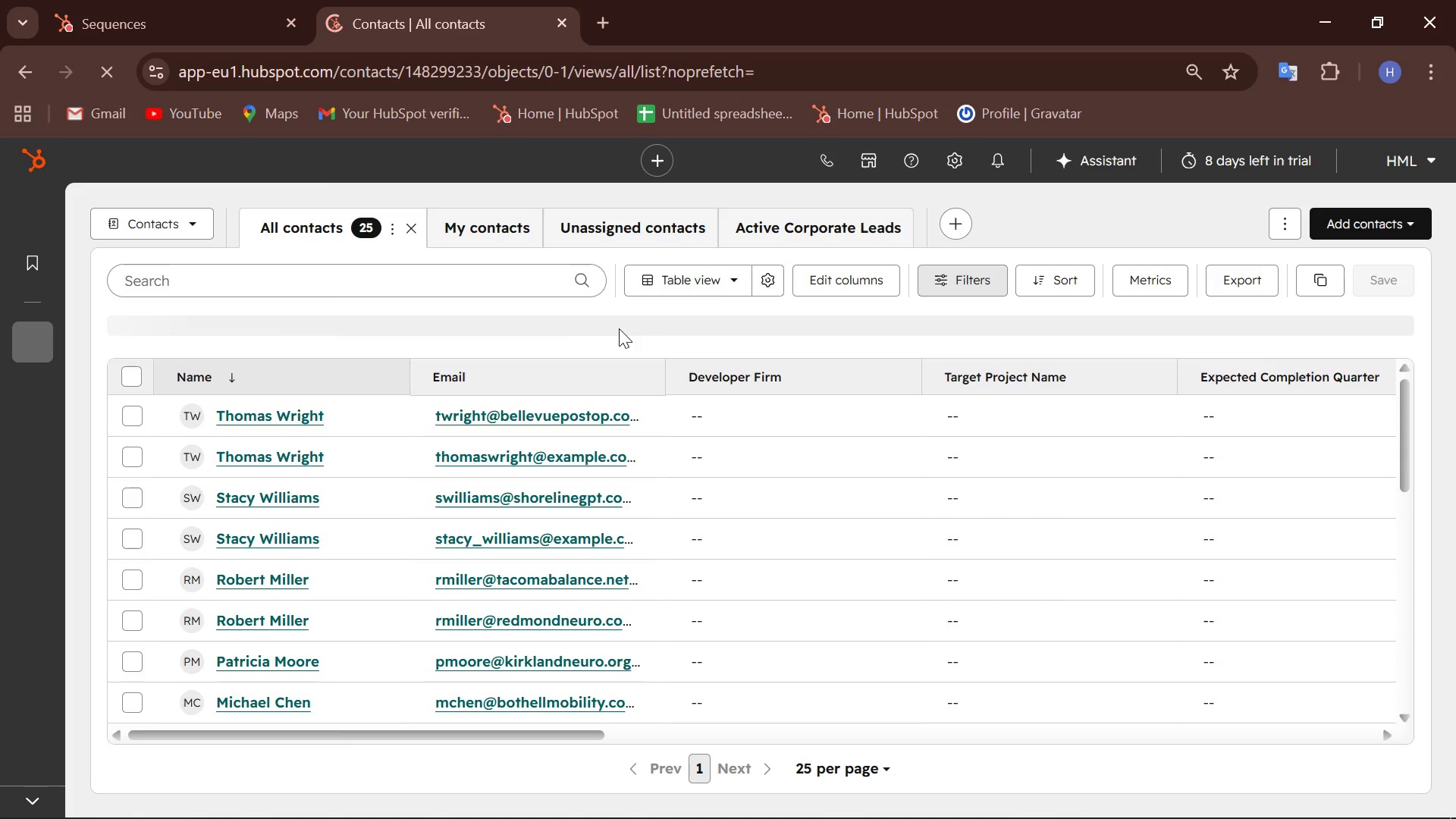 
left_click([121, 381])
 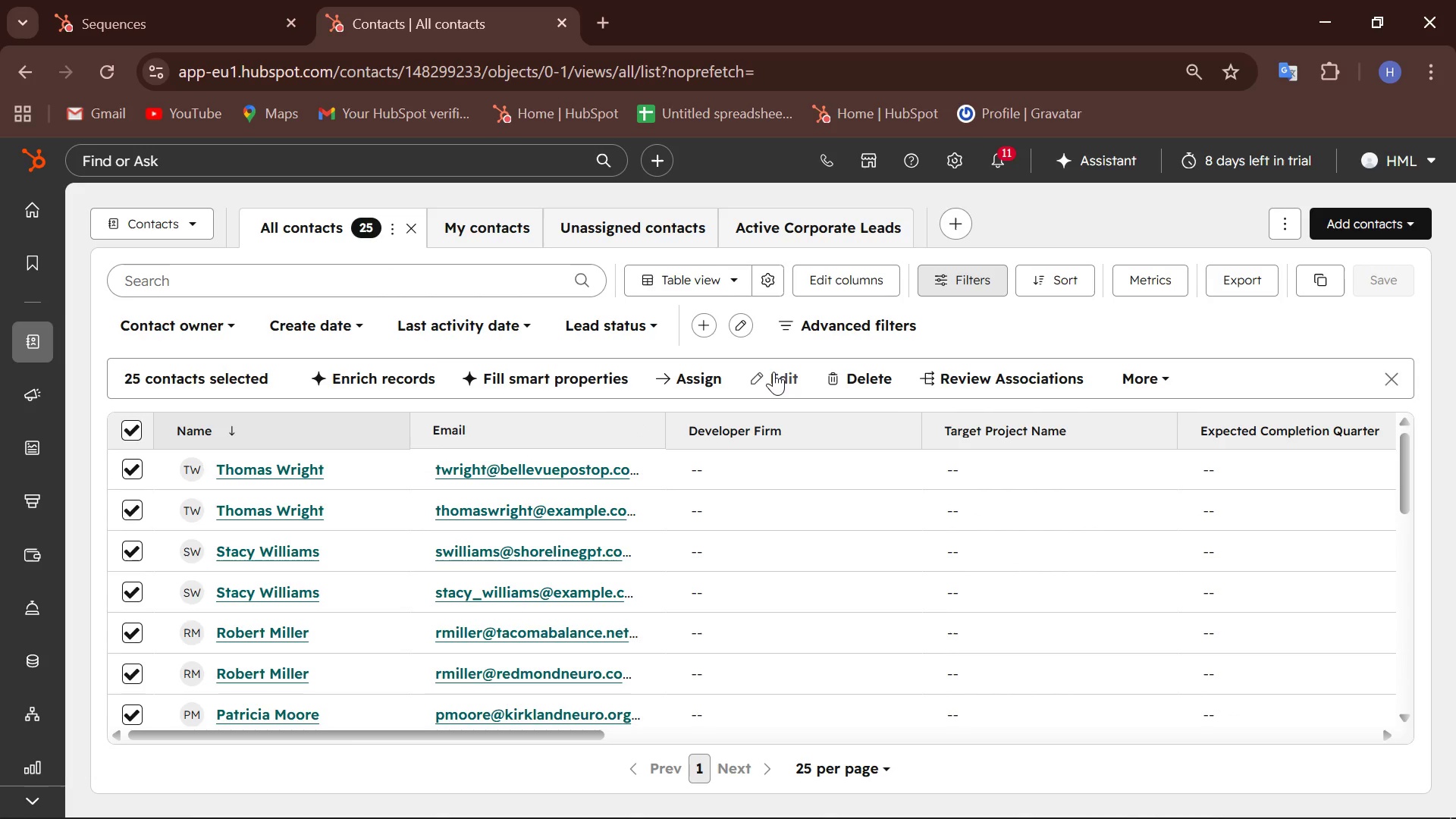 
left_click([837, 375])
 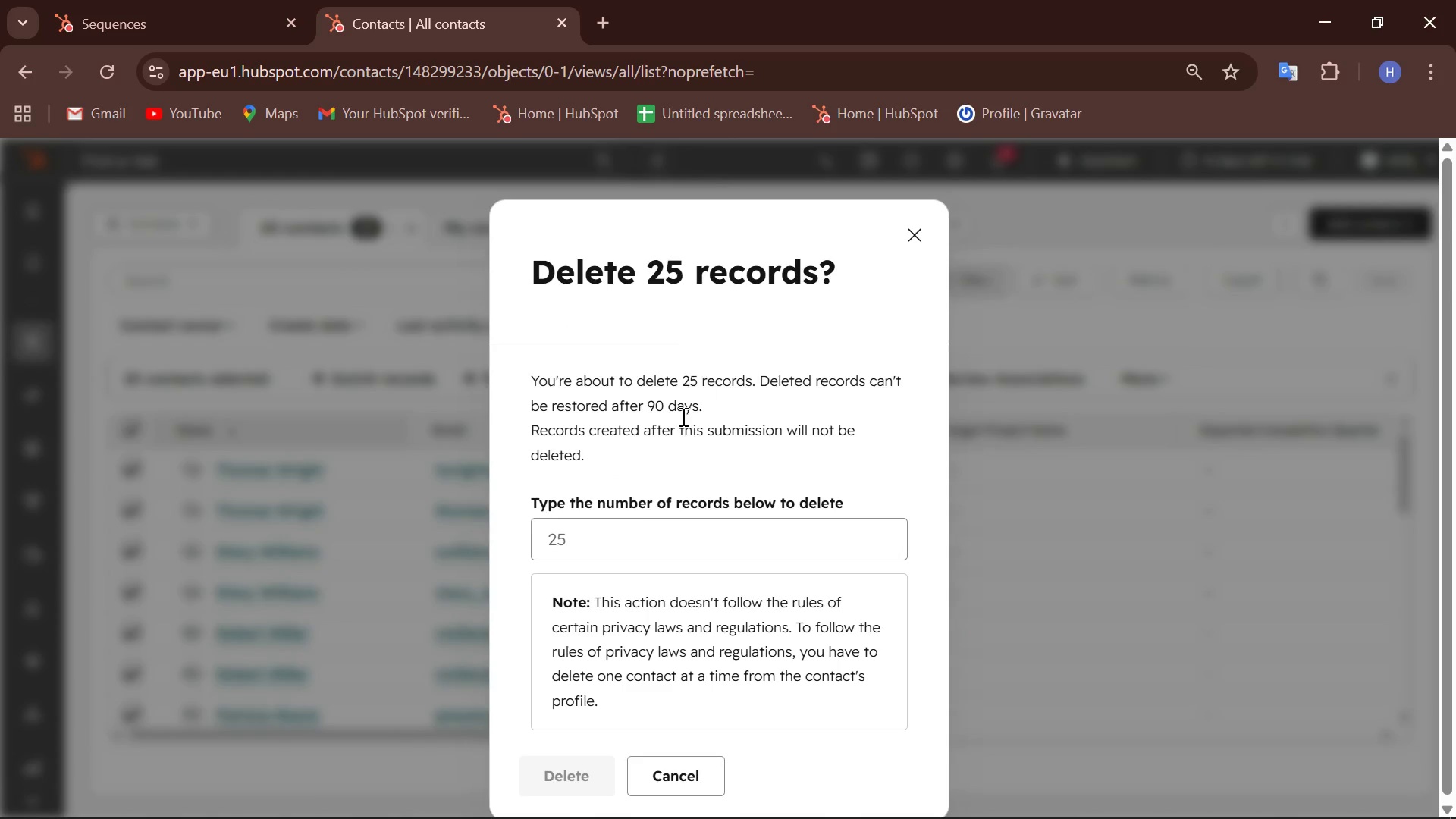 
left_click([637, 557])
 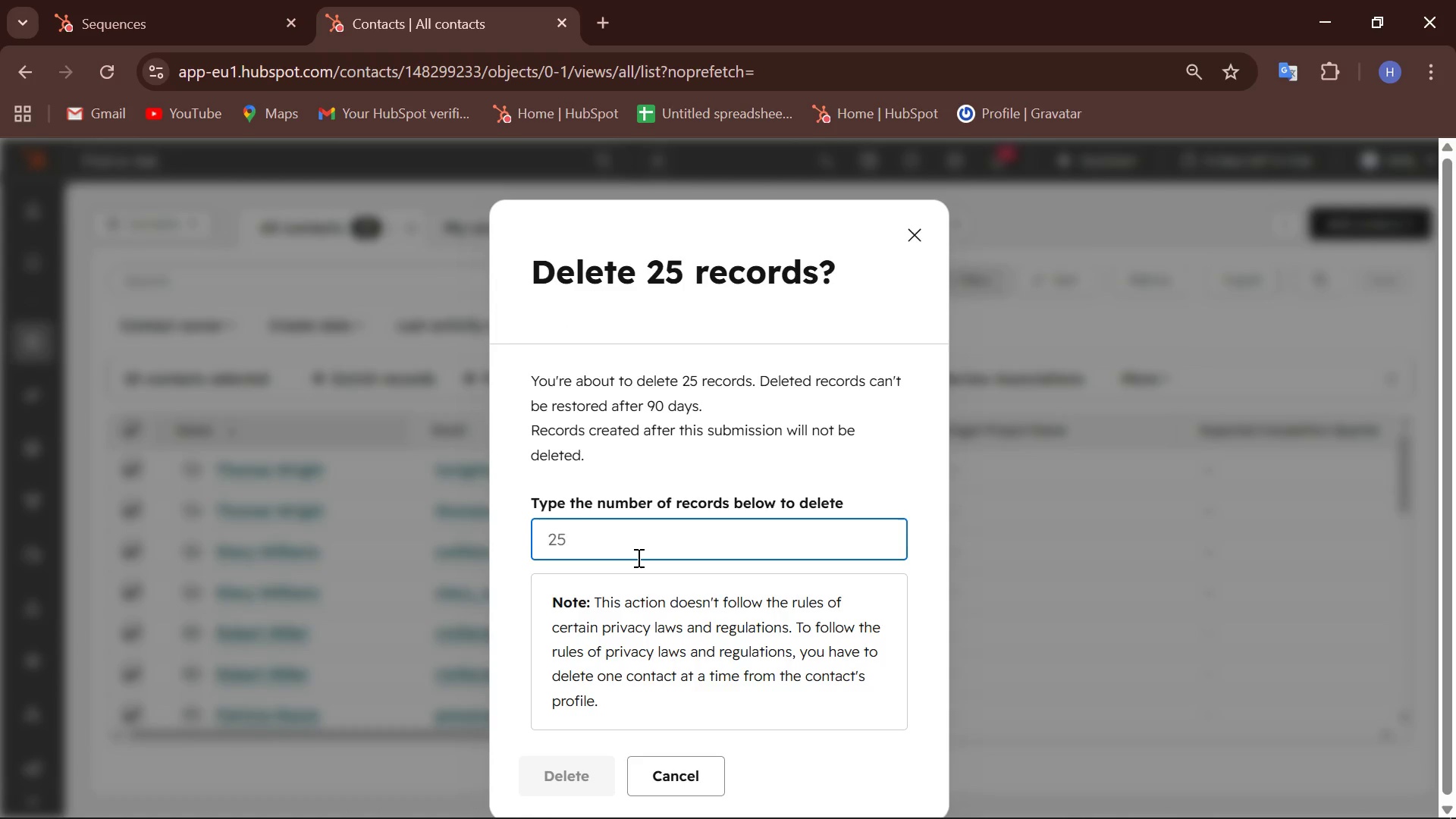 
type(25)
 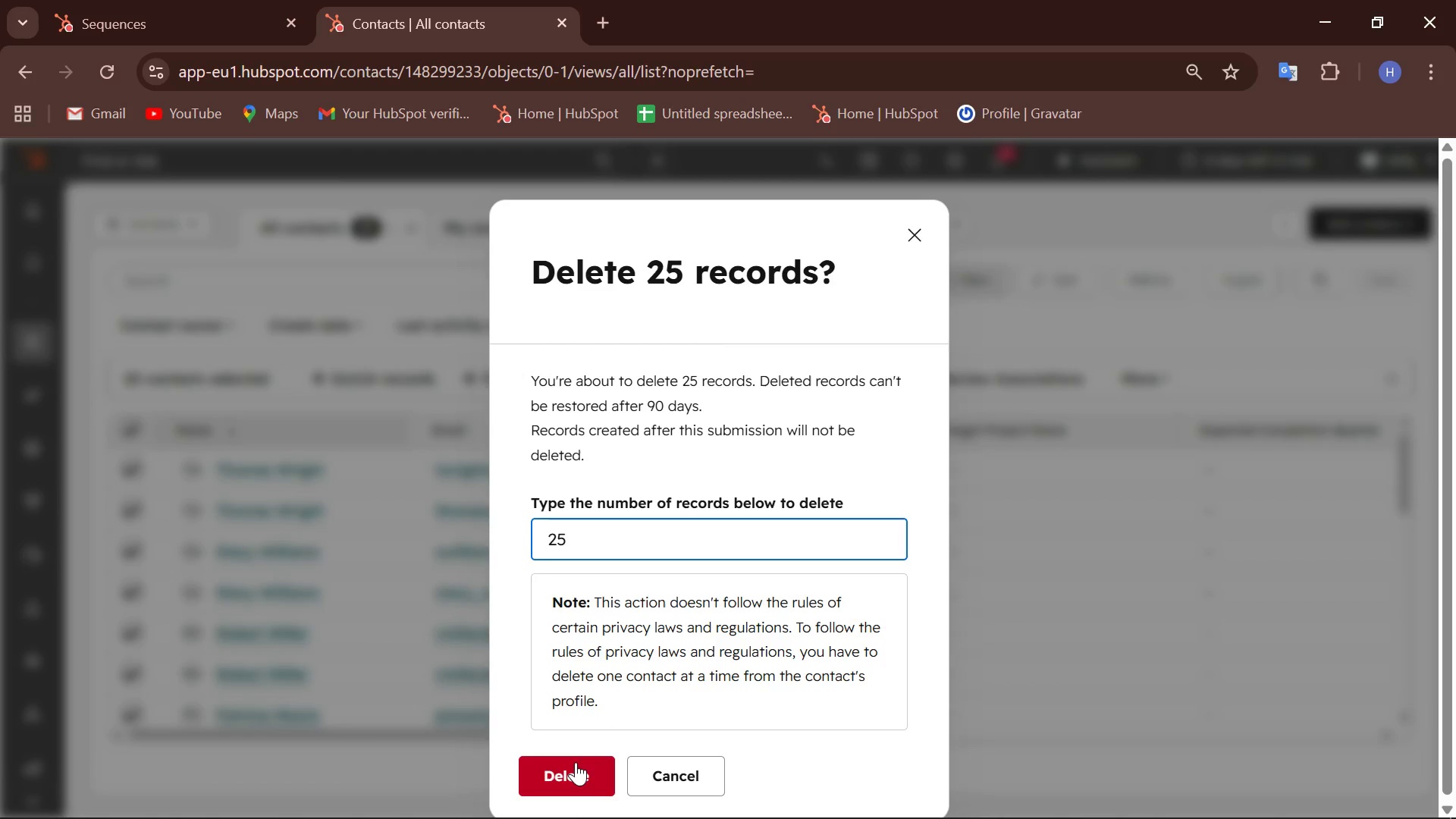 
left_click([575, 762])
 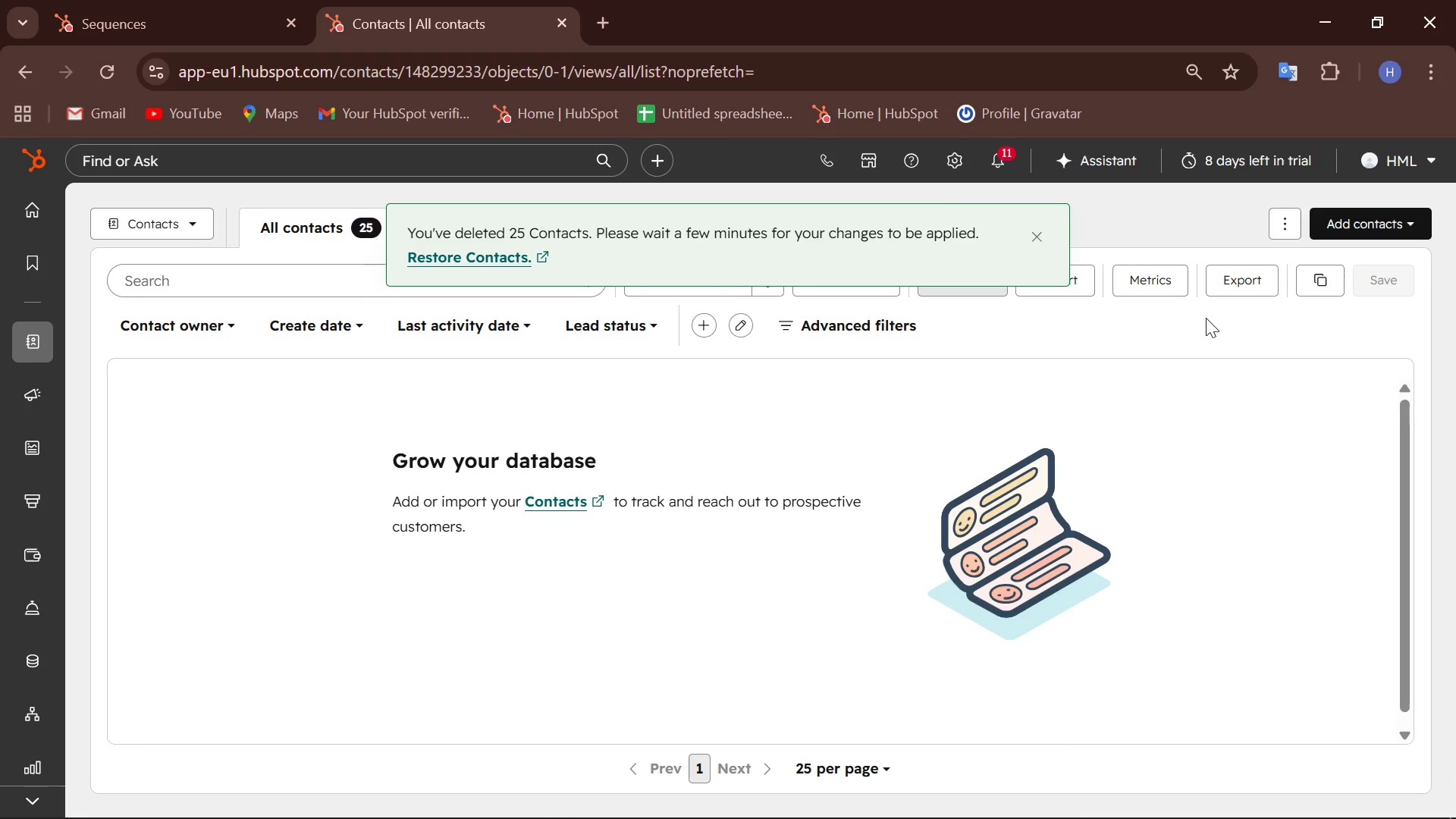 
left_click([109, 74])
 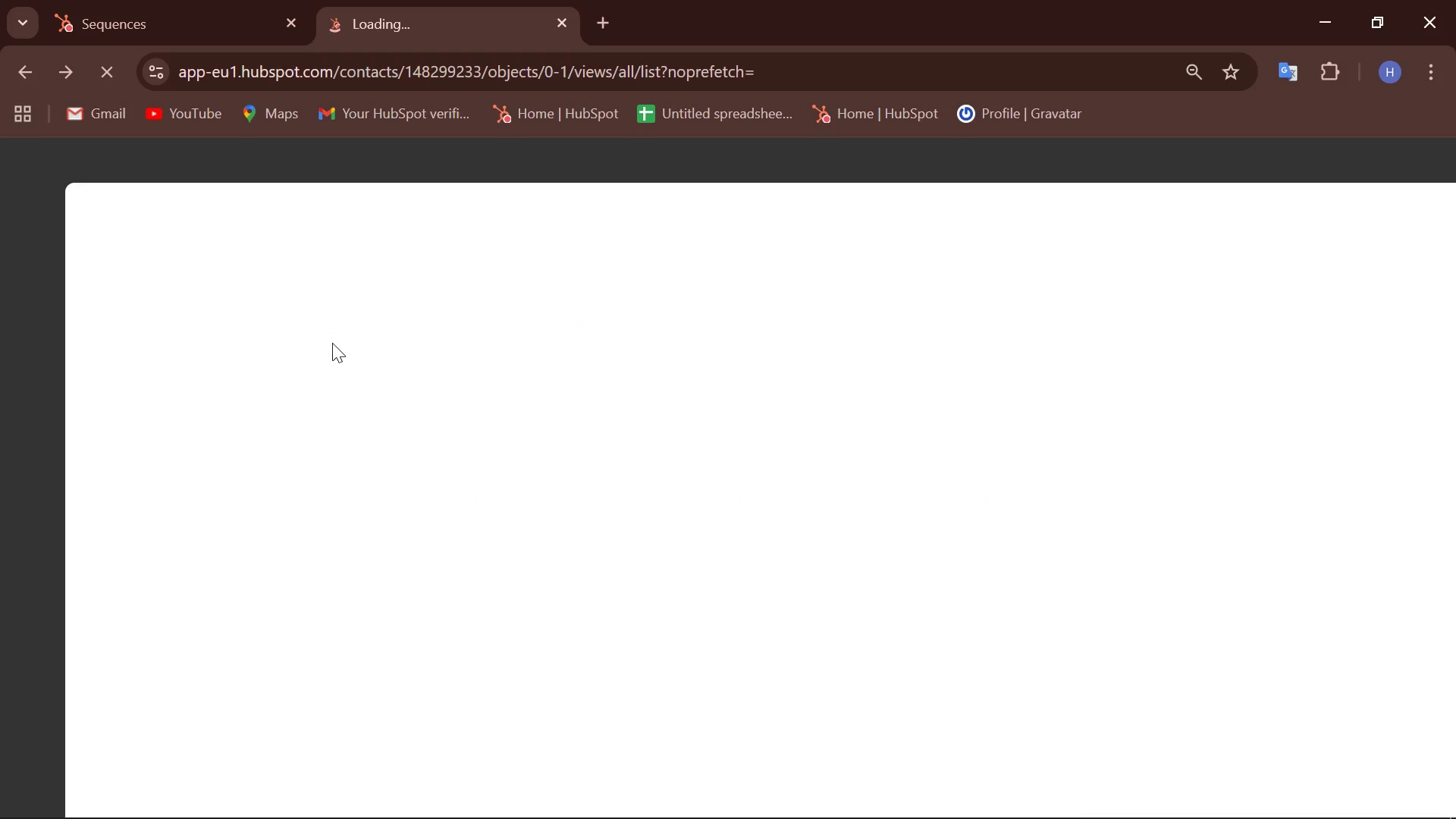 
wait(8.84)
 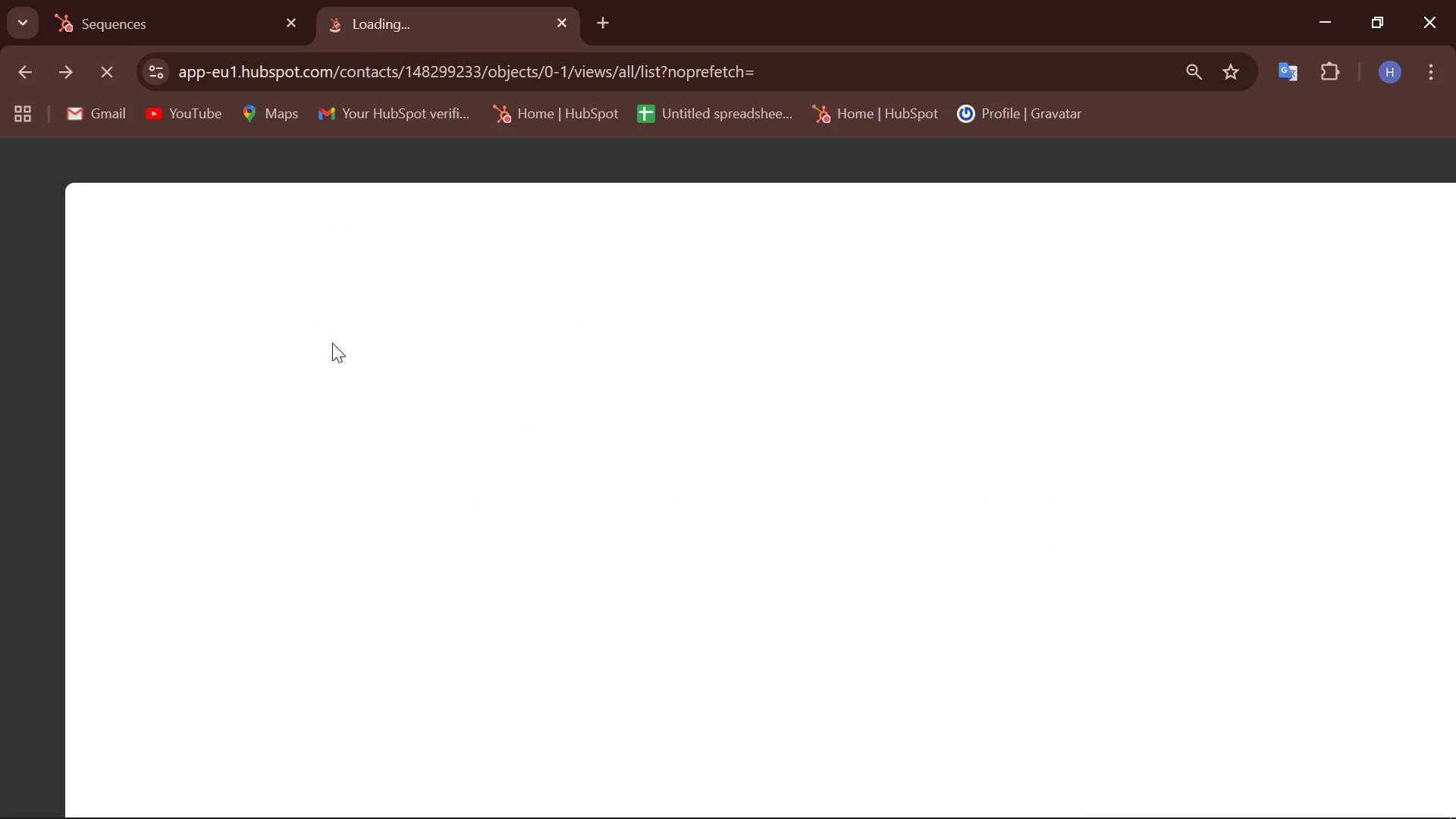 
left_click([1379, 227])
 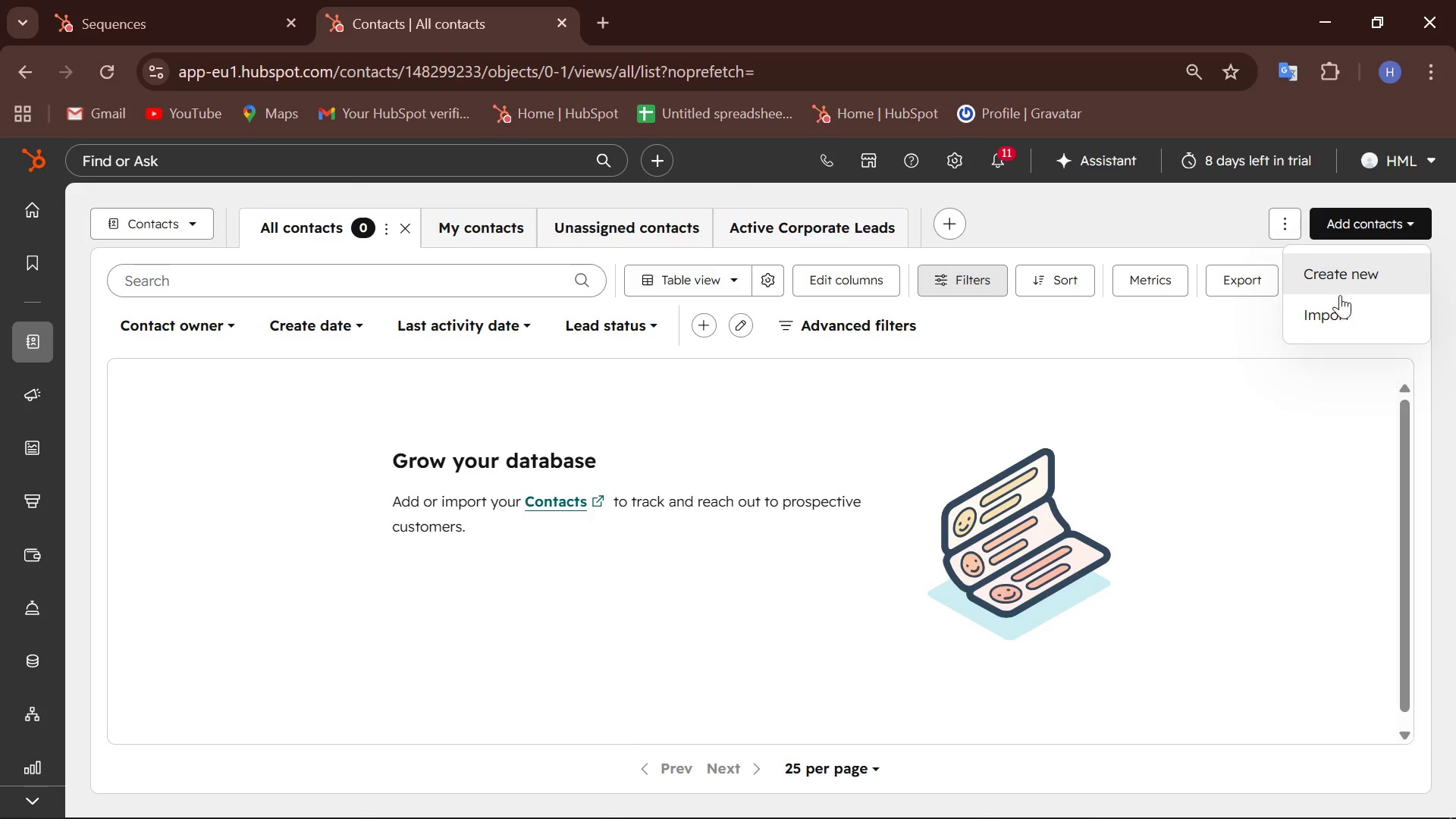 
left_click([1340, 300])
 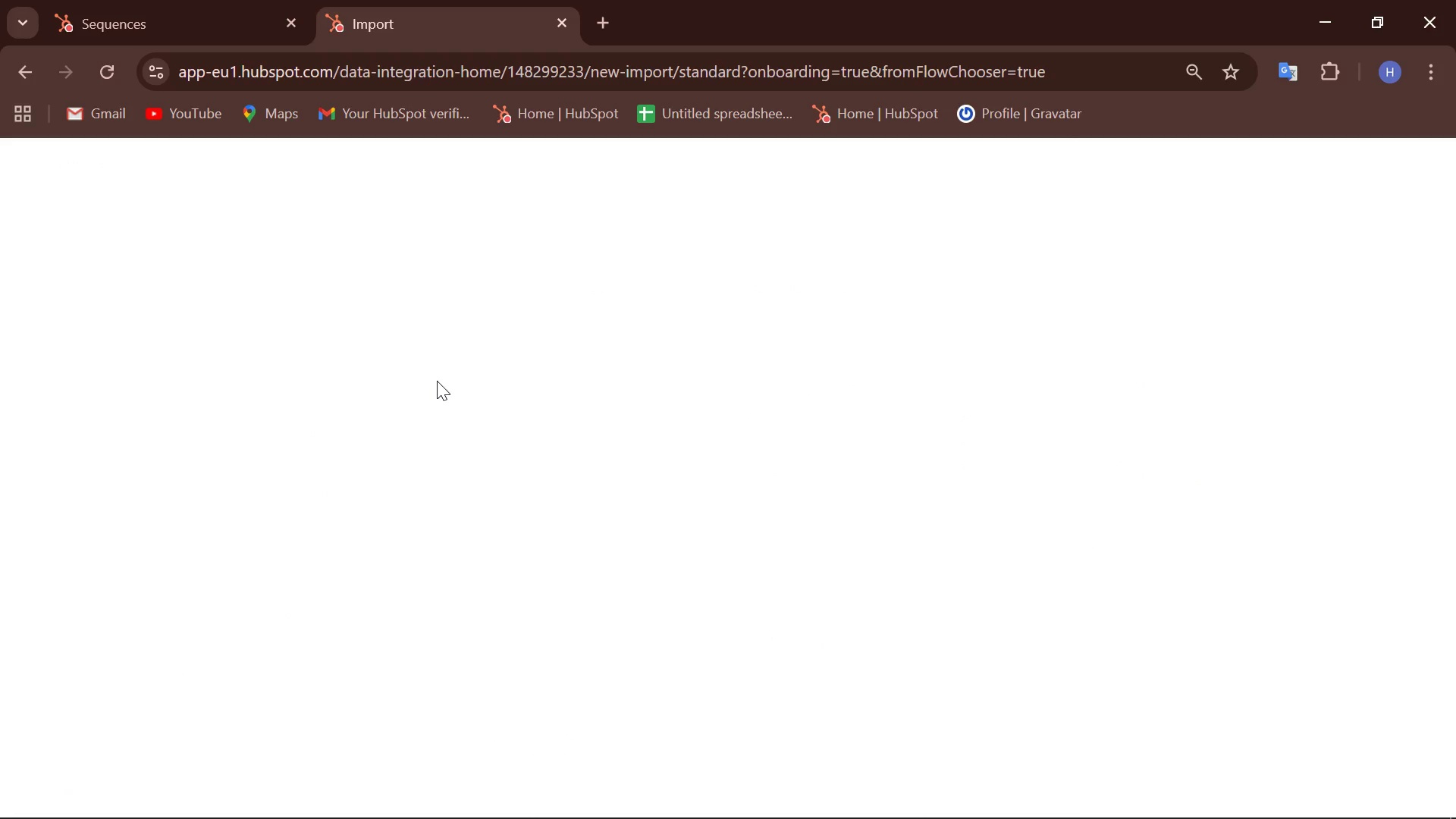 
wait(6.44)
 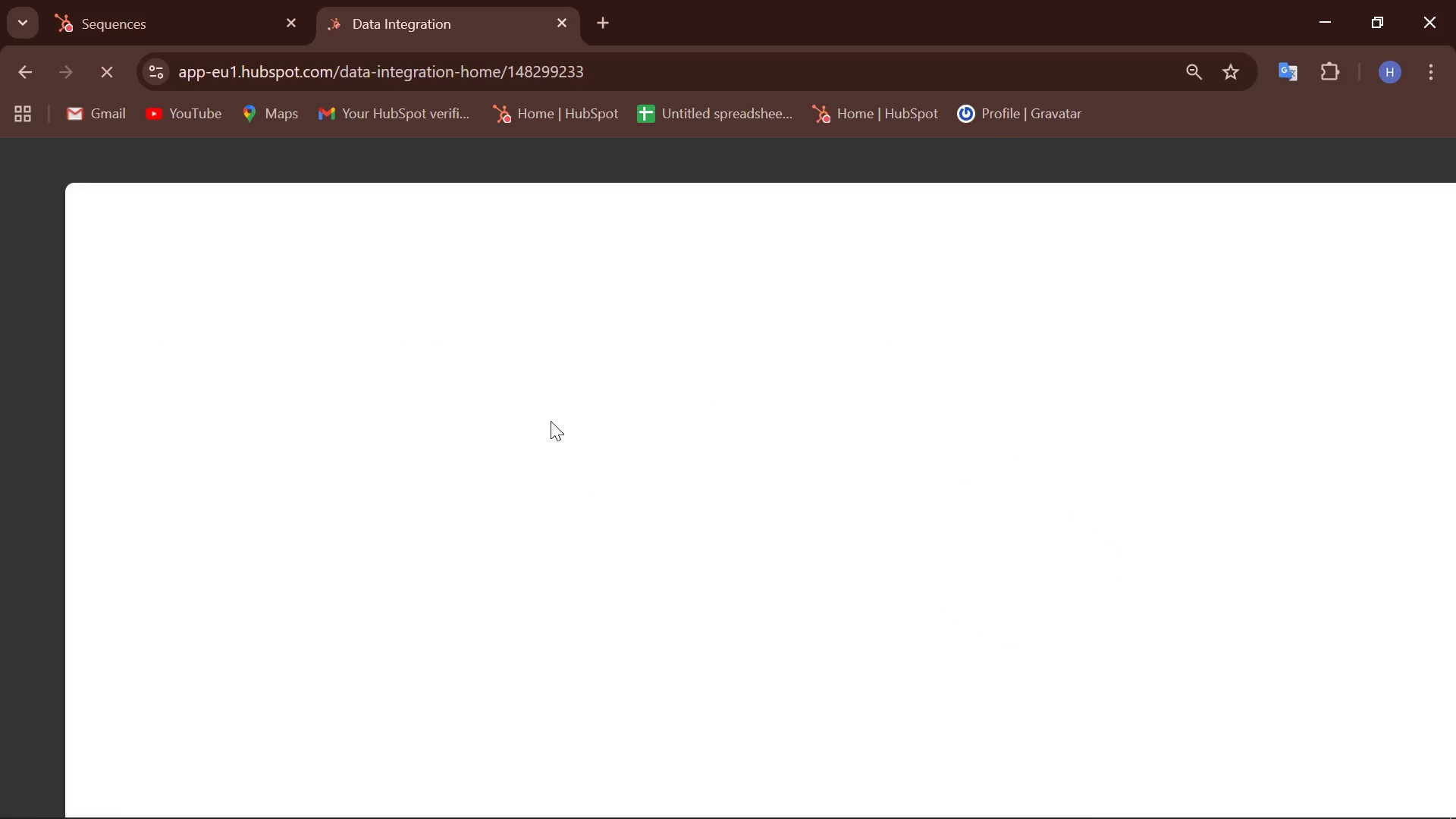 
left_click([474, 533])
 